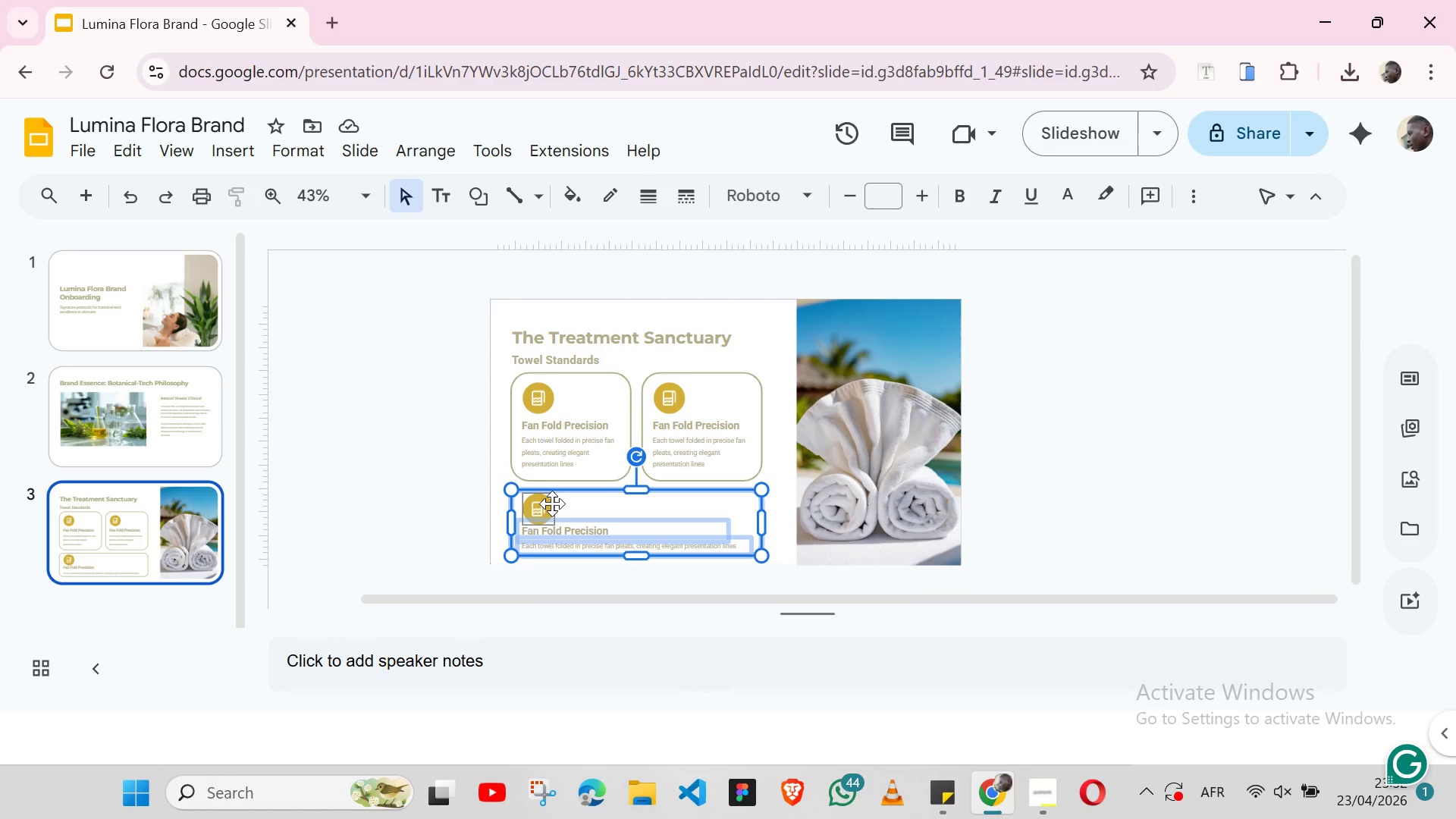 
hold_key(key=ShiftLeft, duration=1.39)
left_click([552, 504])
 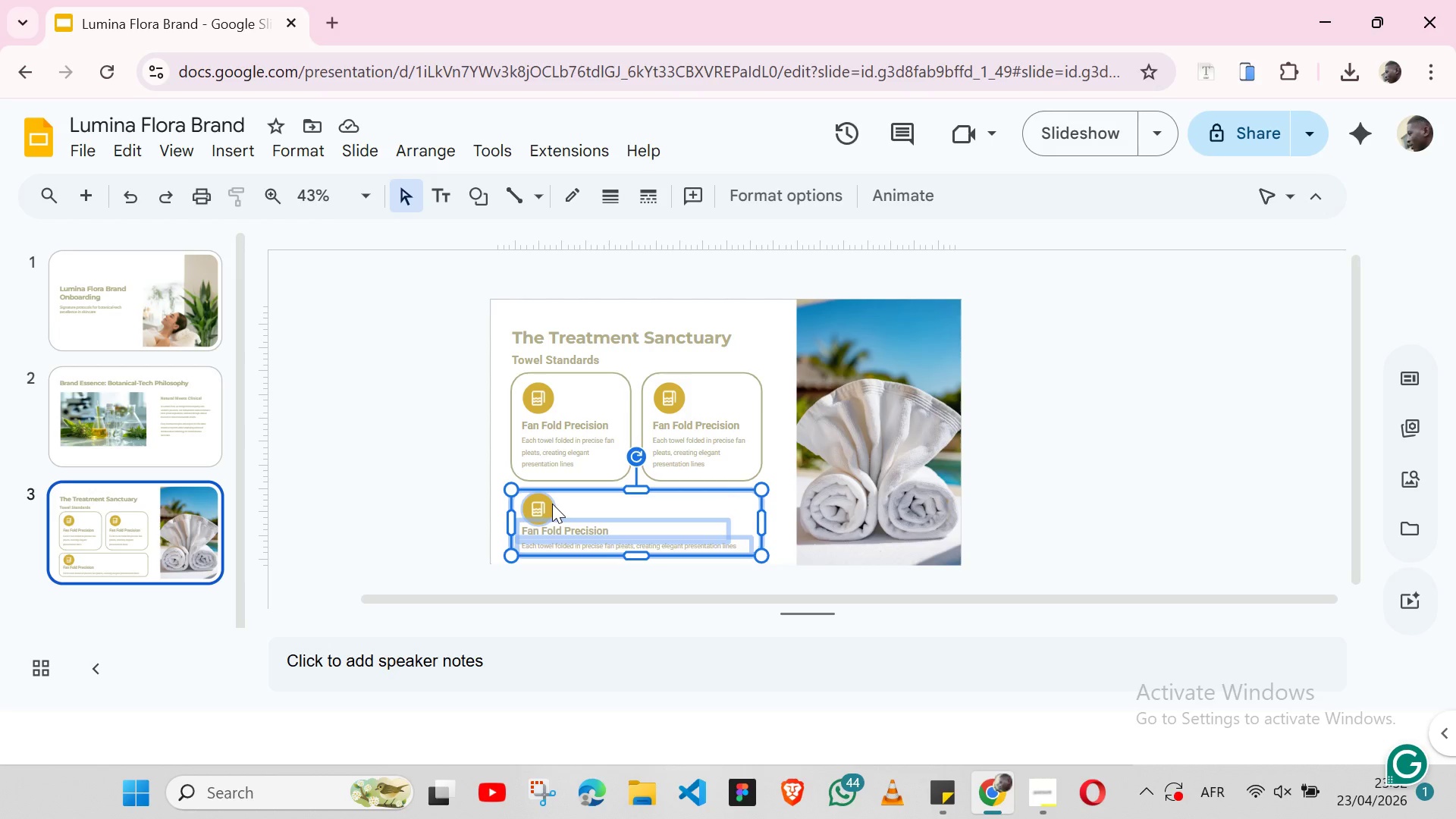 
right_click([552, 504])
 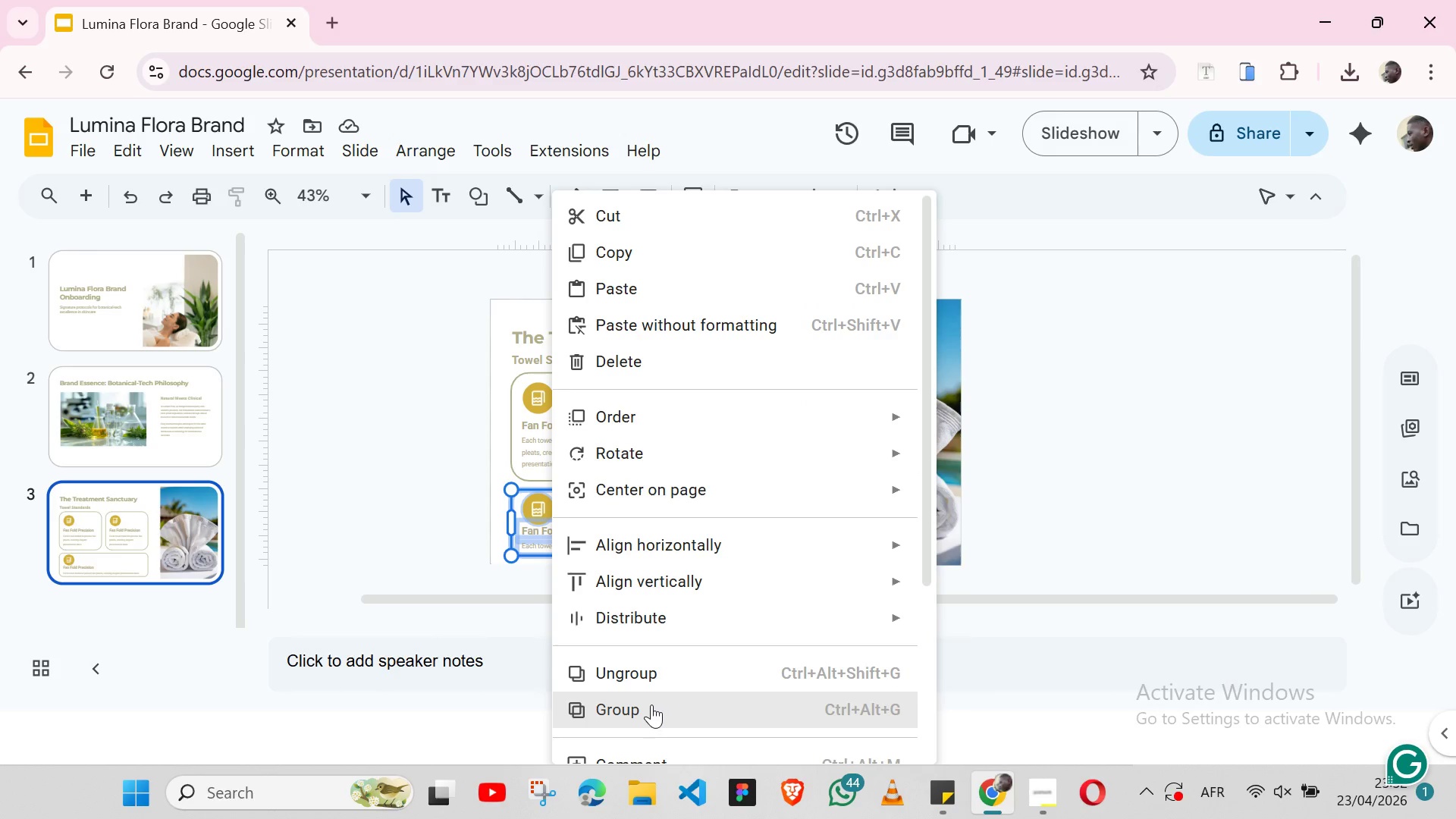 
left_click([651, 705])
 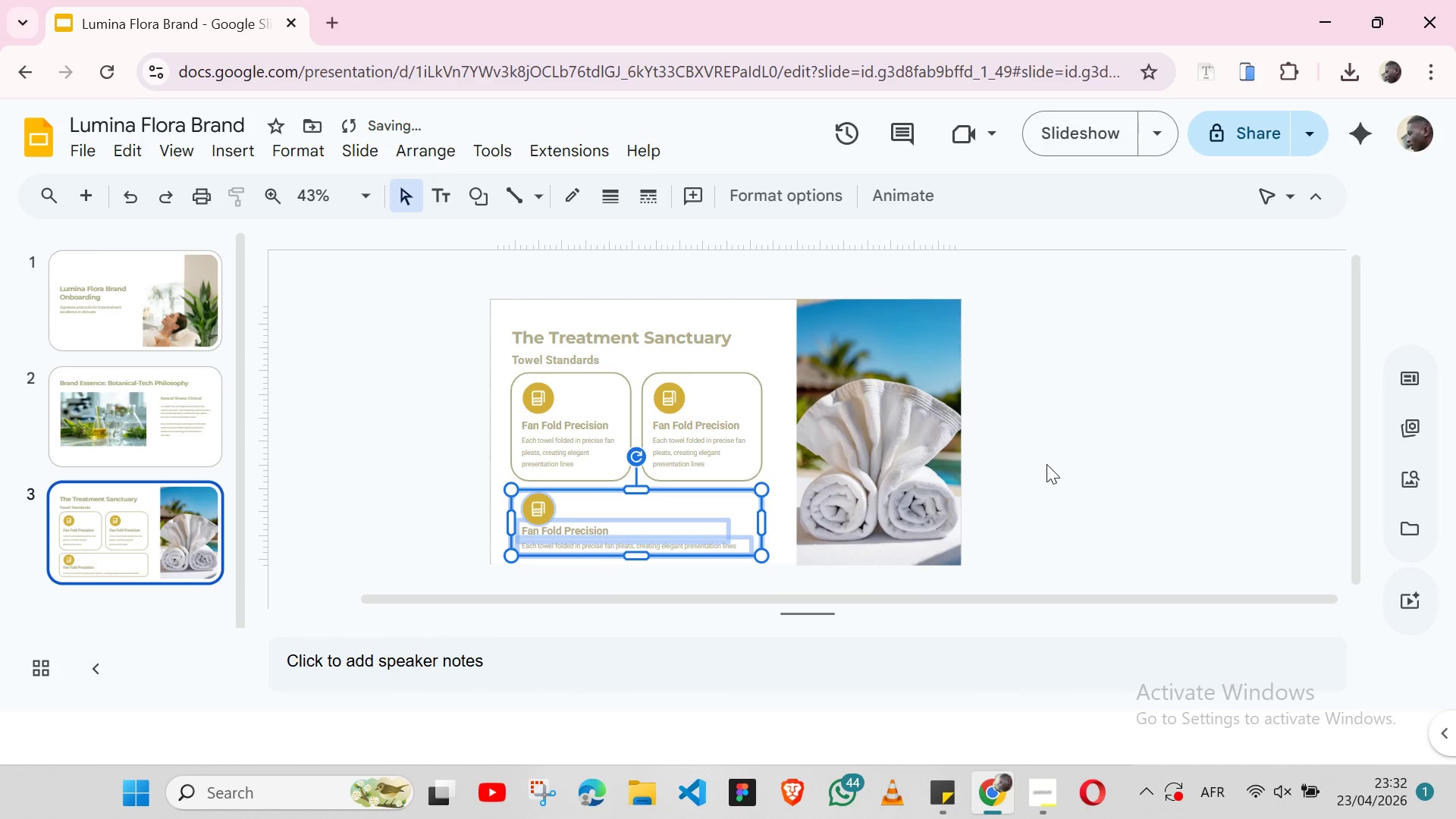 
left_click([1046, 464])
 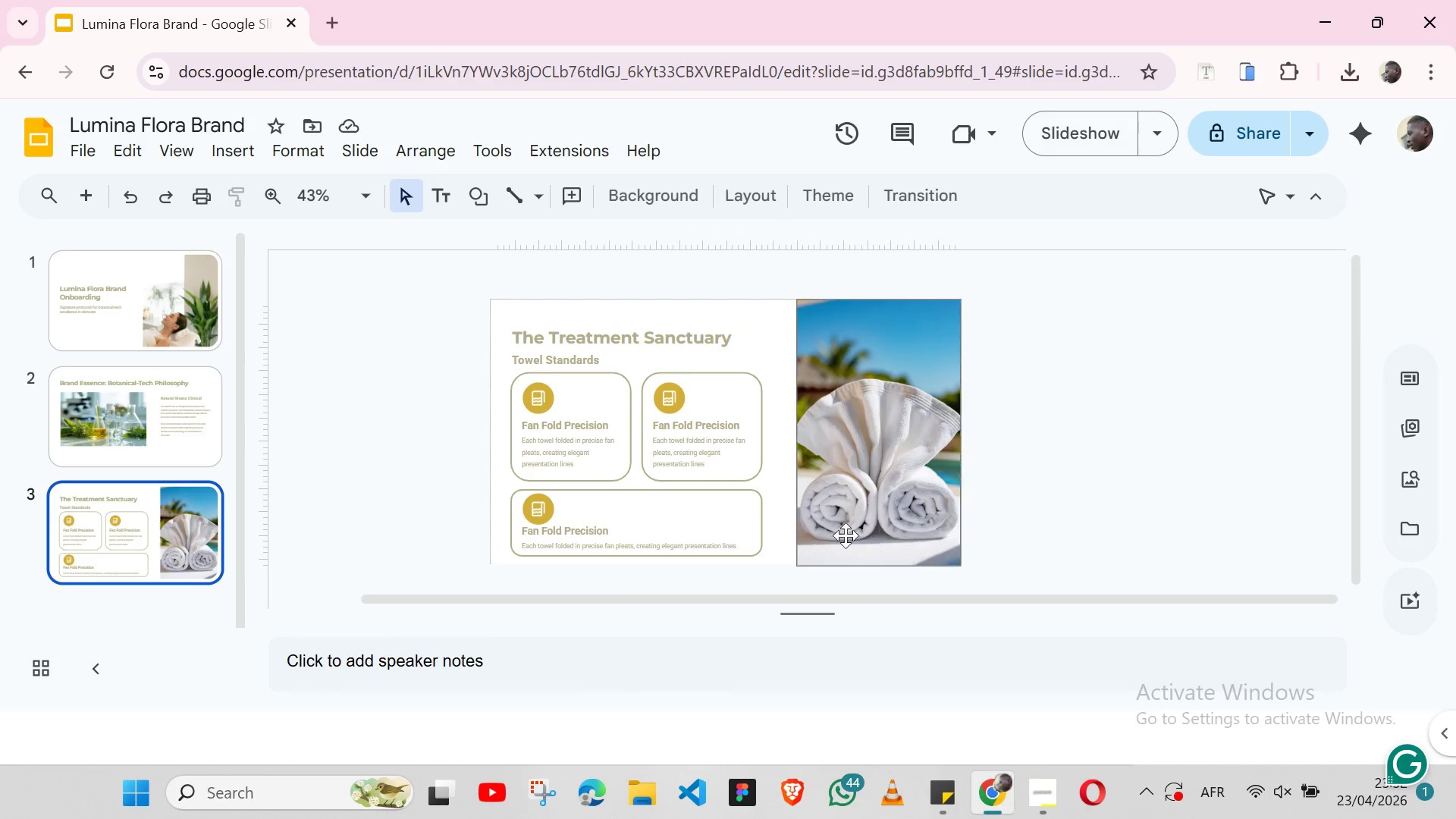 
wait(5.33)
 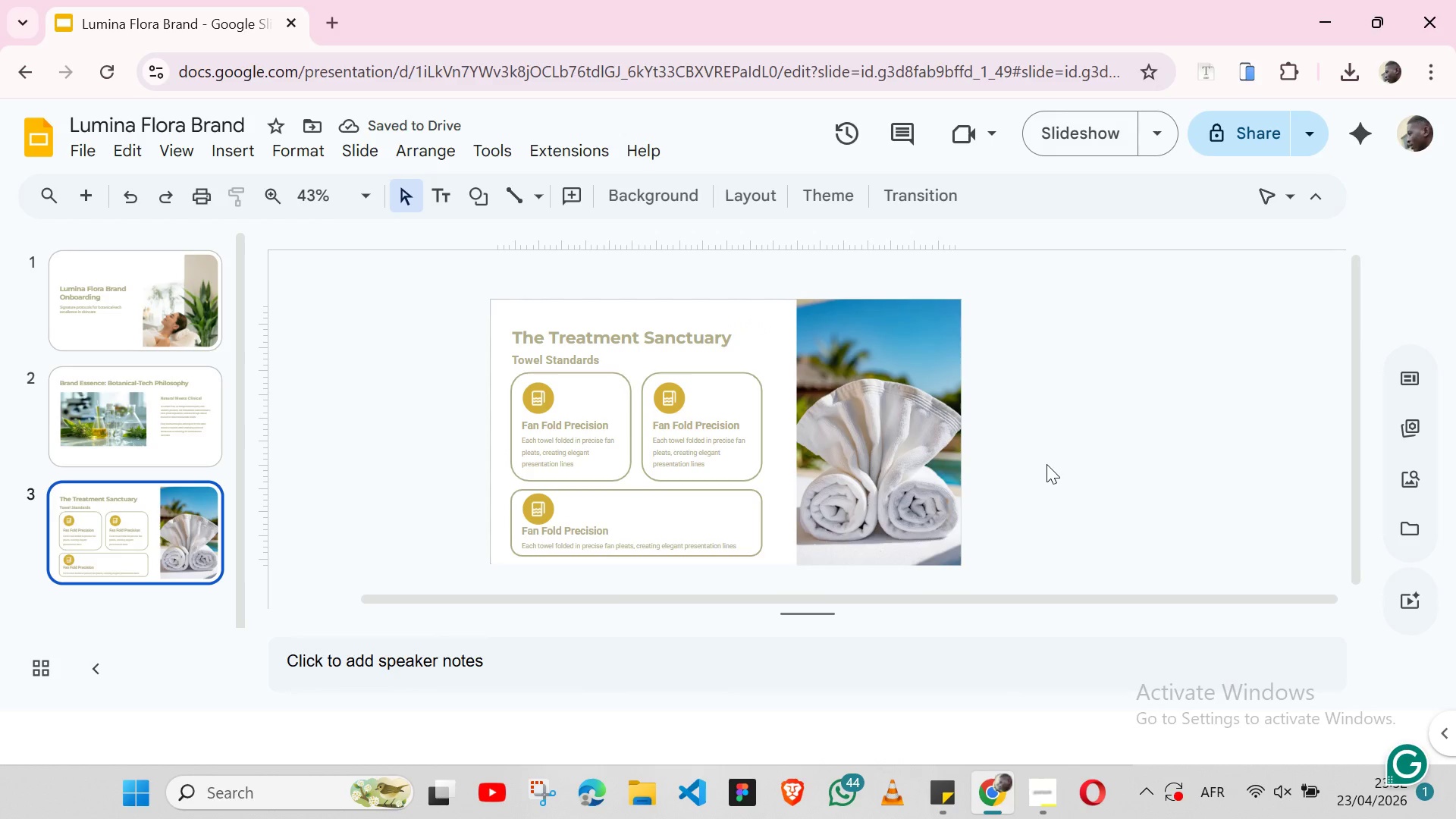 
left_click([764, 507])
 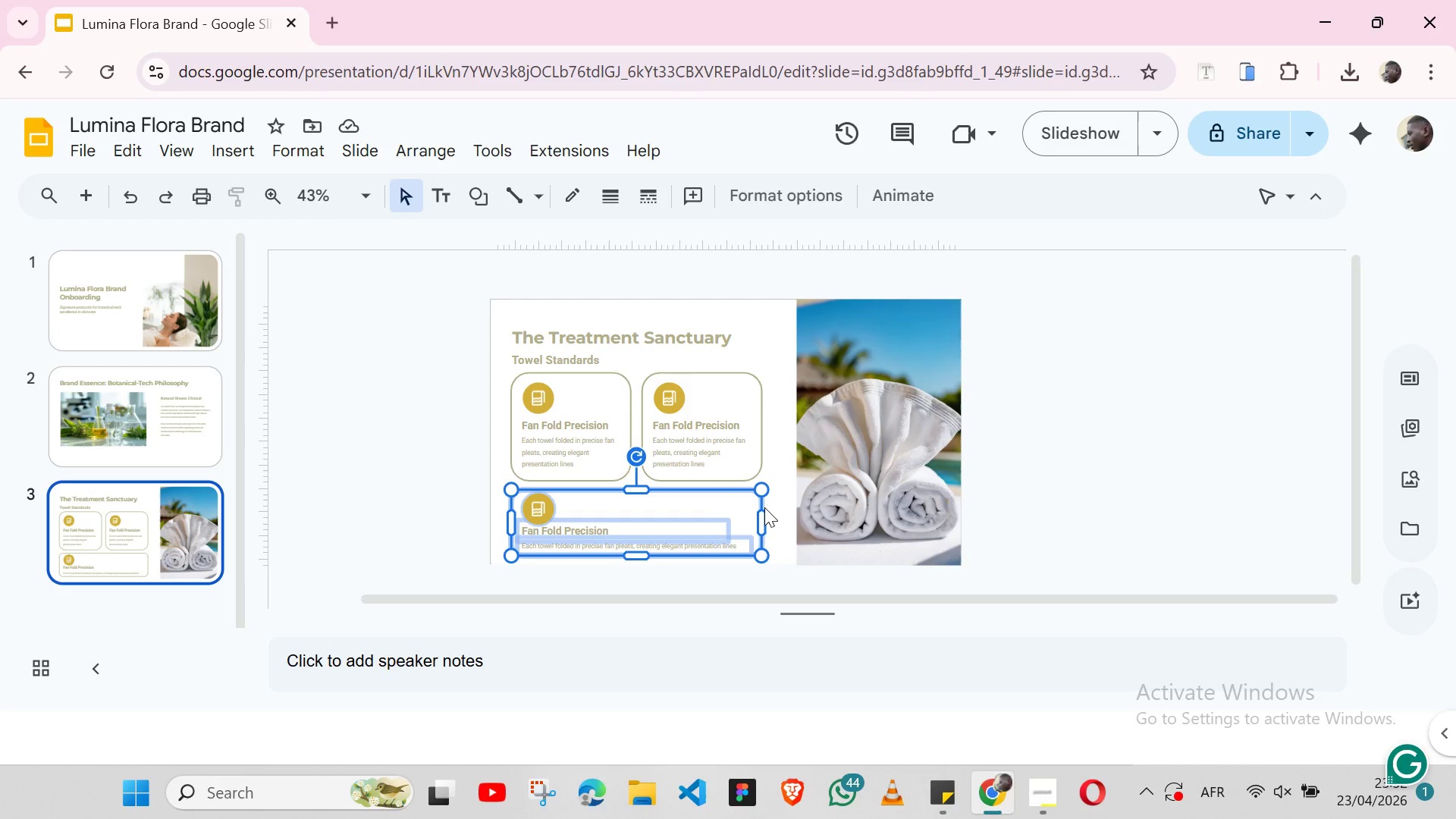 
key(ArrowUp)
 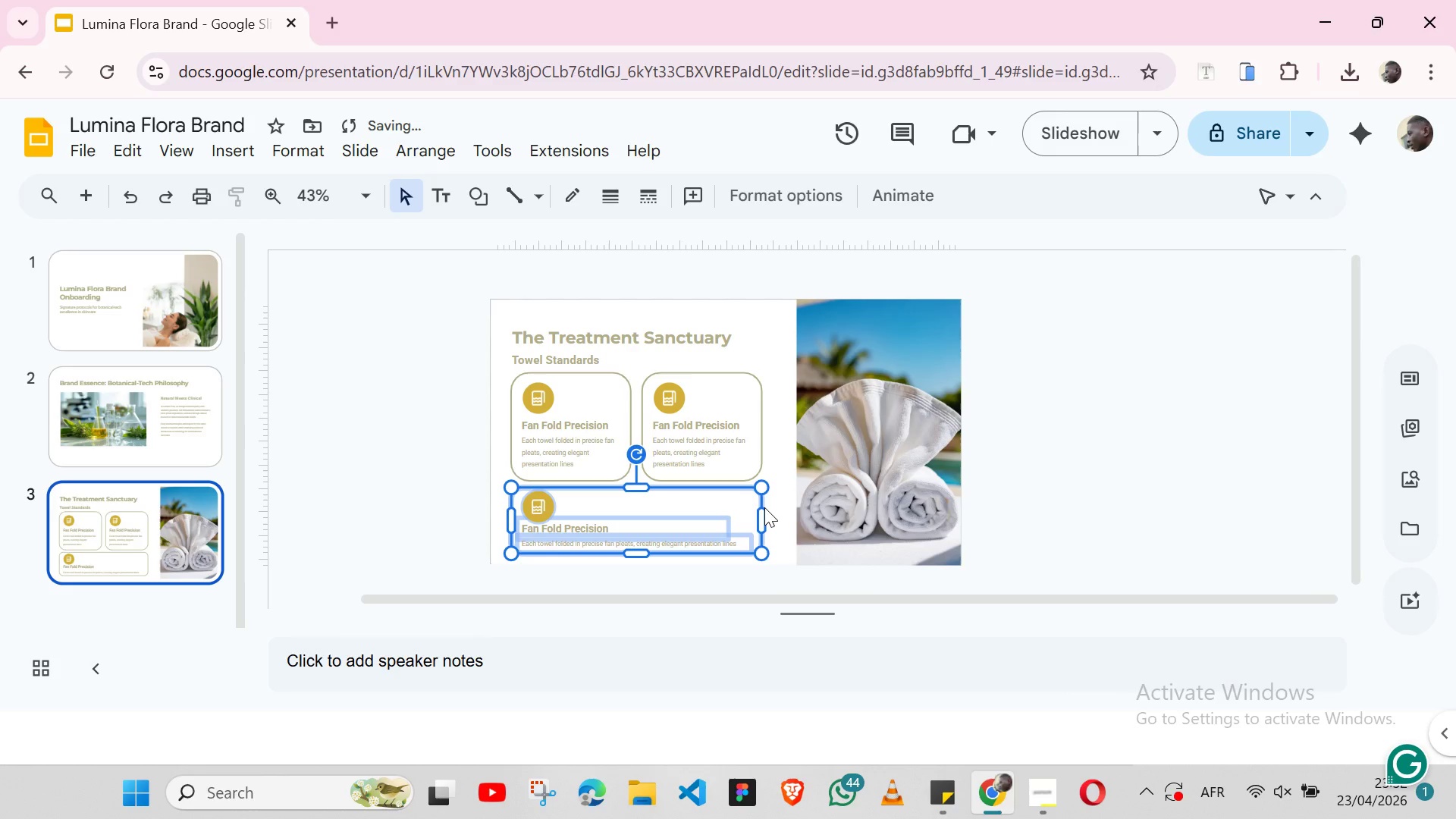 
key(ArrowUp)
 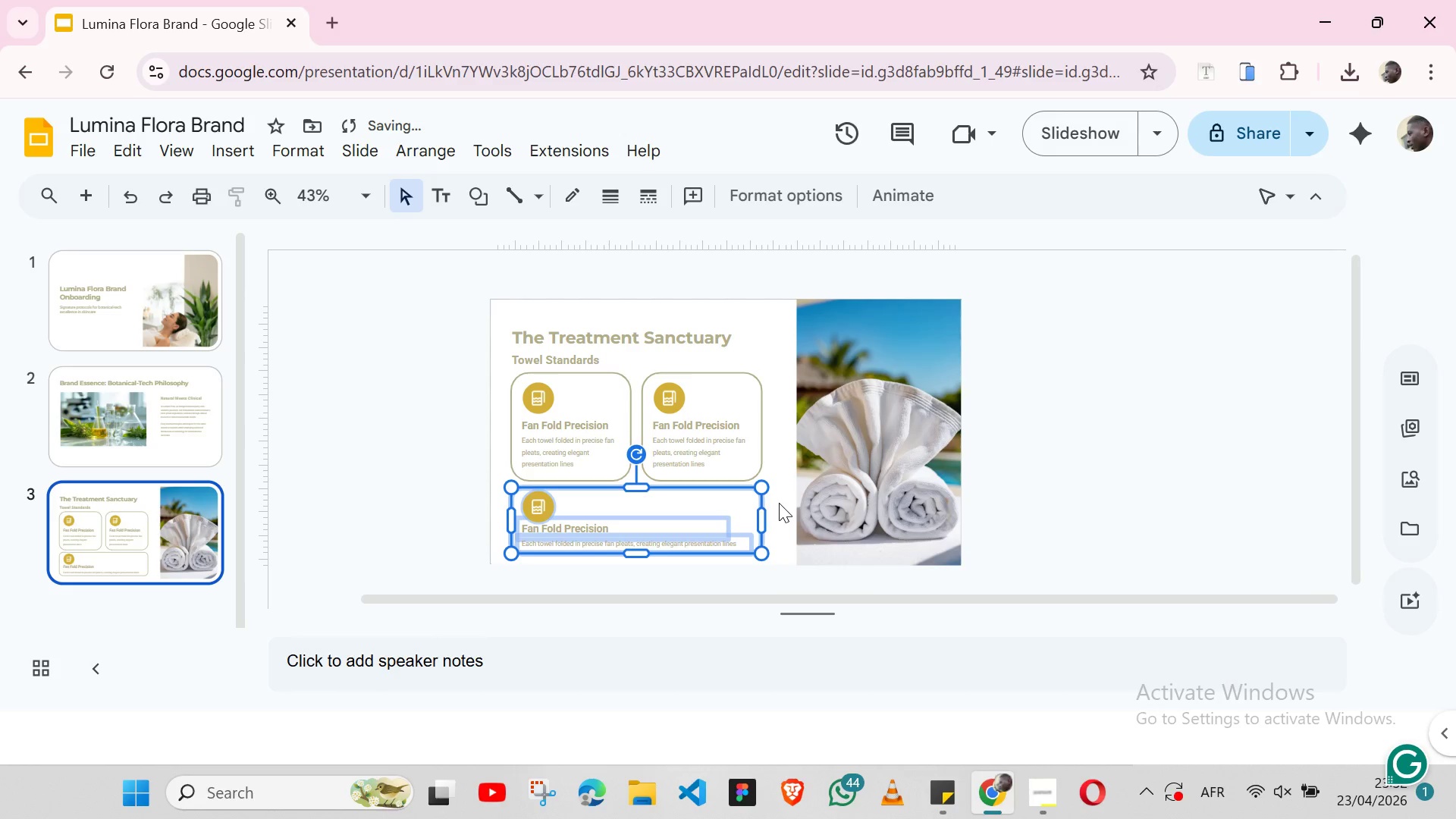 
left_click([779, 503])
 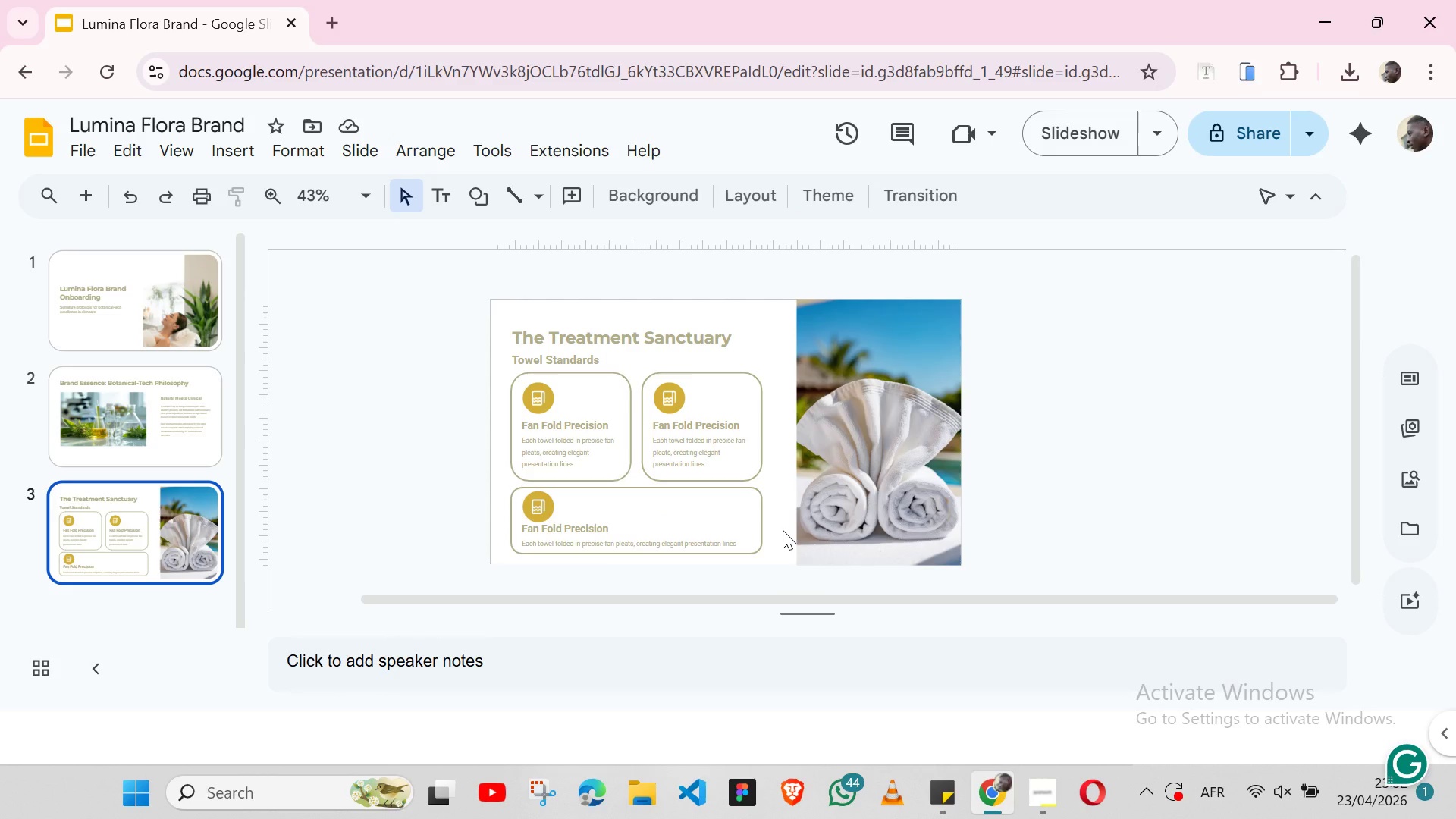 
wait(12.78)
 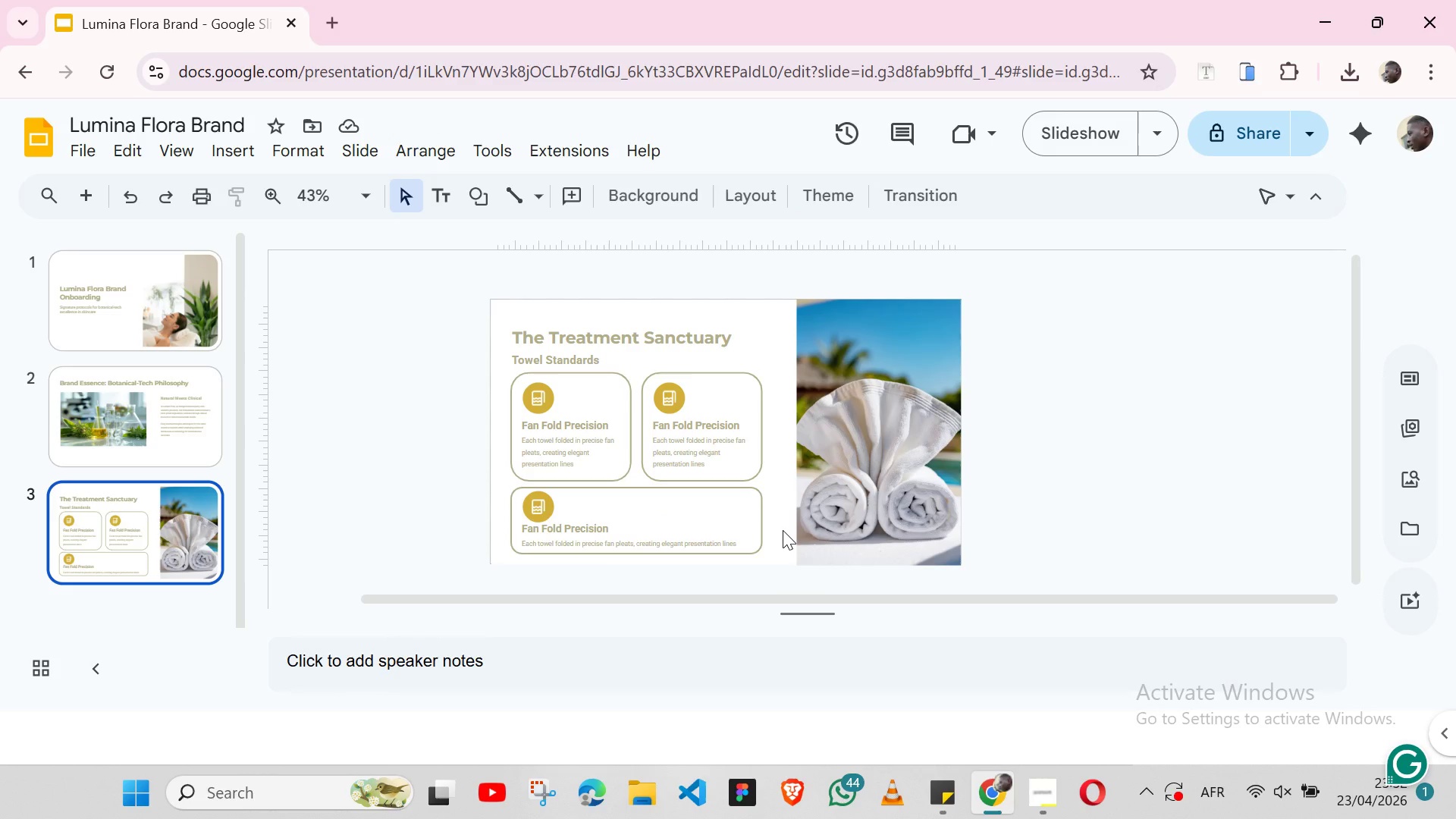 
left_click([948, 789])
 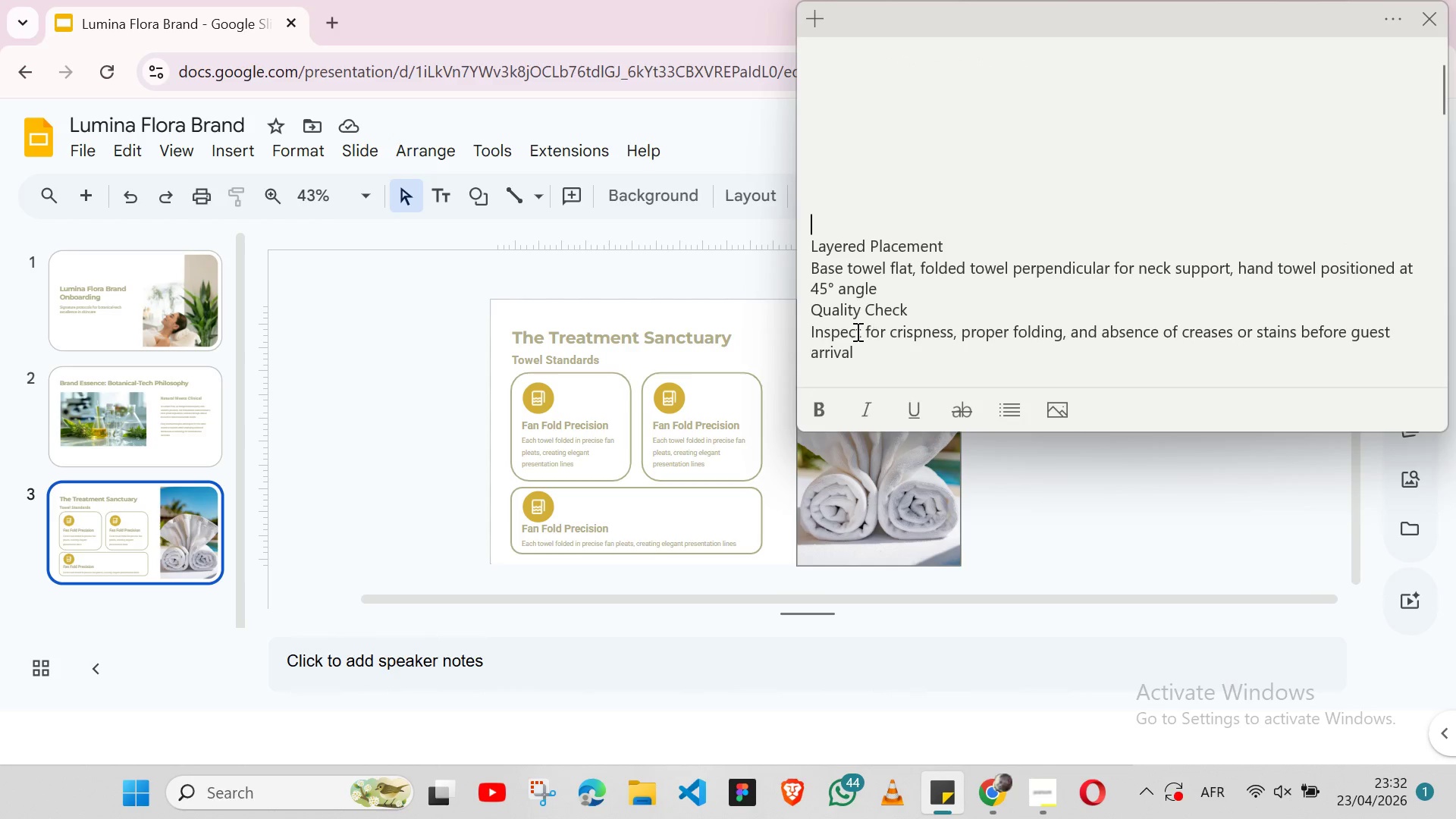 
double_click([851, 331])
 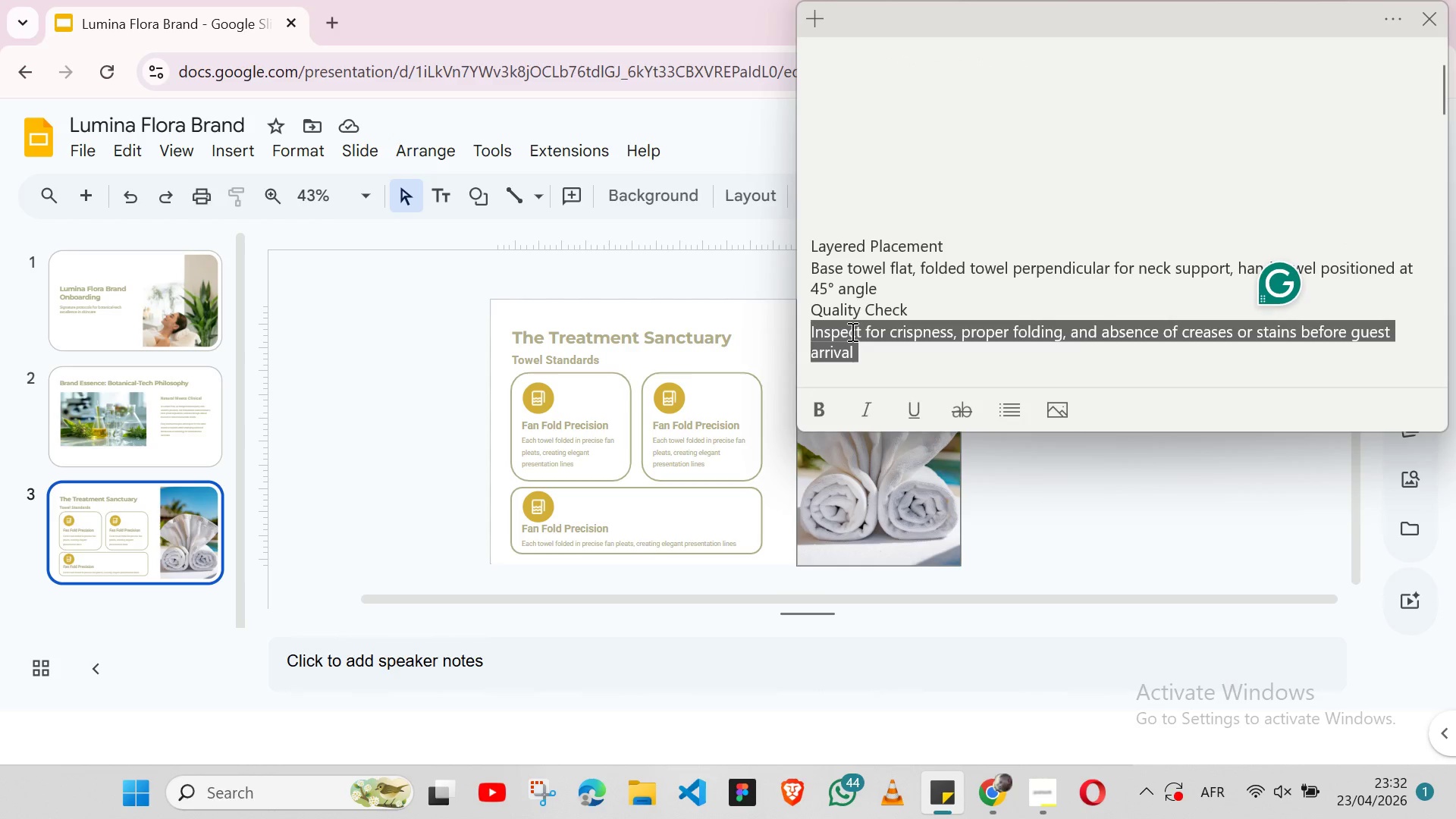 
triple_click([851, 331])
 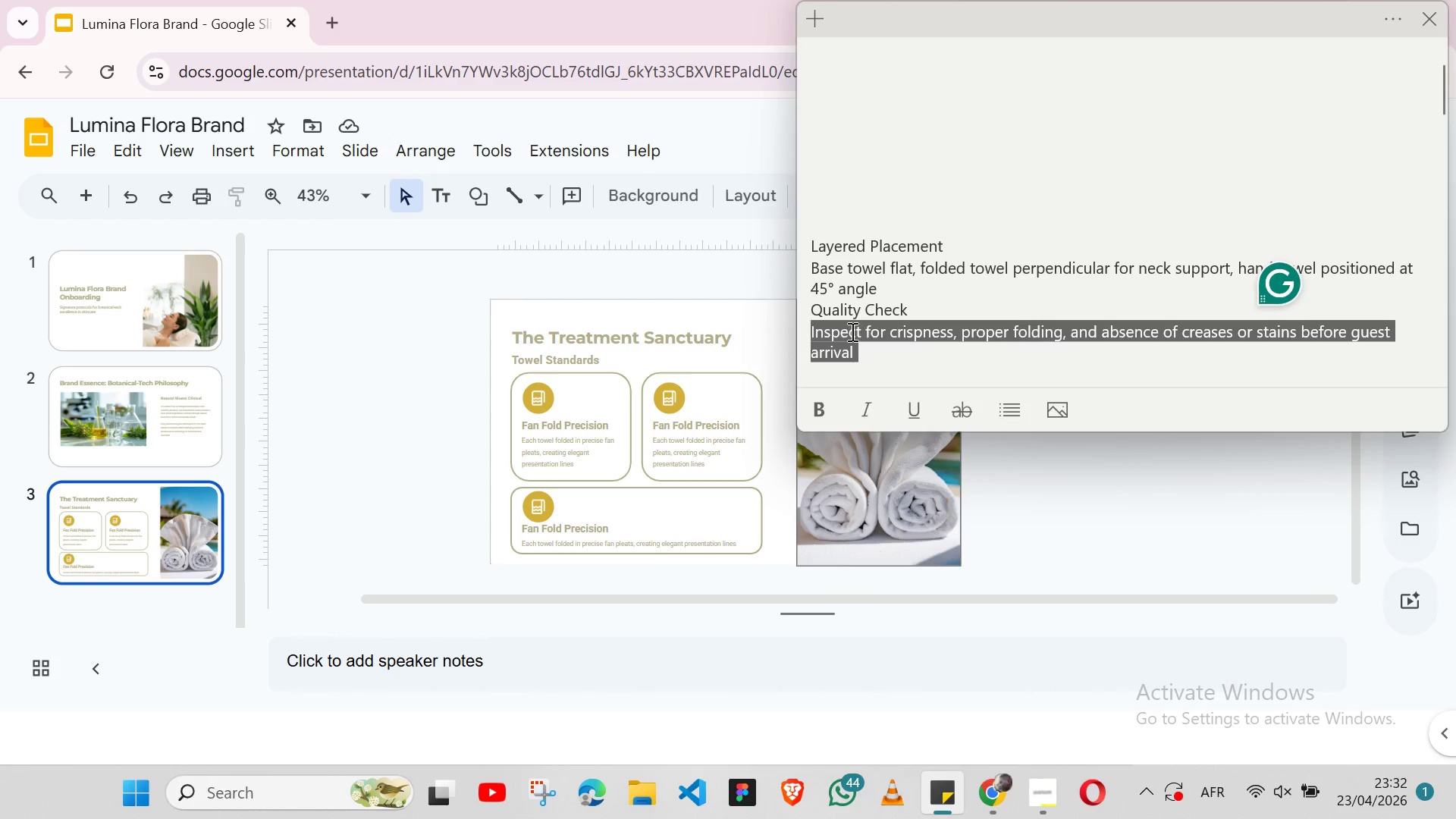 
key(Shift+ShiftLeft)
 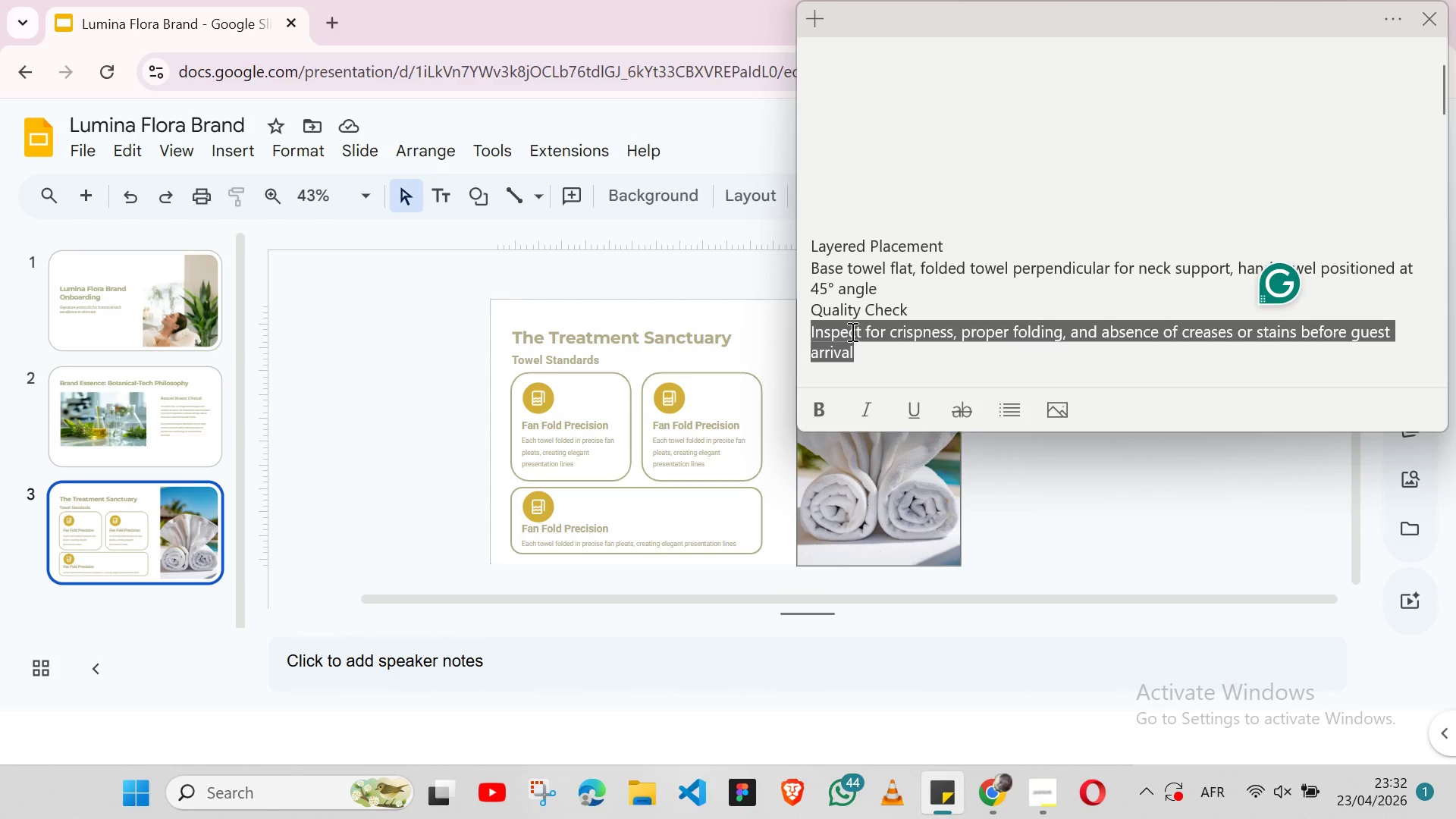 
key(Shift+ArrowLeft)
 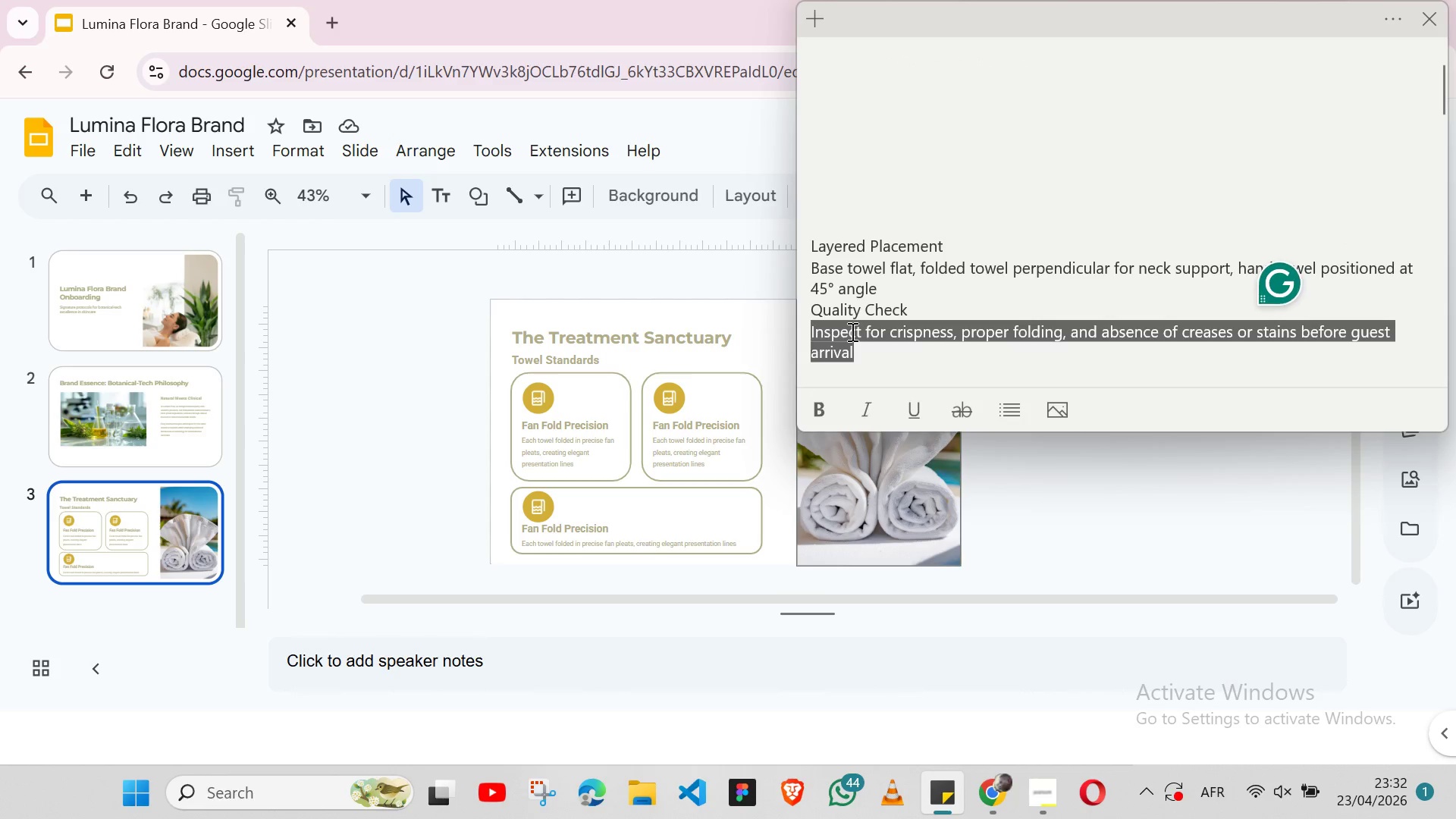 
key(Control+C)
 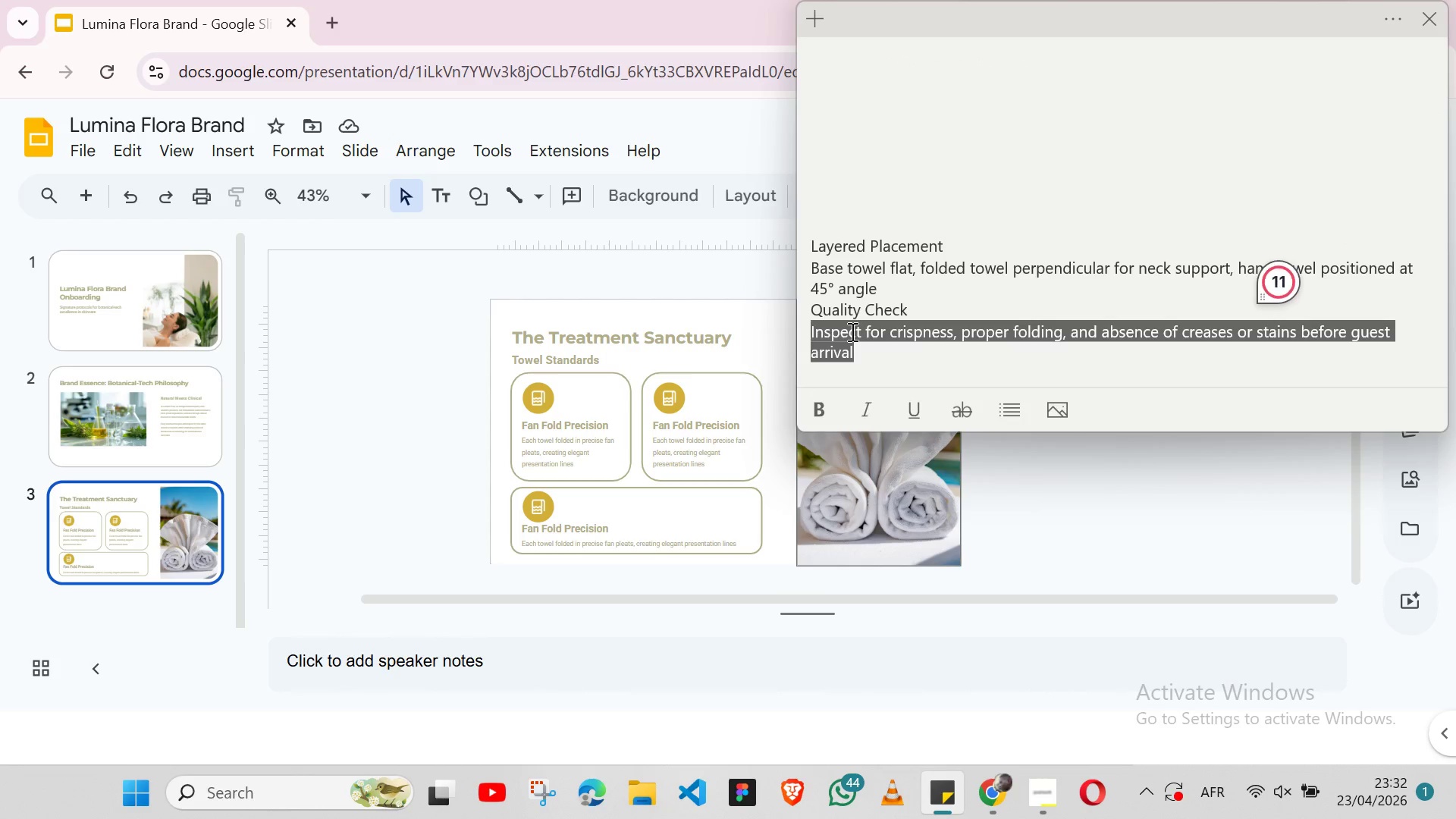 
key(Control+C)
 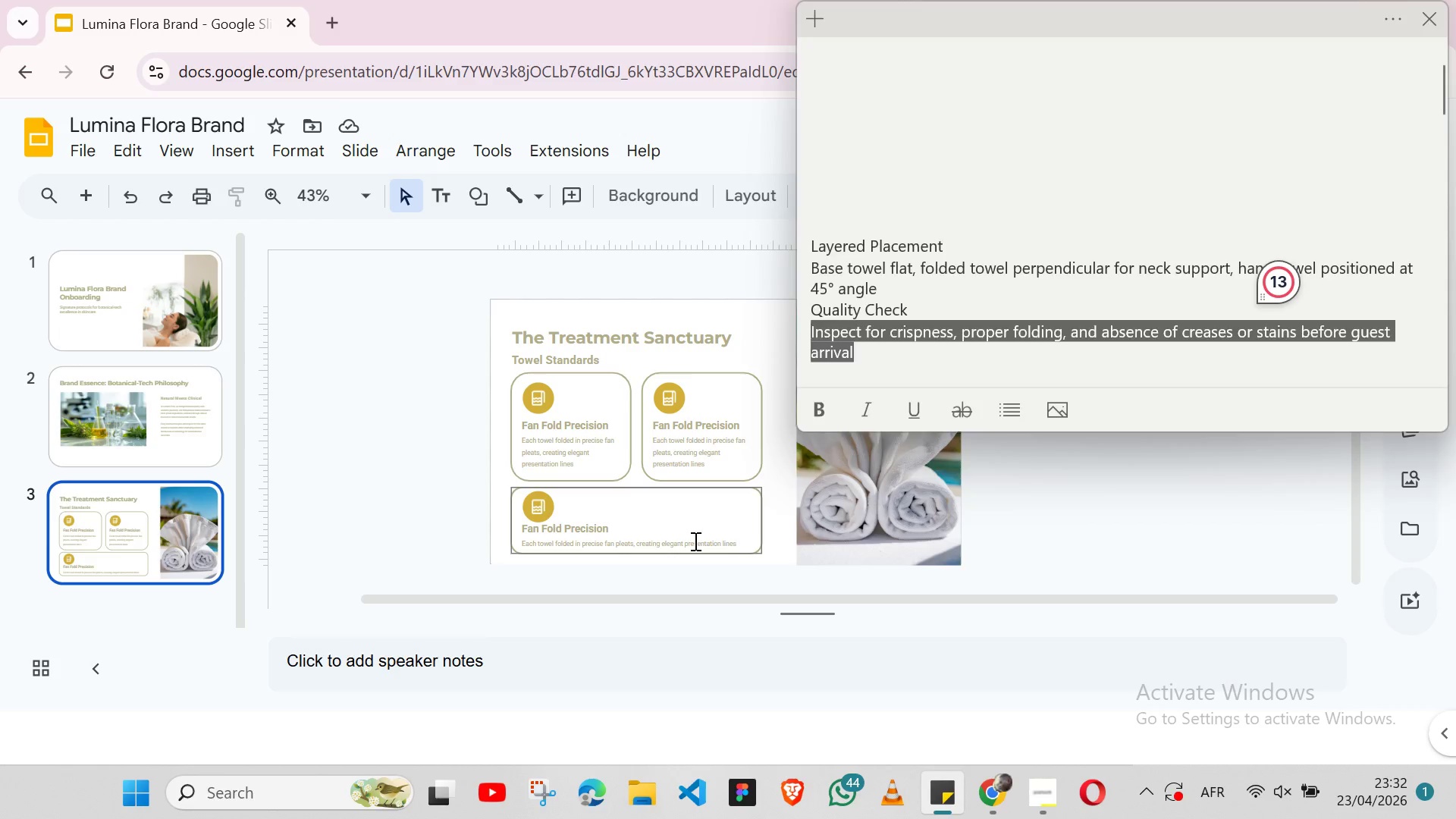 
double_click([694, 541])
 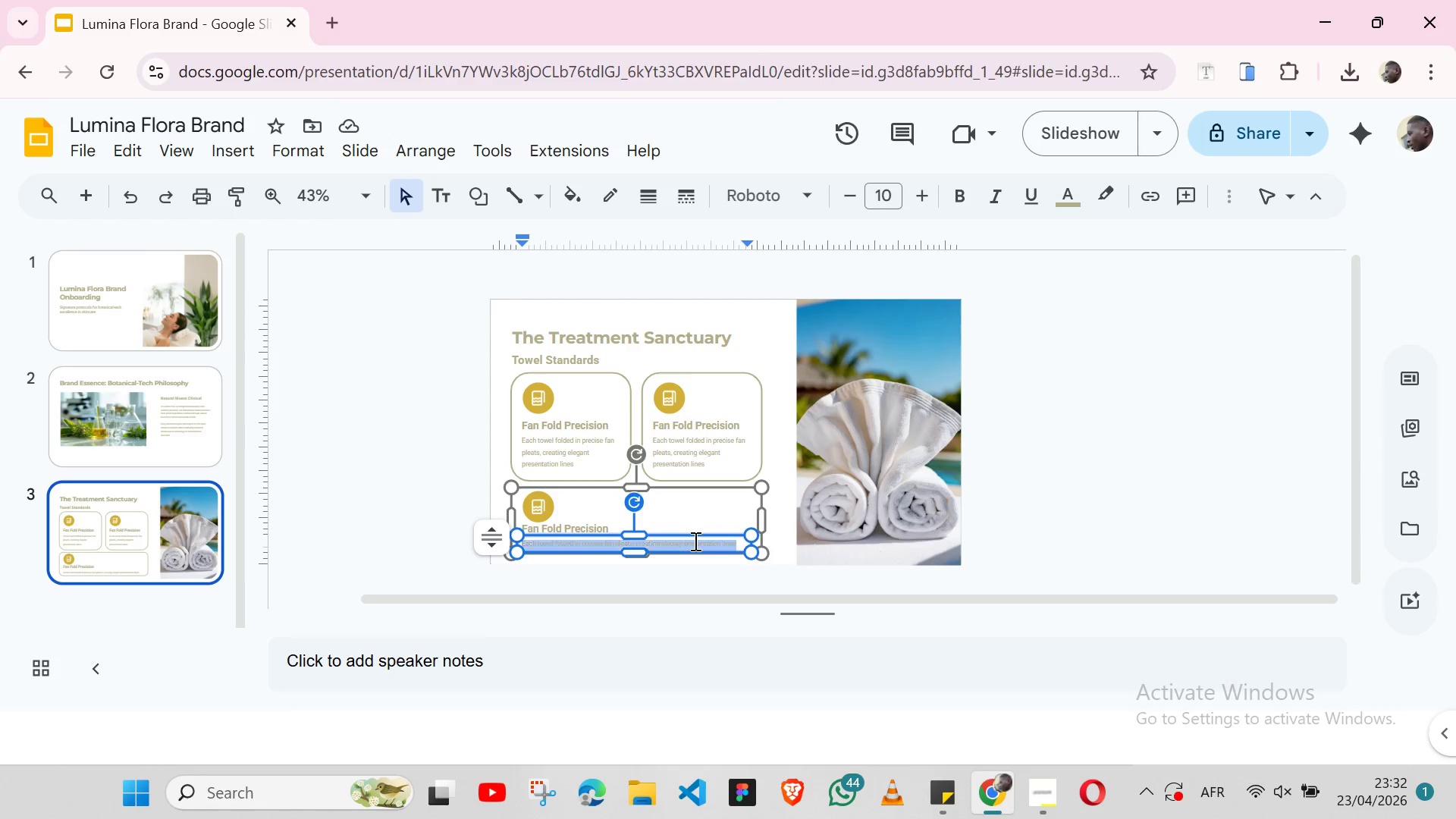 
triple_click([694, 541])
 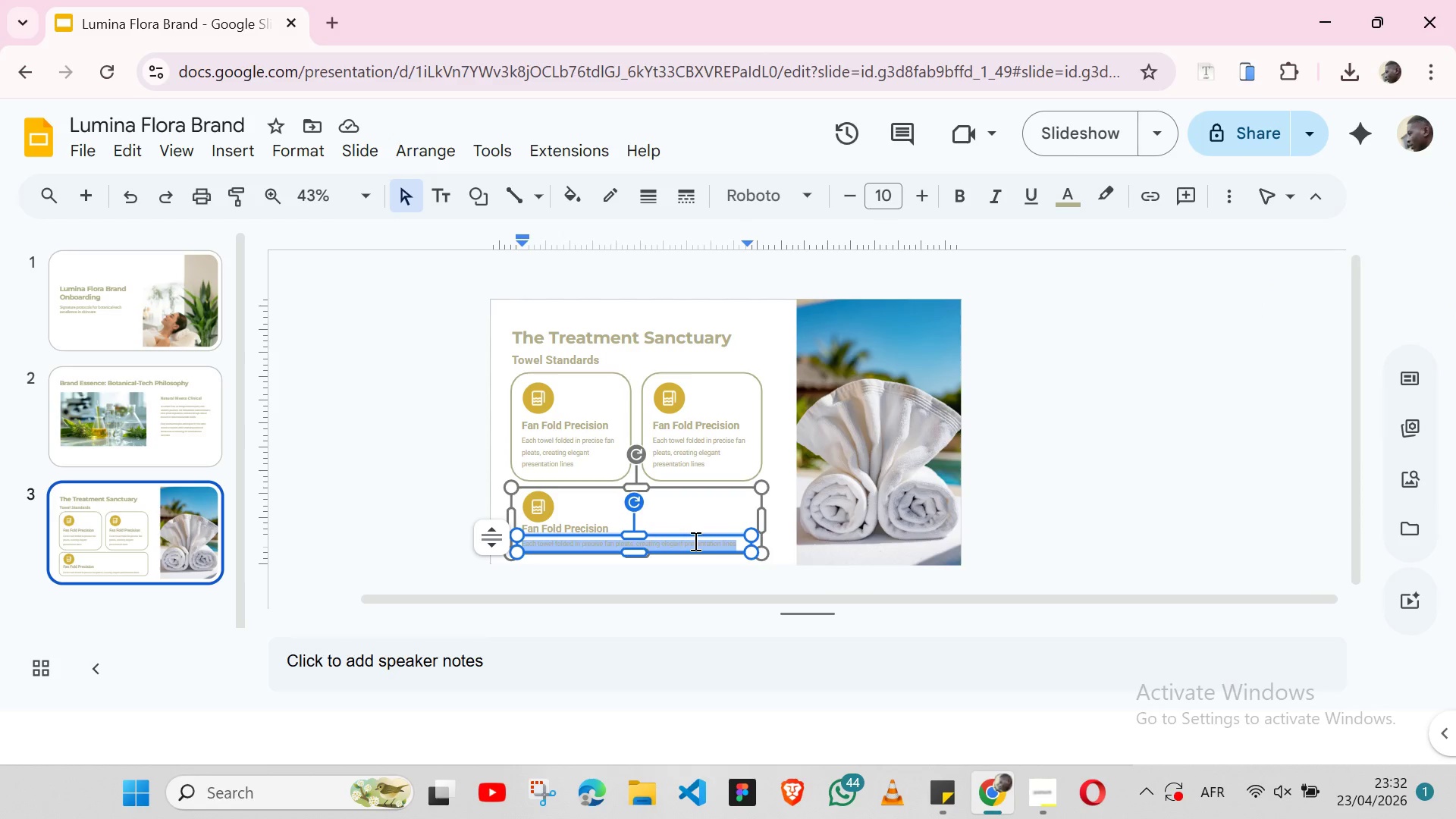 
key(Control+ControlLeft)
 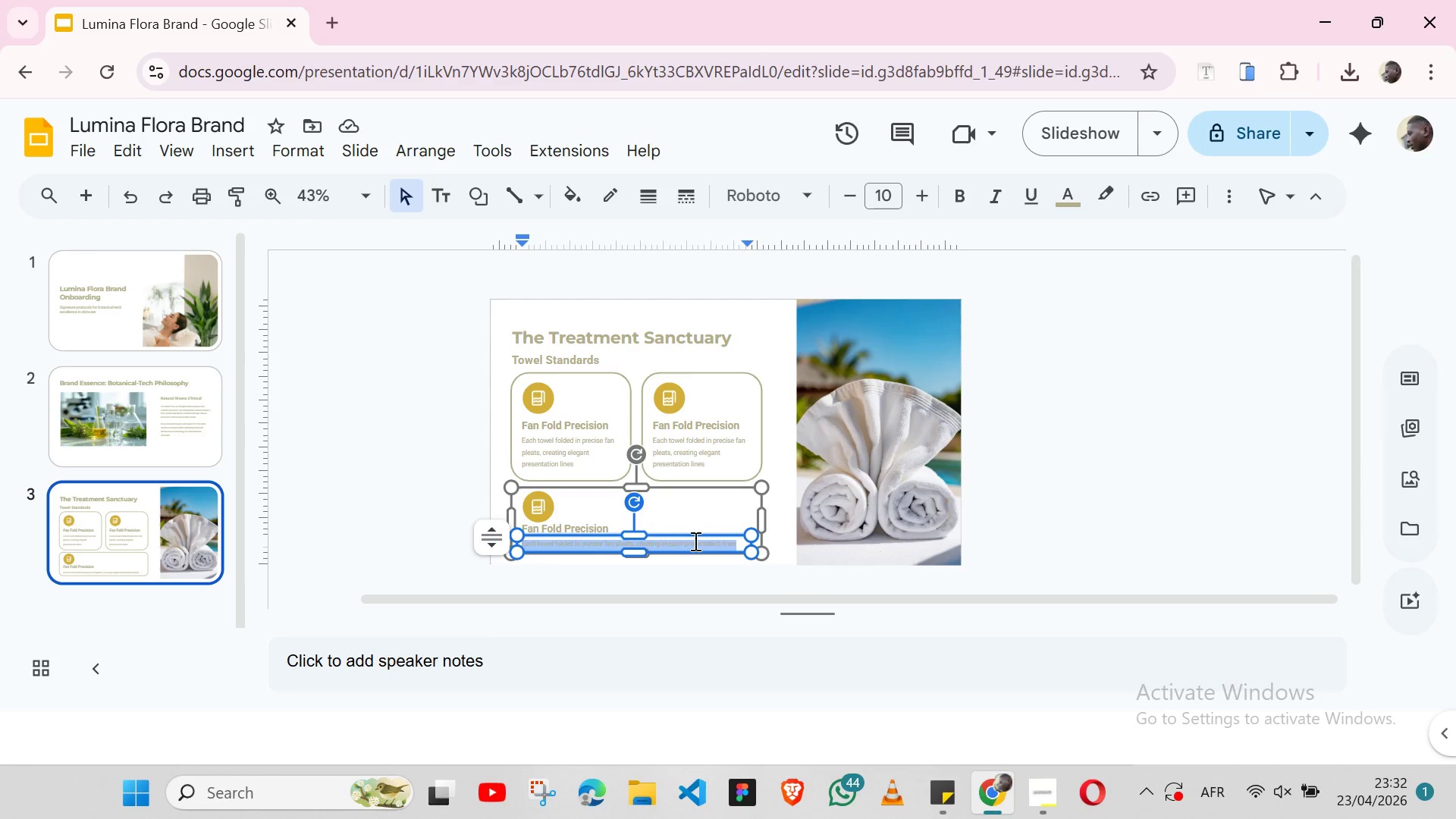 
key(Control+V)
 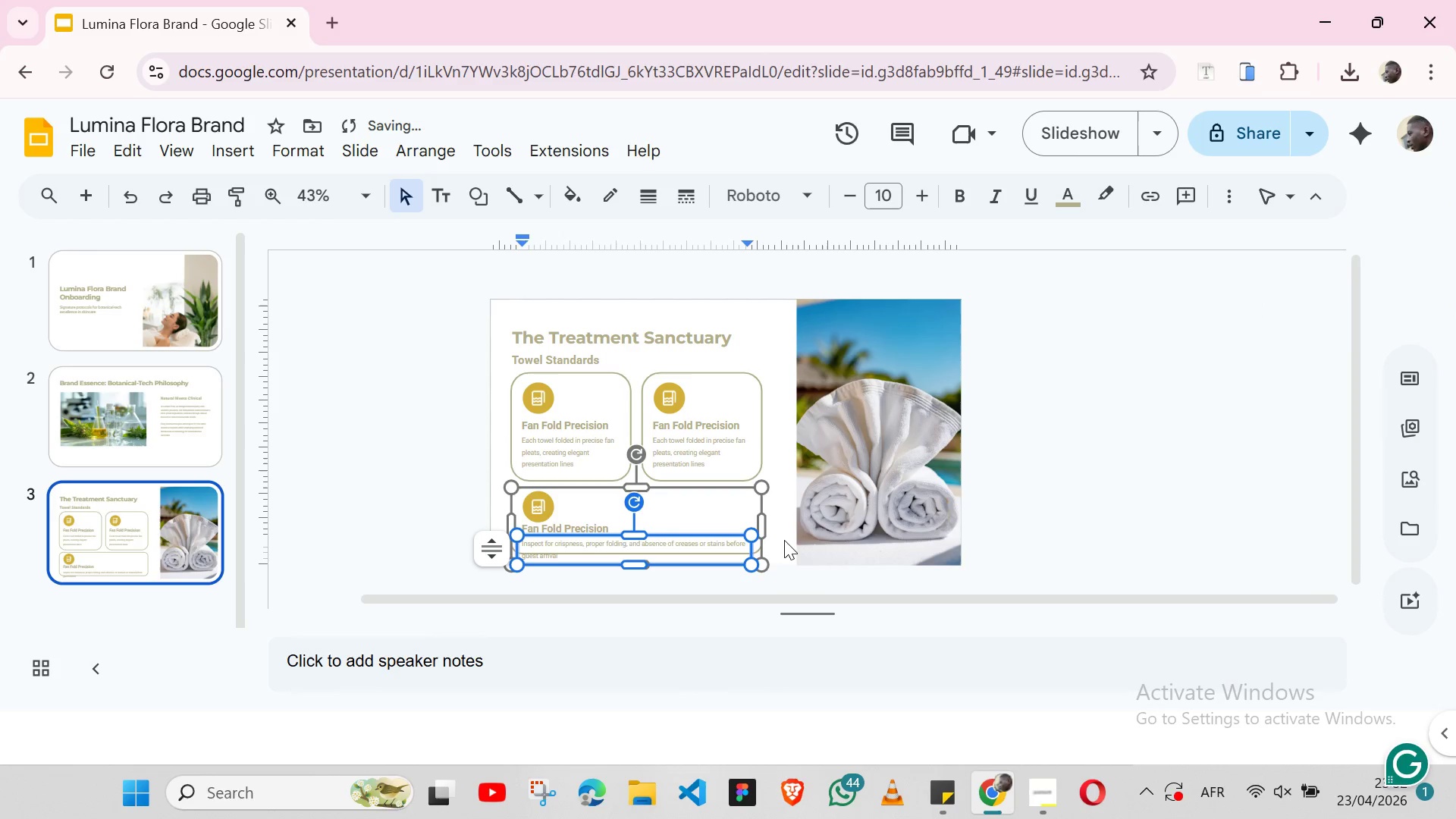 
left_click([784, 540])
 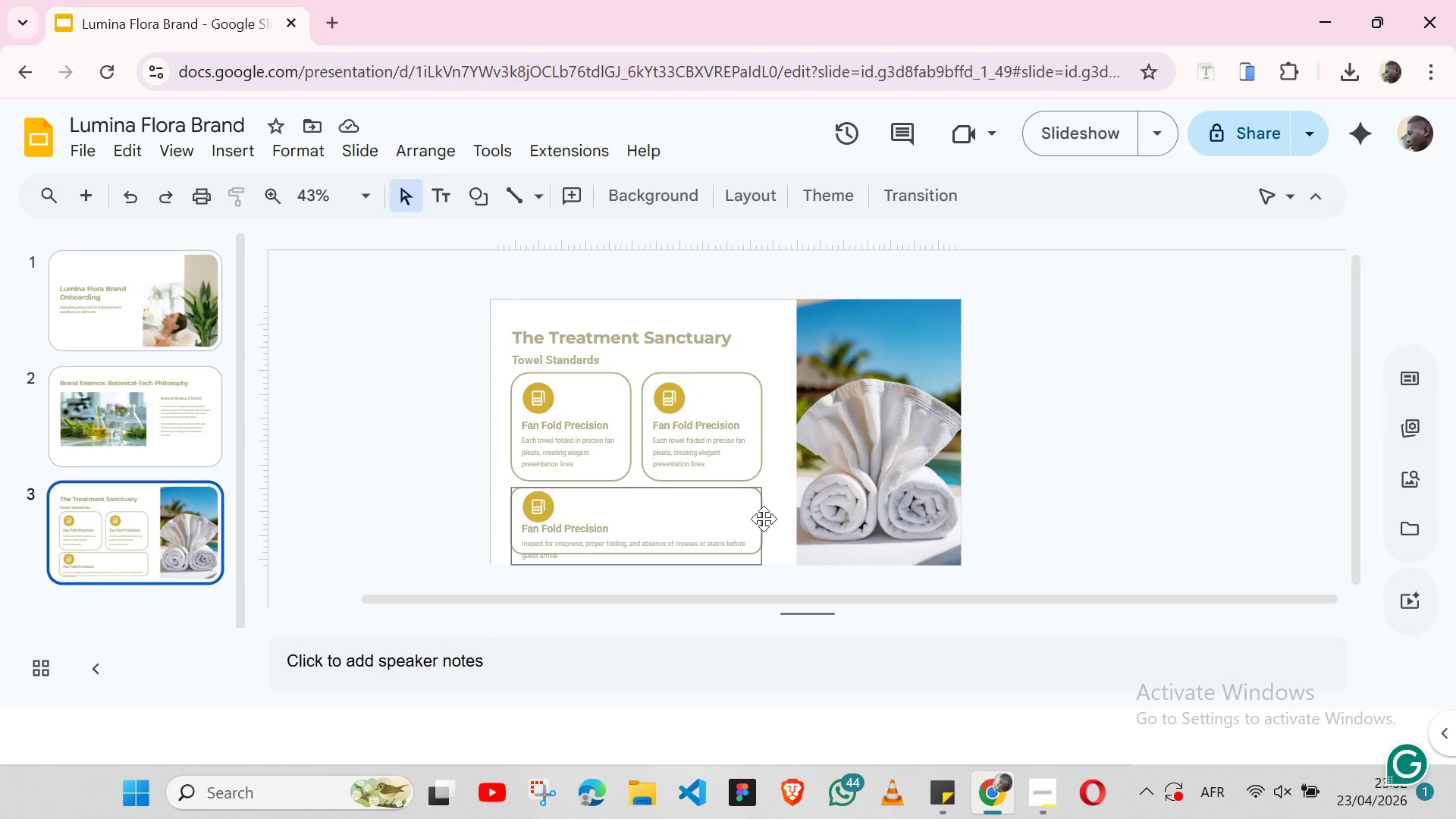 
wait(7.53)
 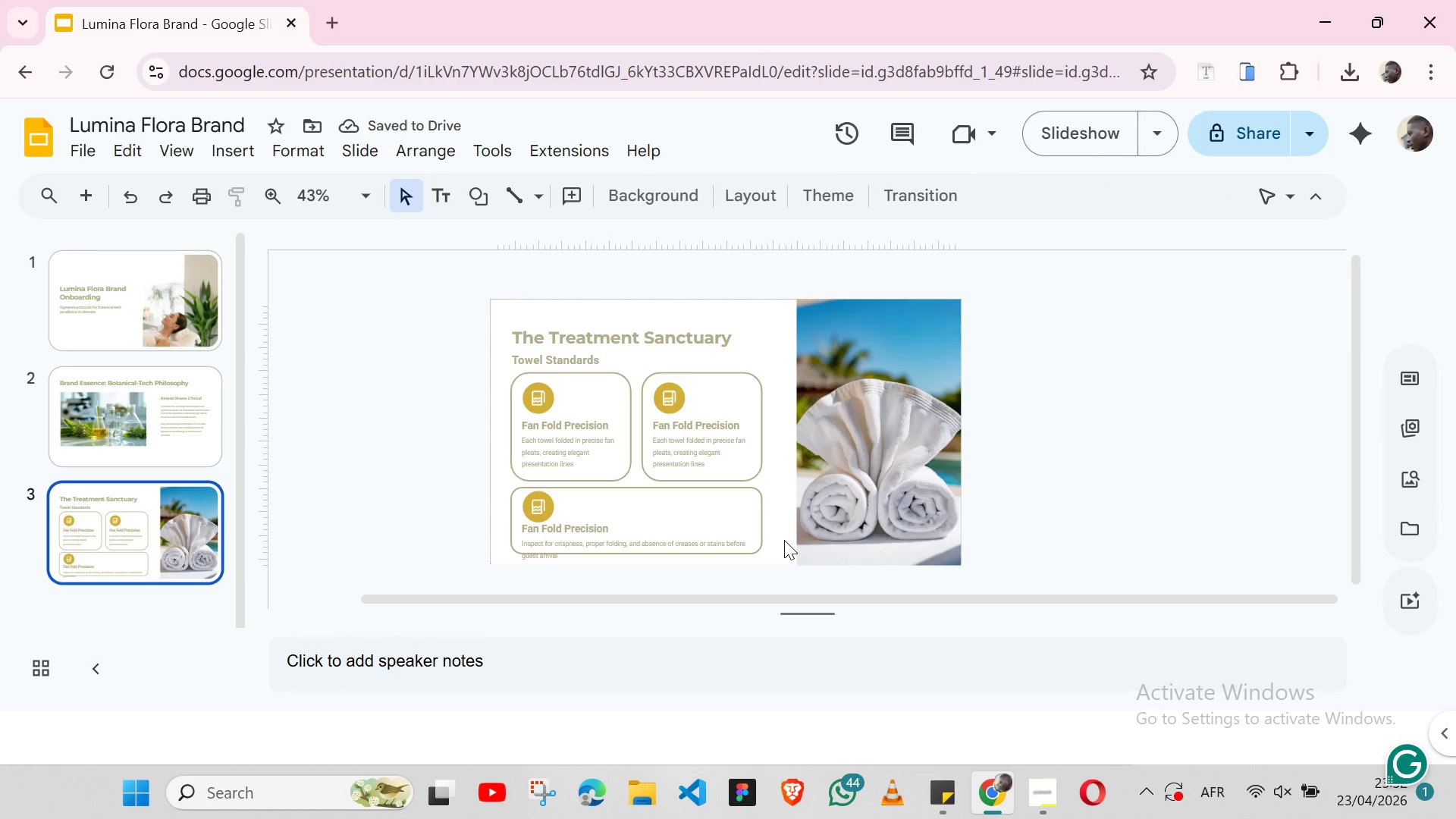 
left_click([759, 519])
 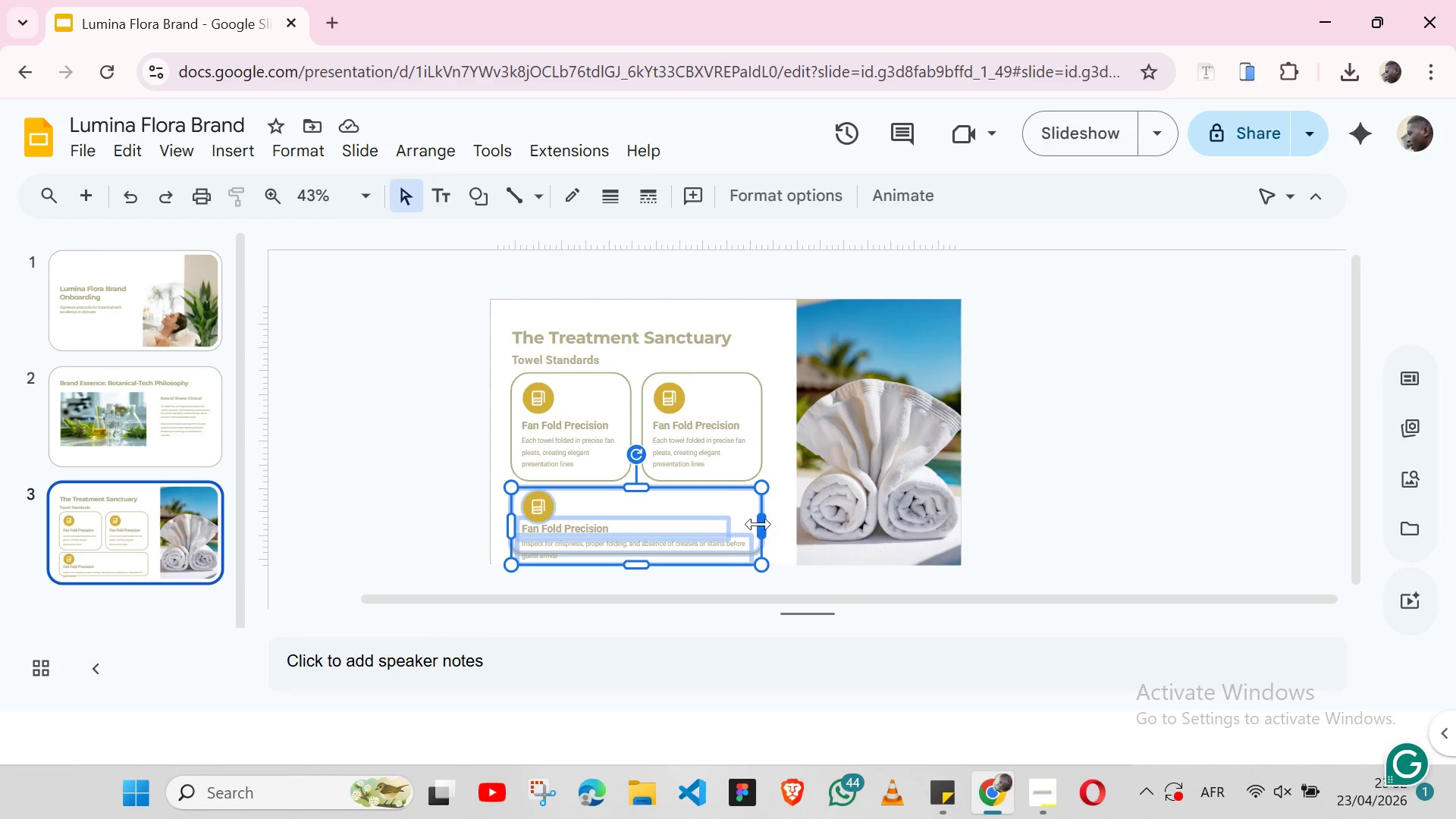 
left_click_drag(start_coordinate=[757, 524], to_coordinate=[779, 522])
 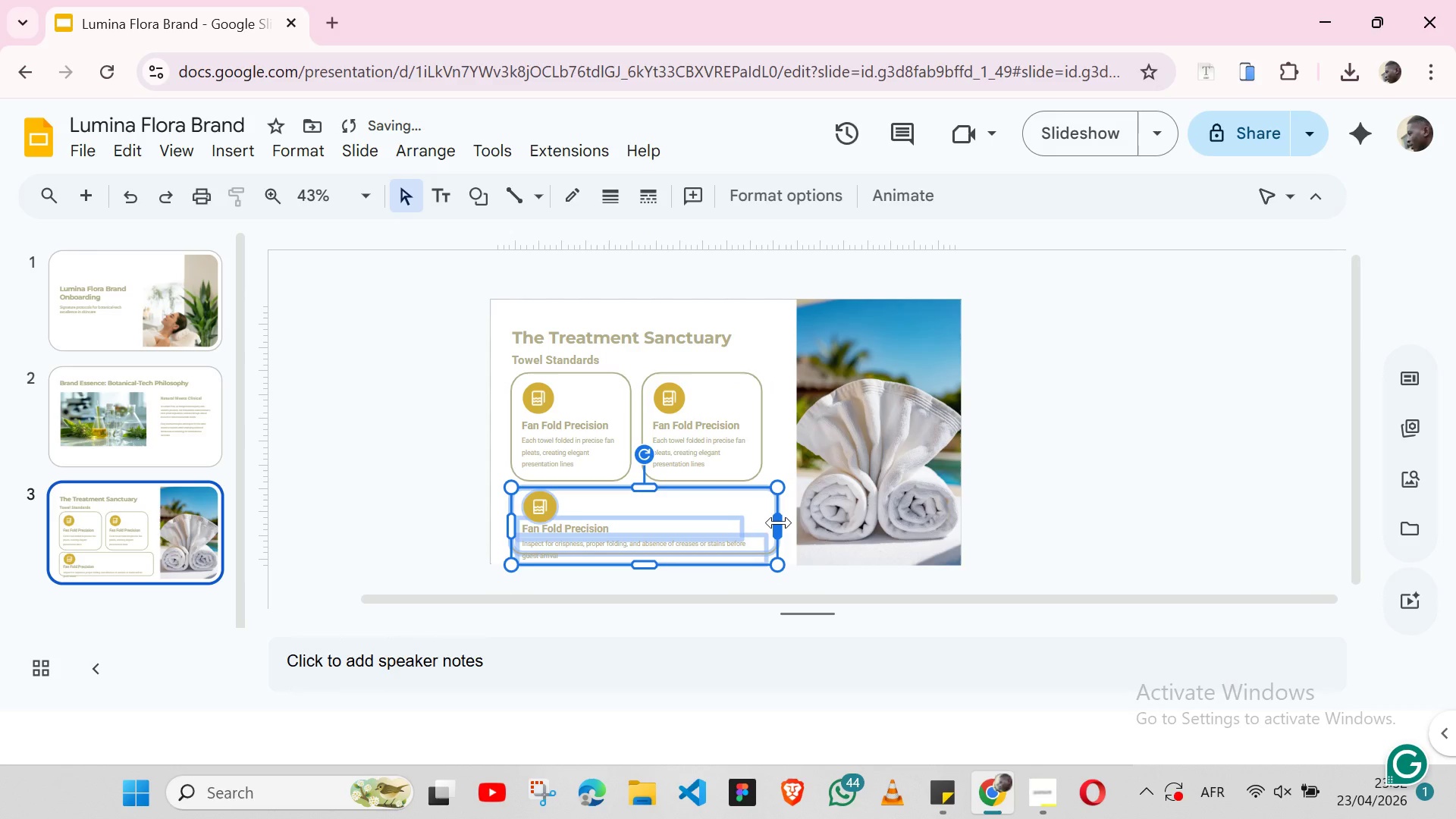 
left_click_drag(start_coordinate=[779, 522], to_coordinate=[790, 522])
 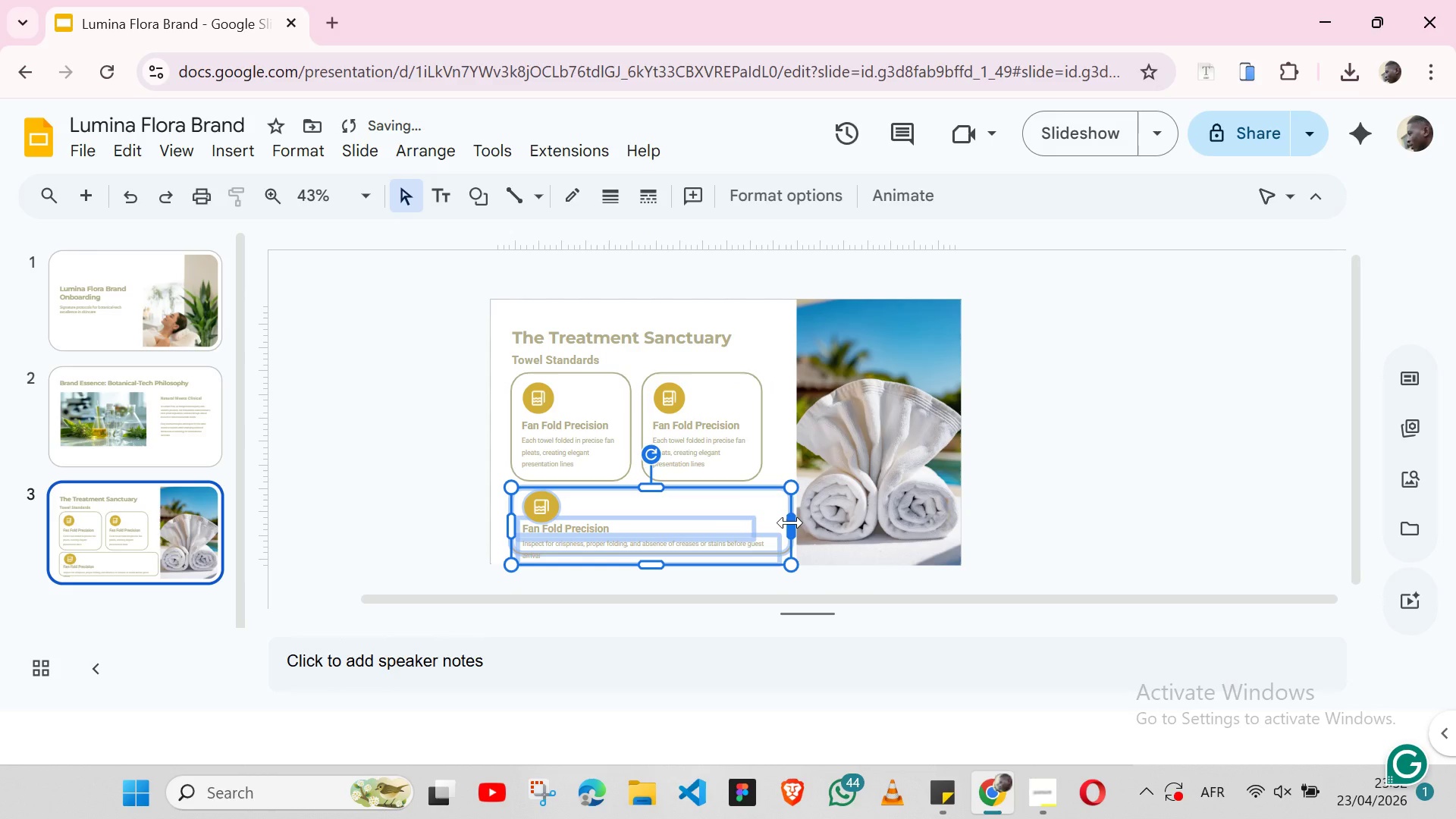 
key(Control+Z)
 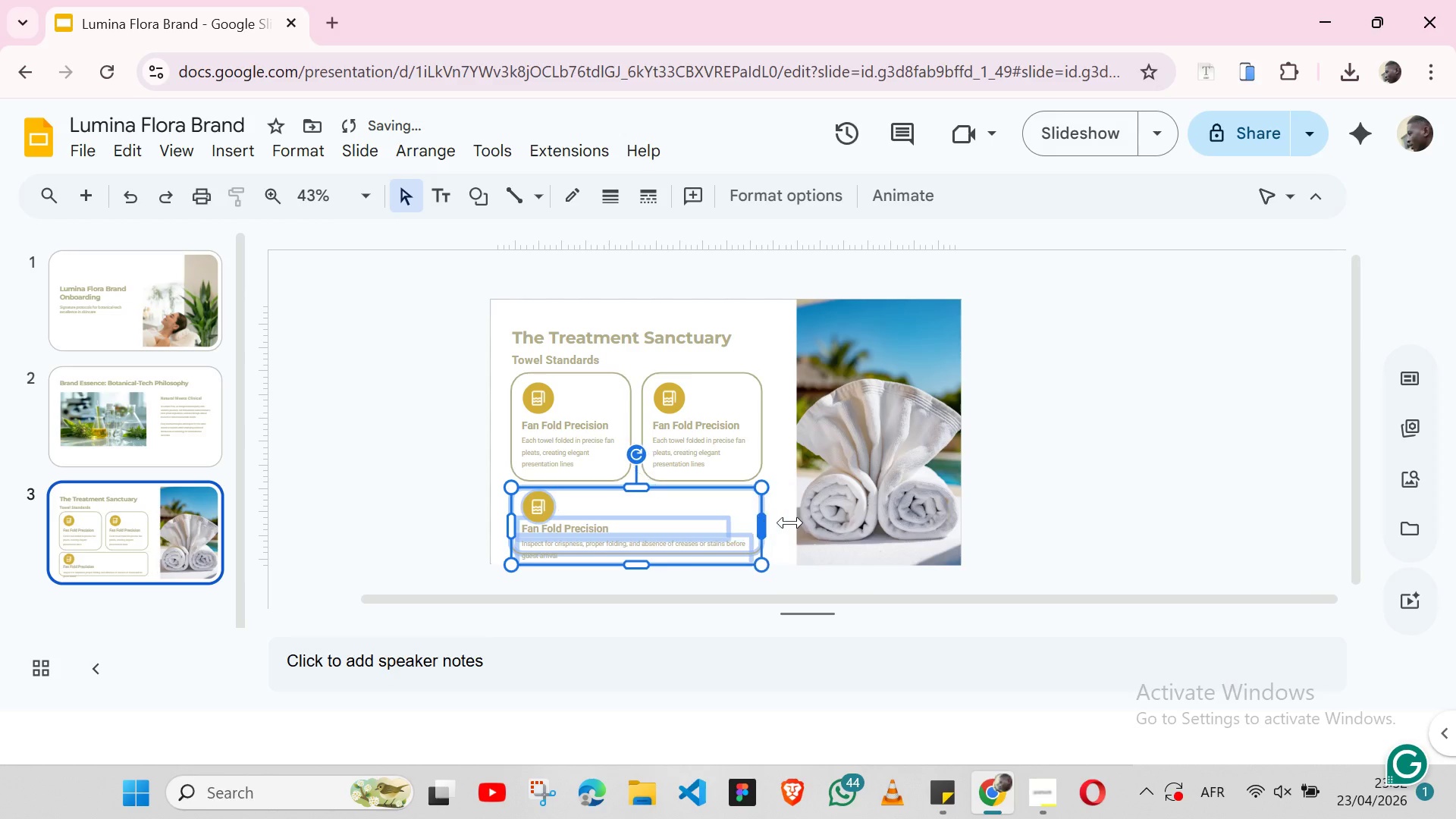 
key(Control+Z)
 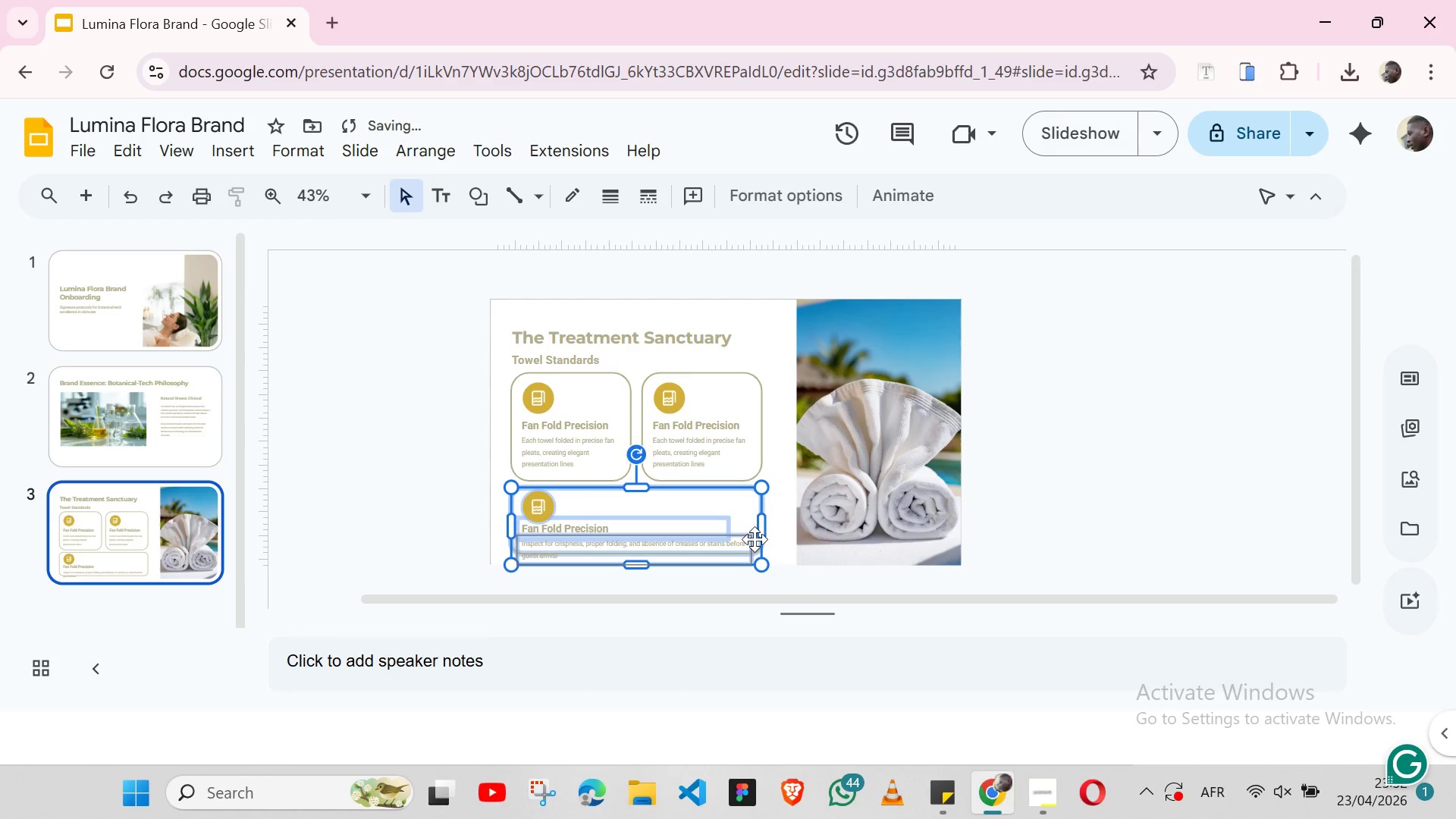 
left_click([755, 539])
 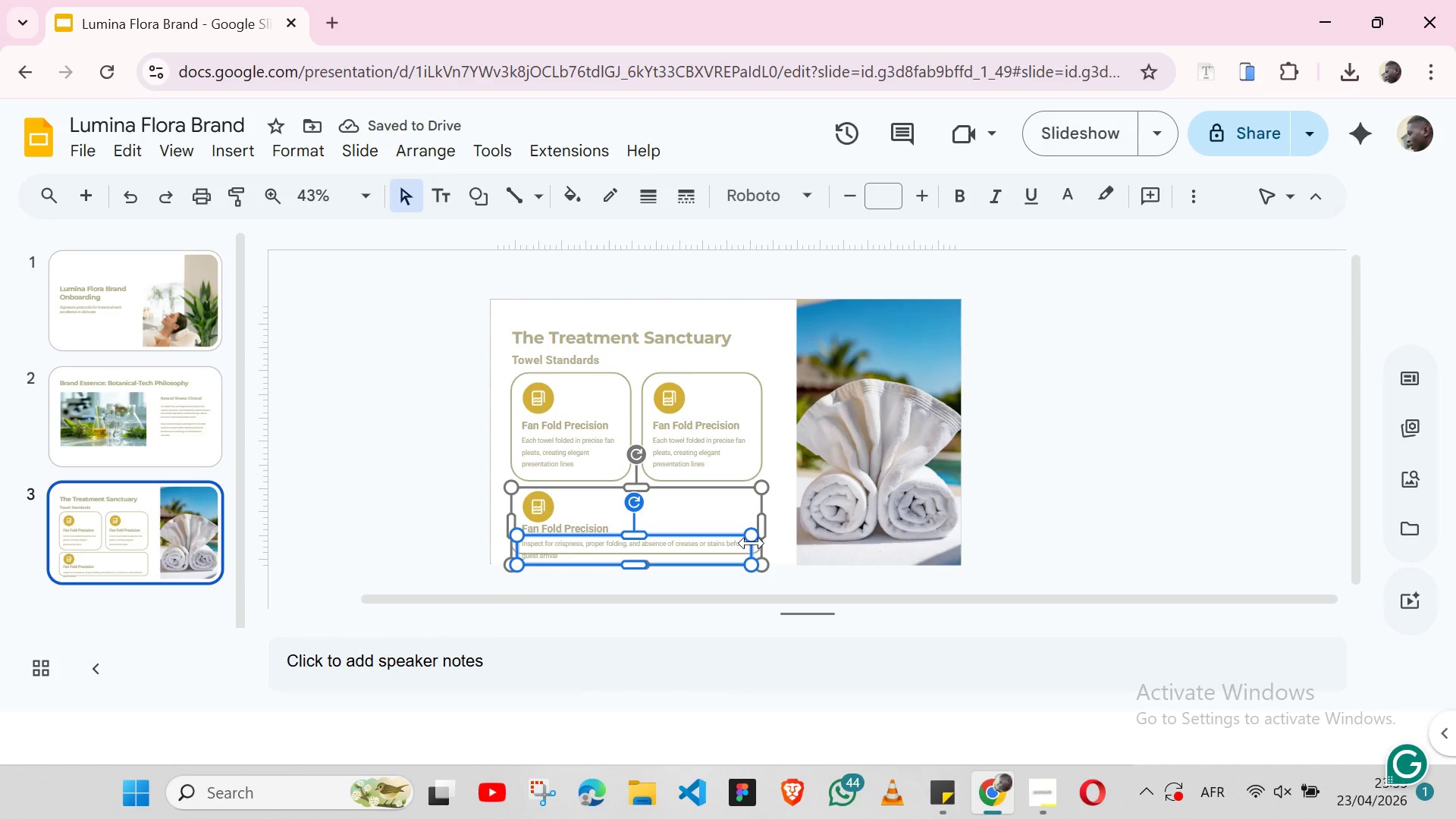 
left_click_drag(start_coordinate=[752, 543], to_coordinate=[776, 543])
 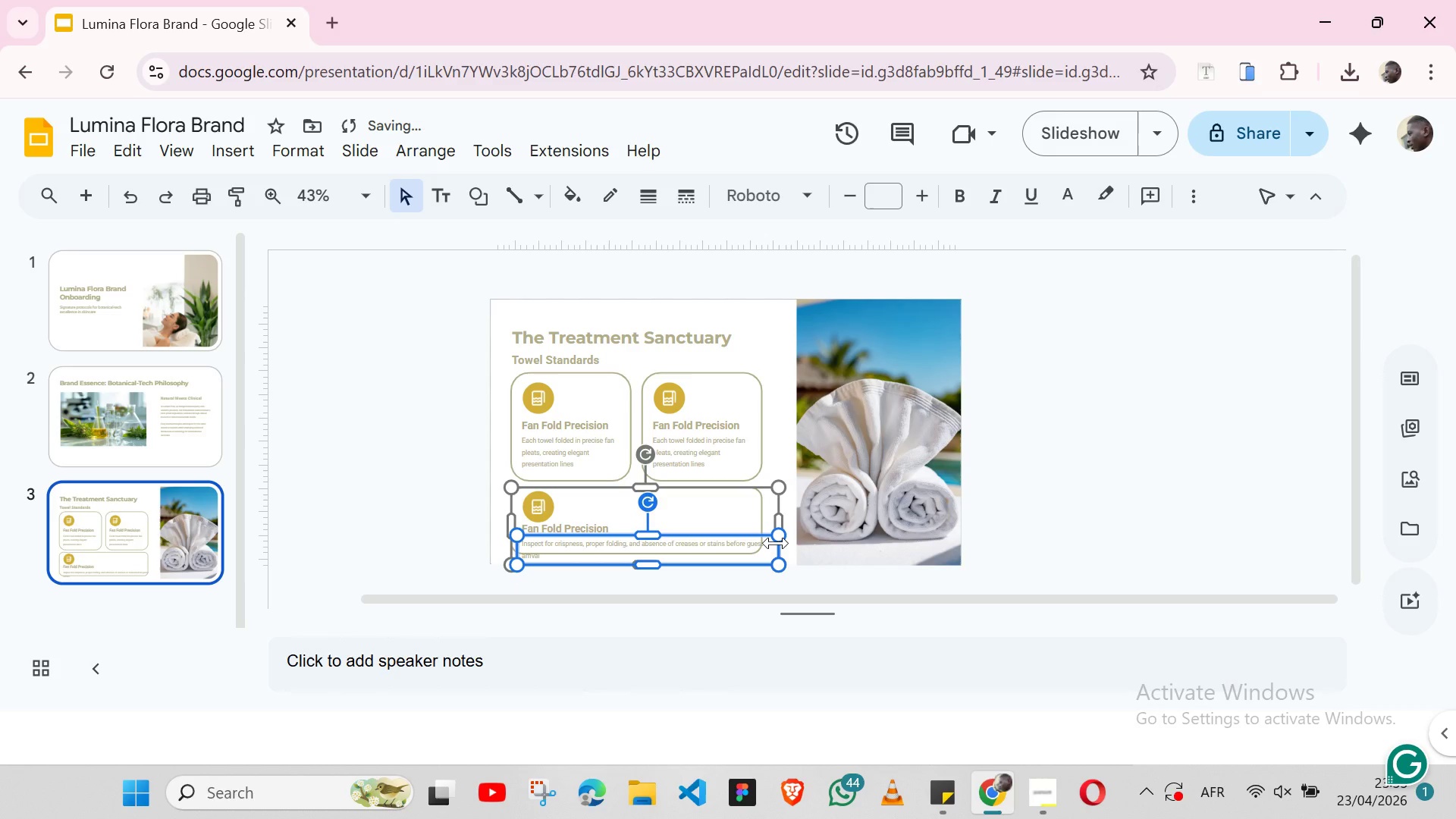 
left_click_drag(start_coordinate=[776, 543], to_coordinate=[786, 541])
 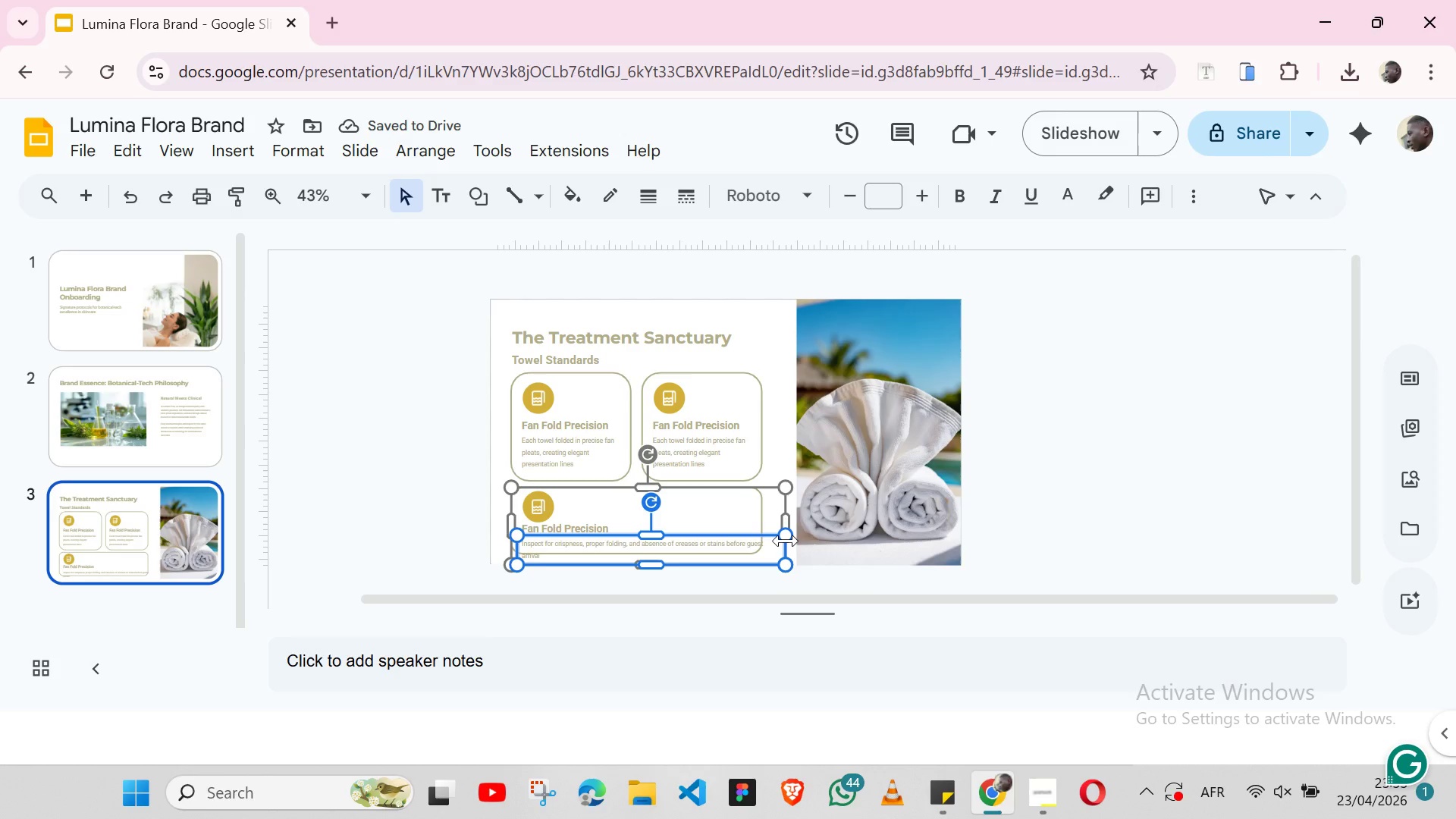 
wait(5.89)
 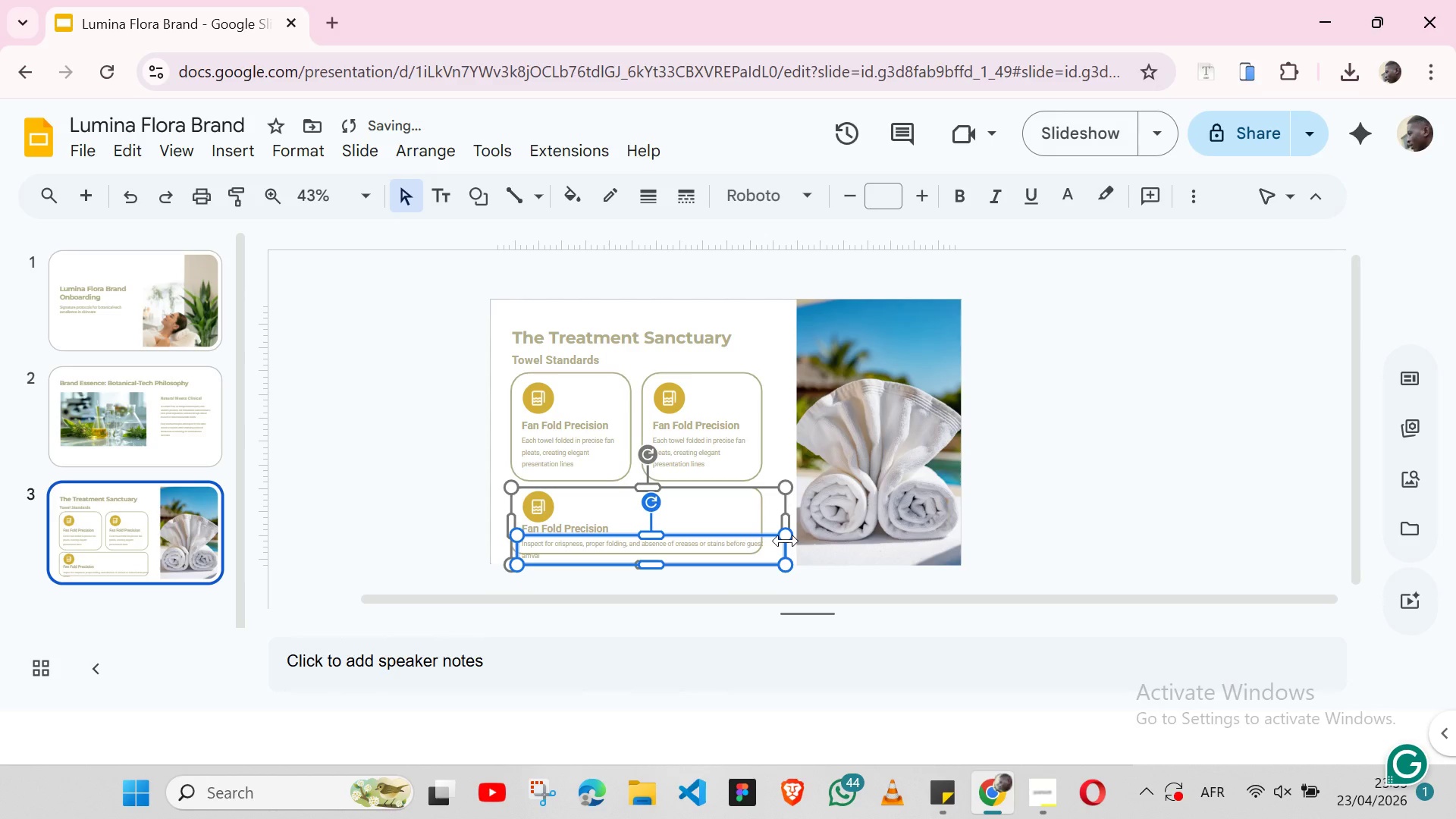 
key(Control+Z)
 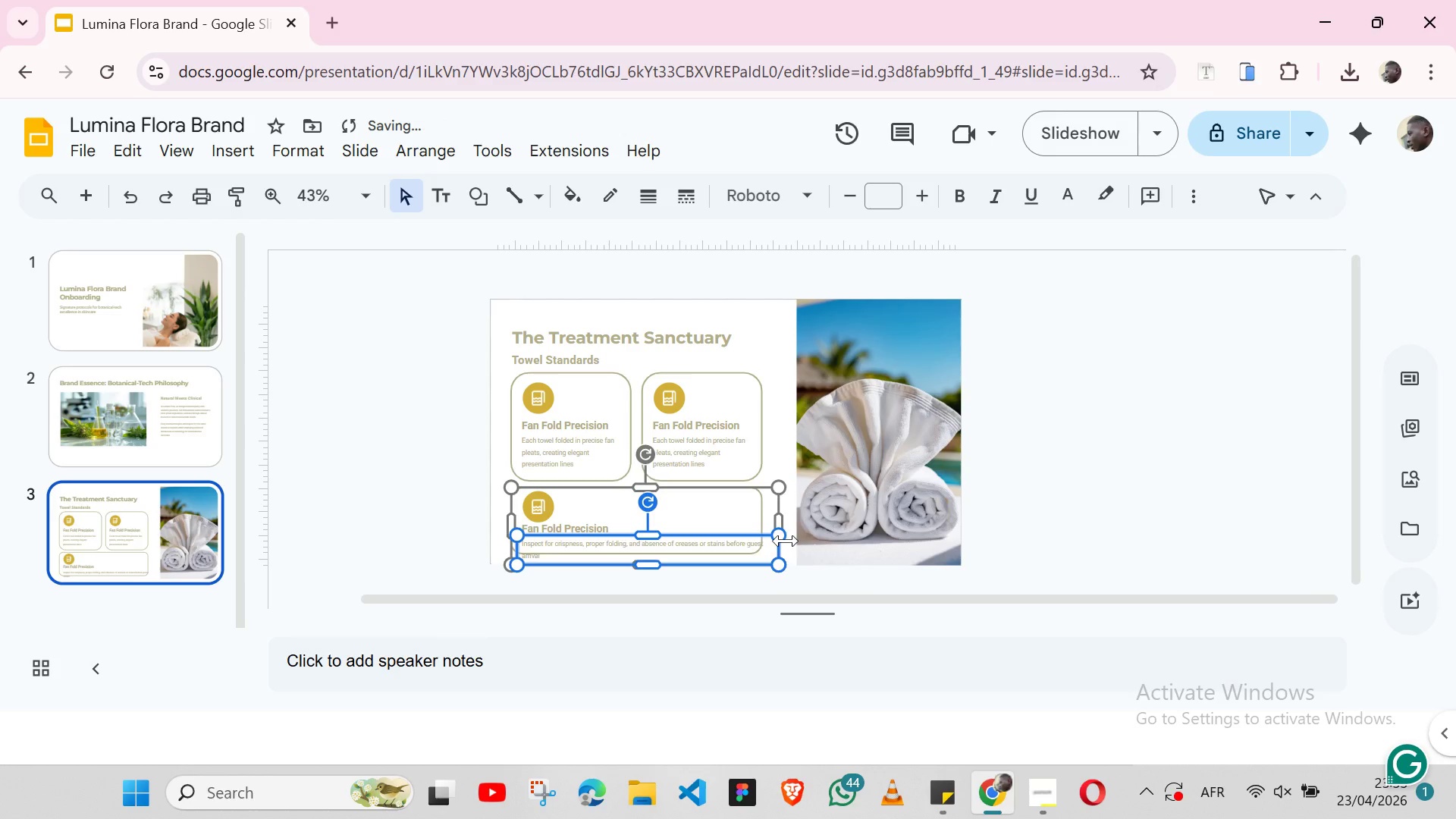 
key(Control+Z)
 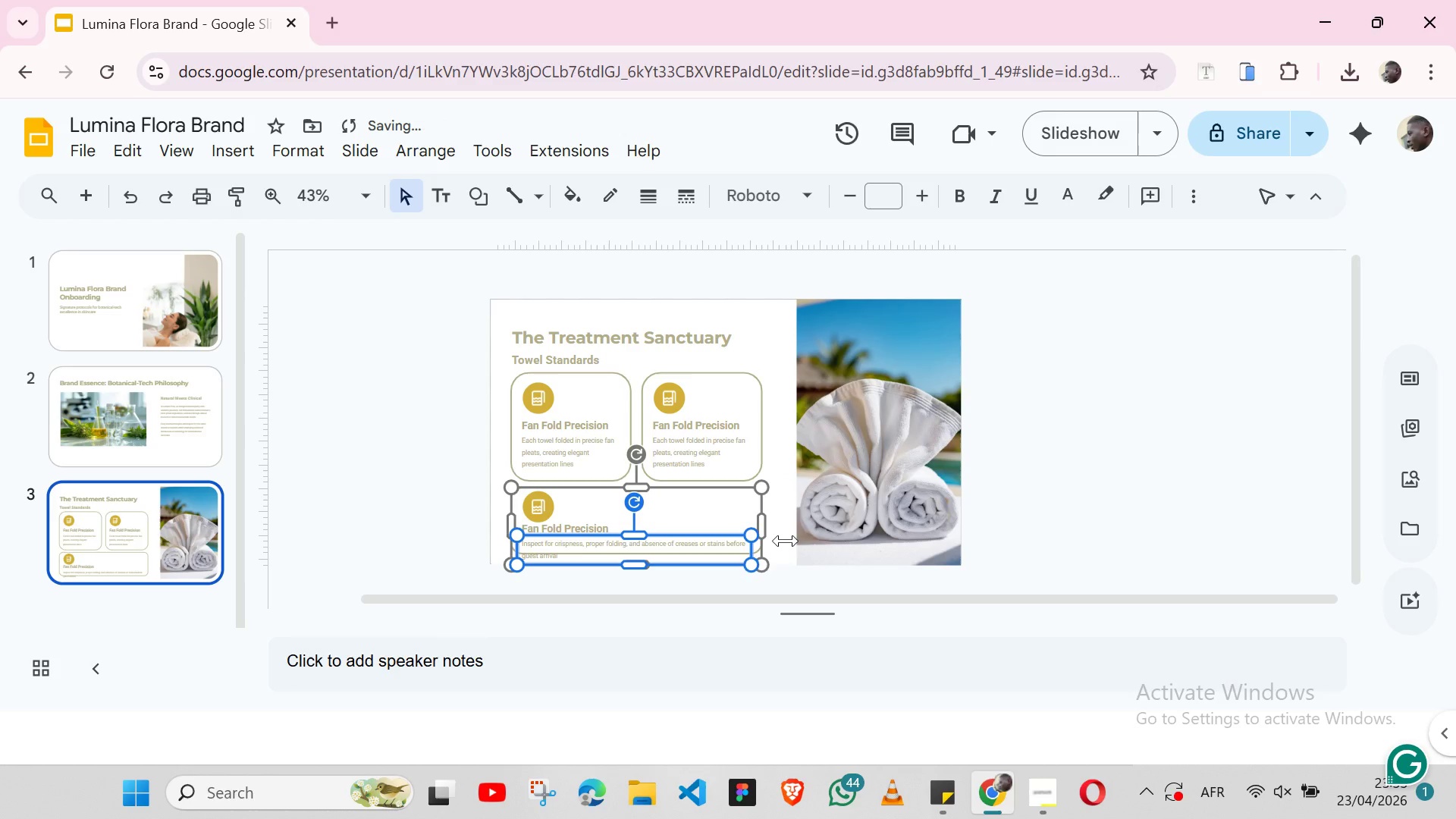 
key(ArrowUp)
 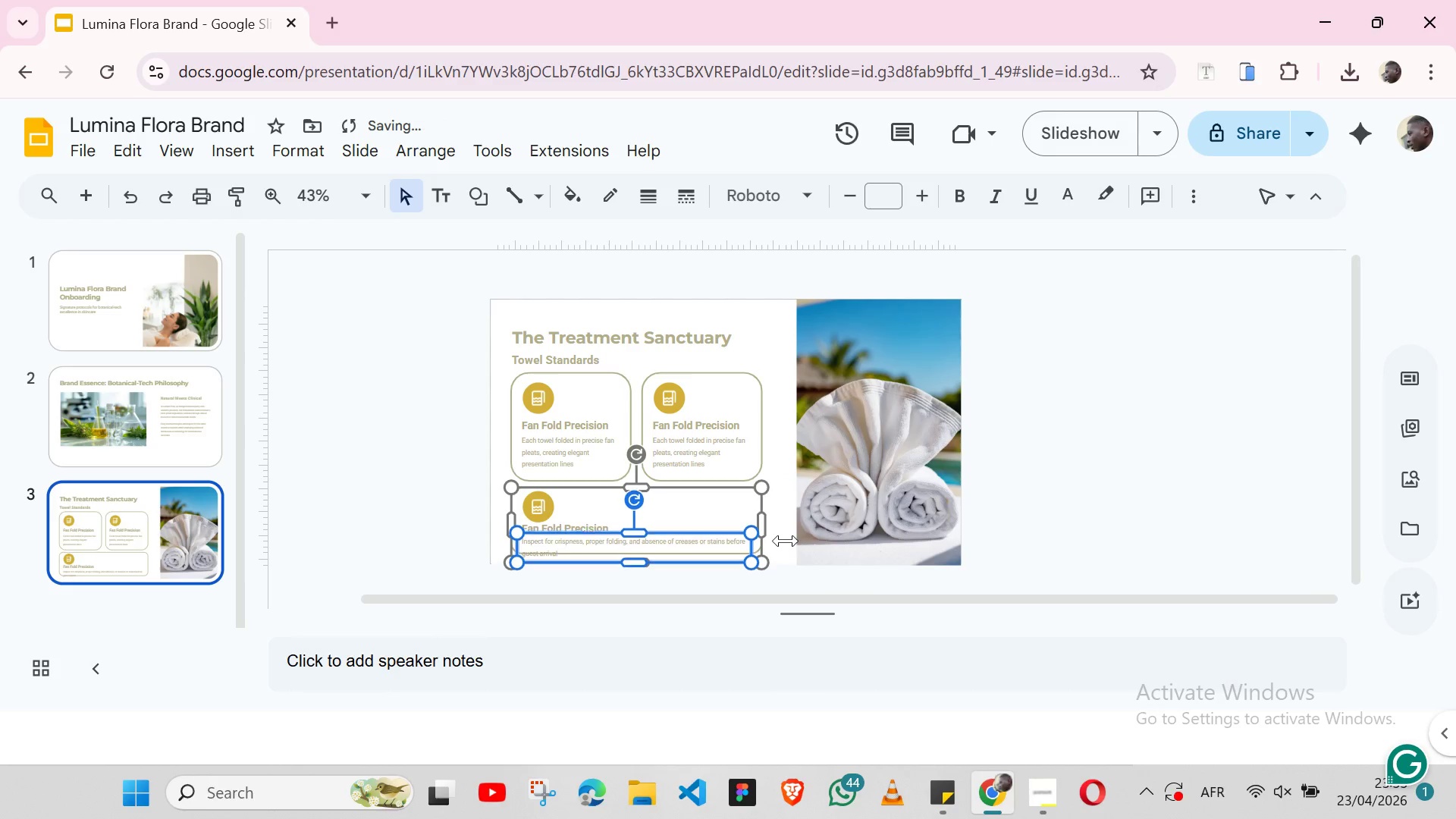 
hold_key(key=ArrowUp, duration=0.58)
 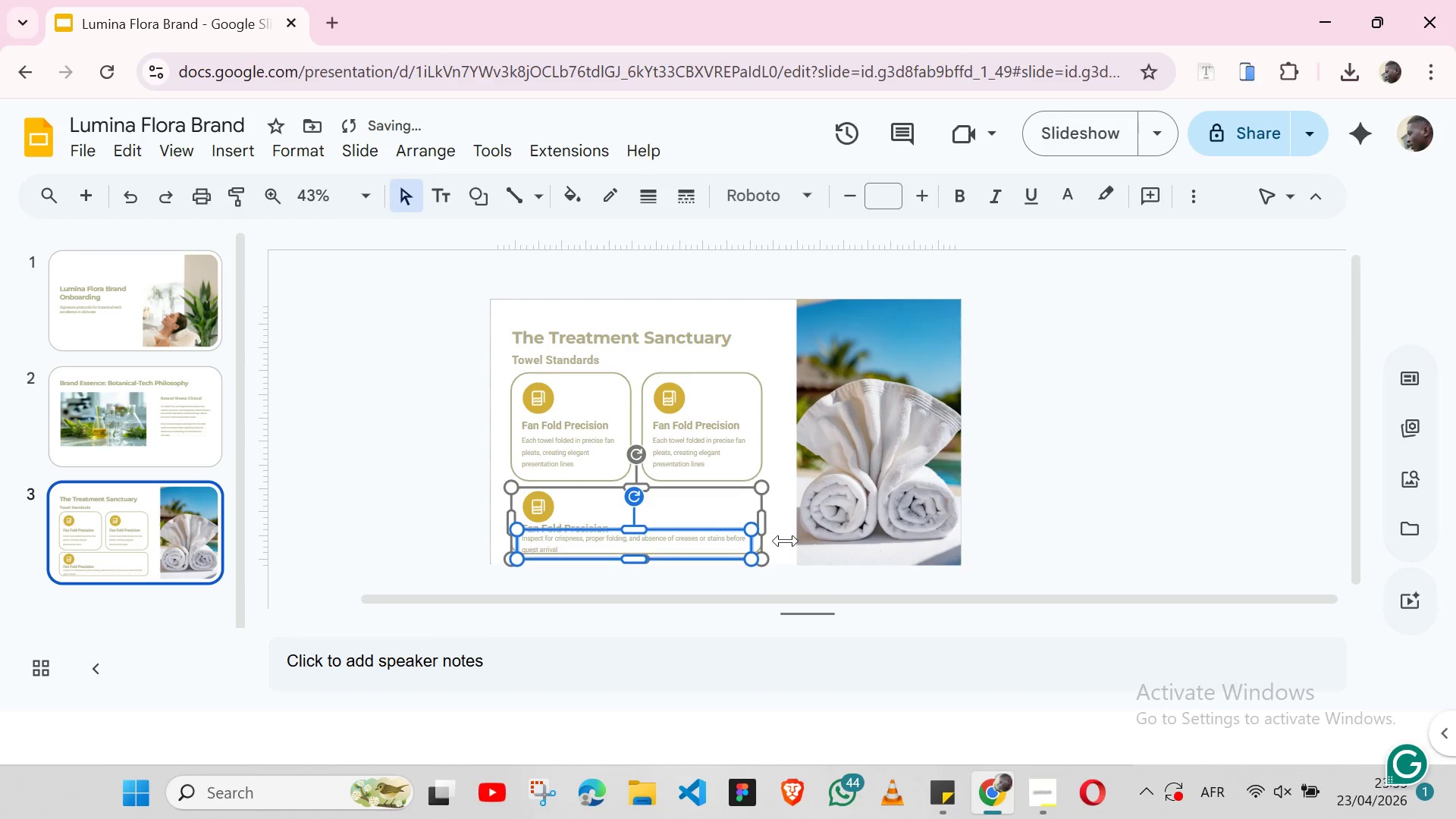 
key(ArrowUp)
 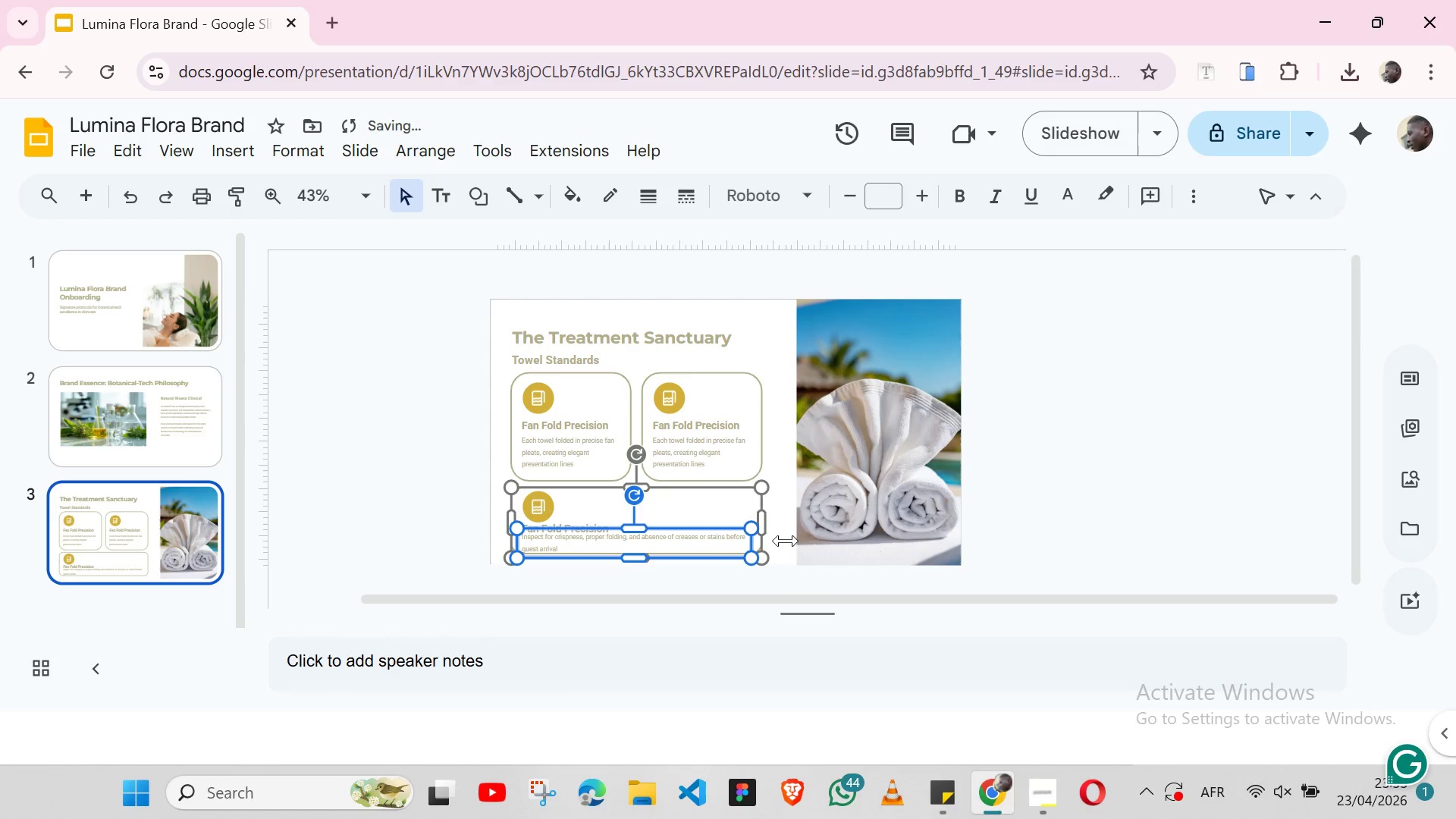 
key(ArrowUp)
 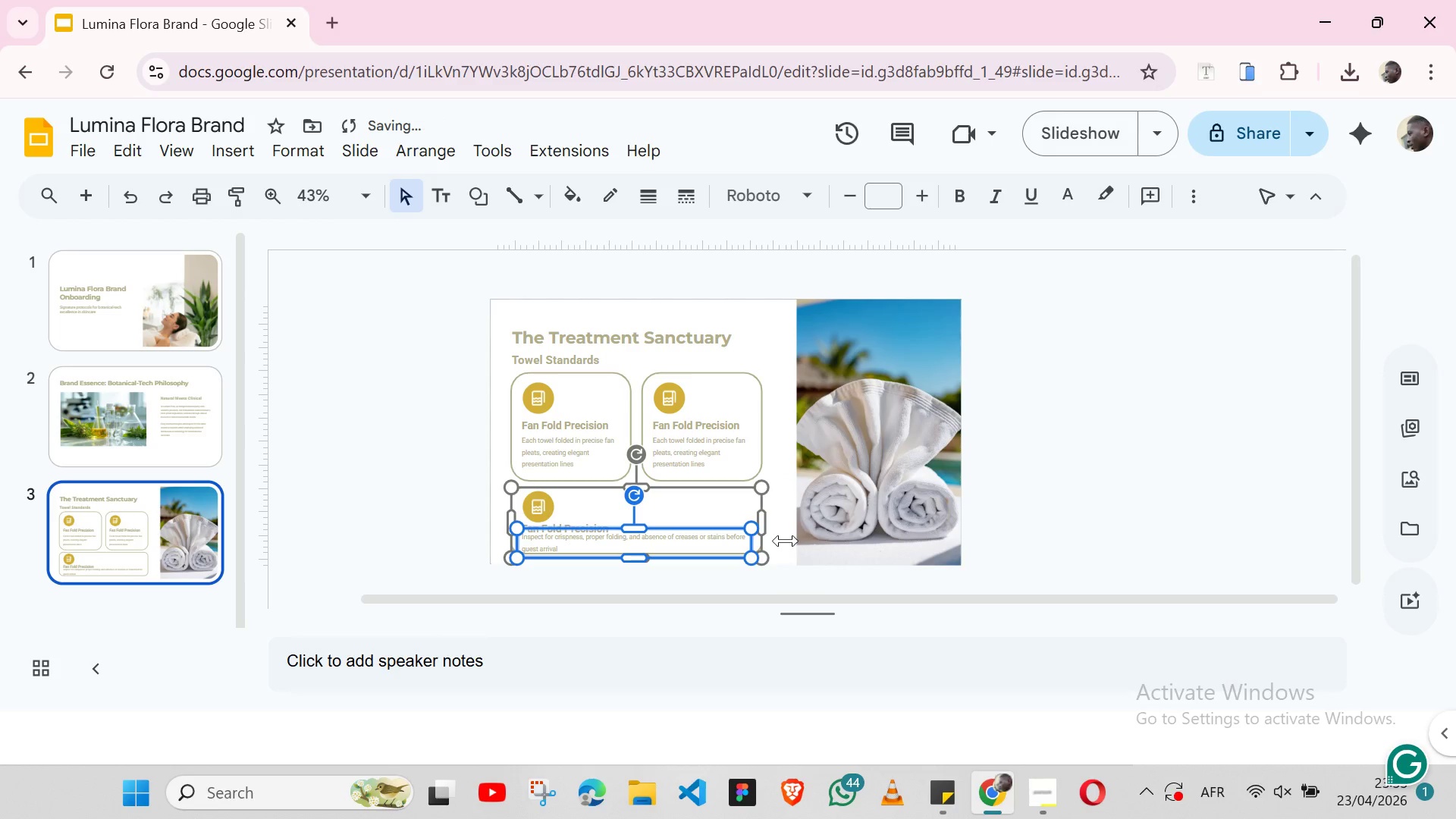 
key(ArrowDown)
 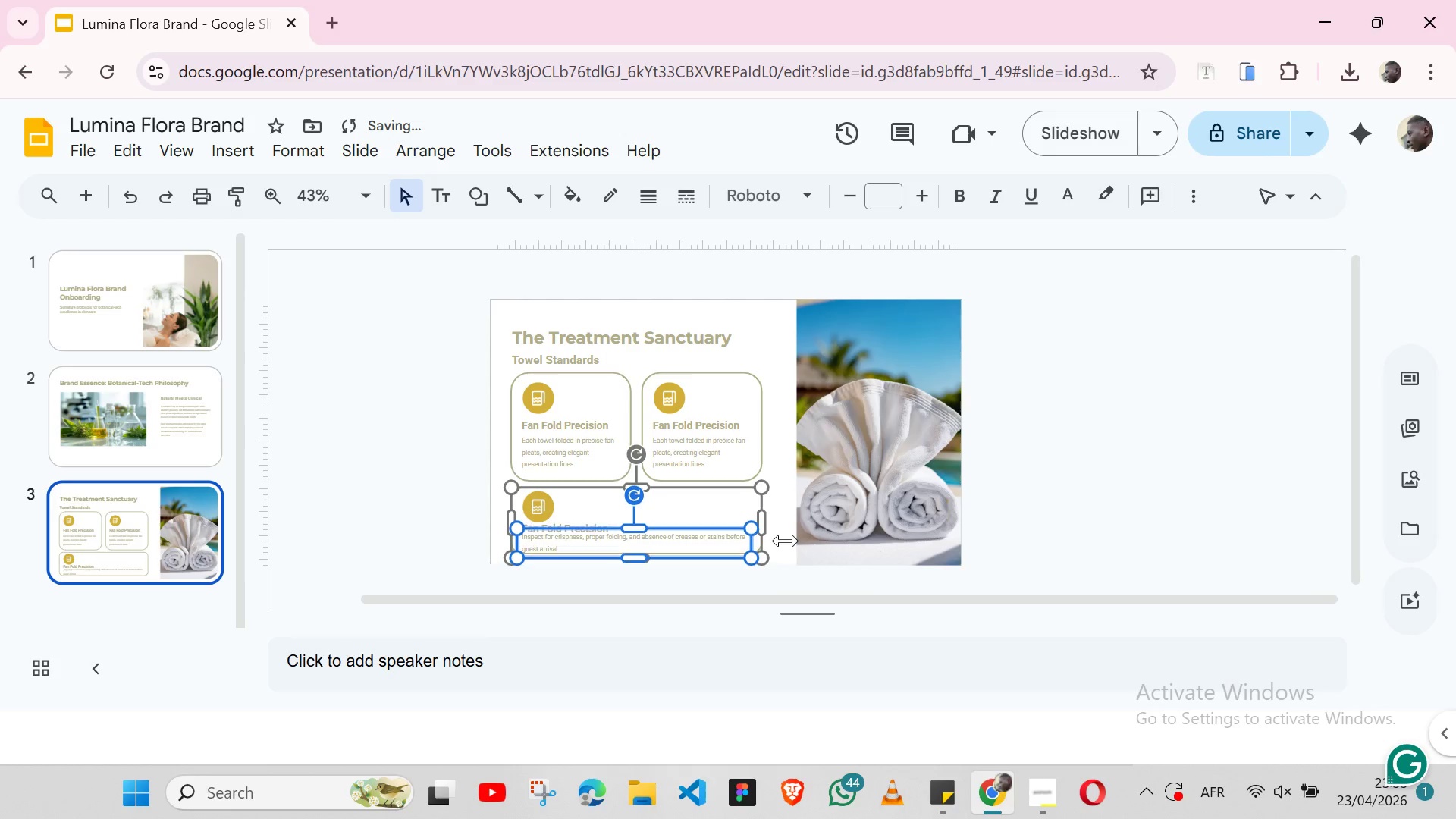 
key(ArrowUp)
 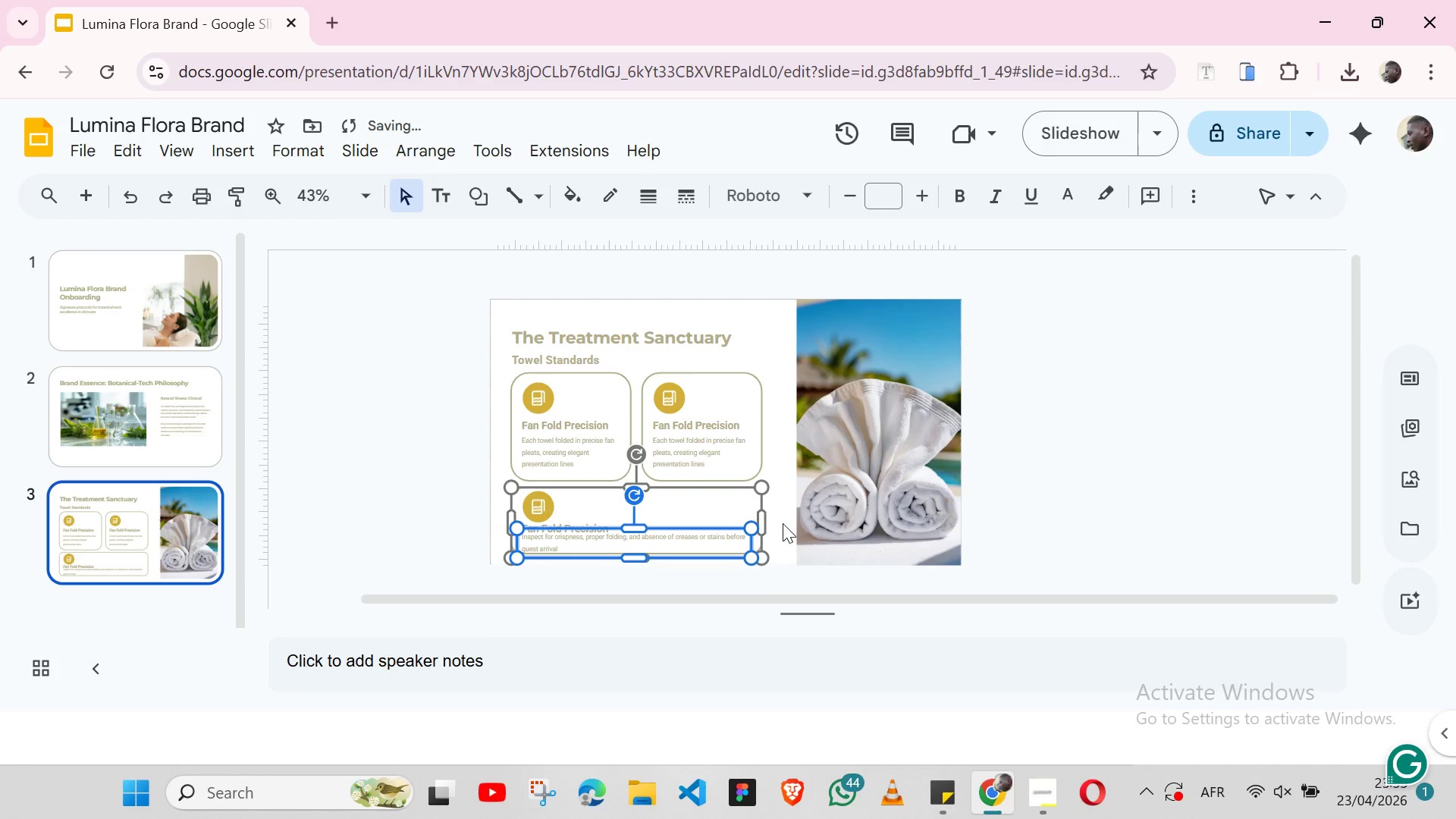 
left_click([783, 523])
 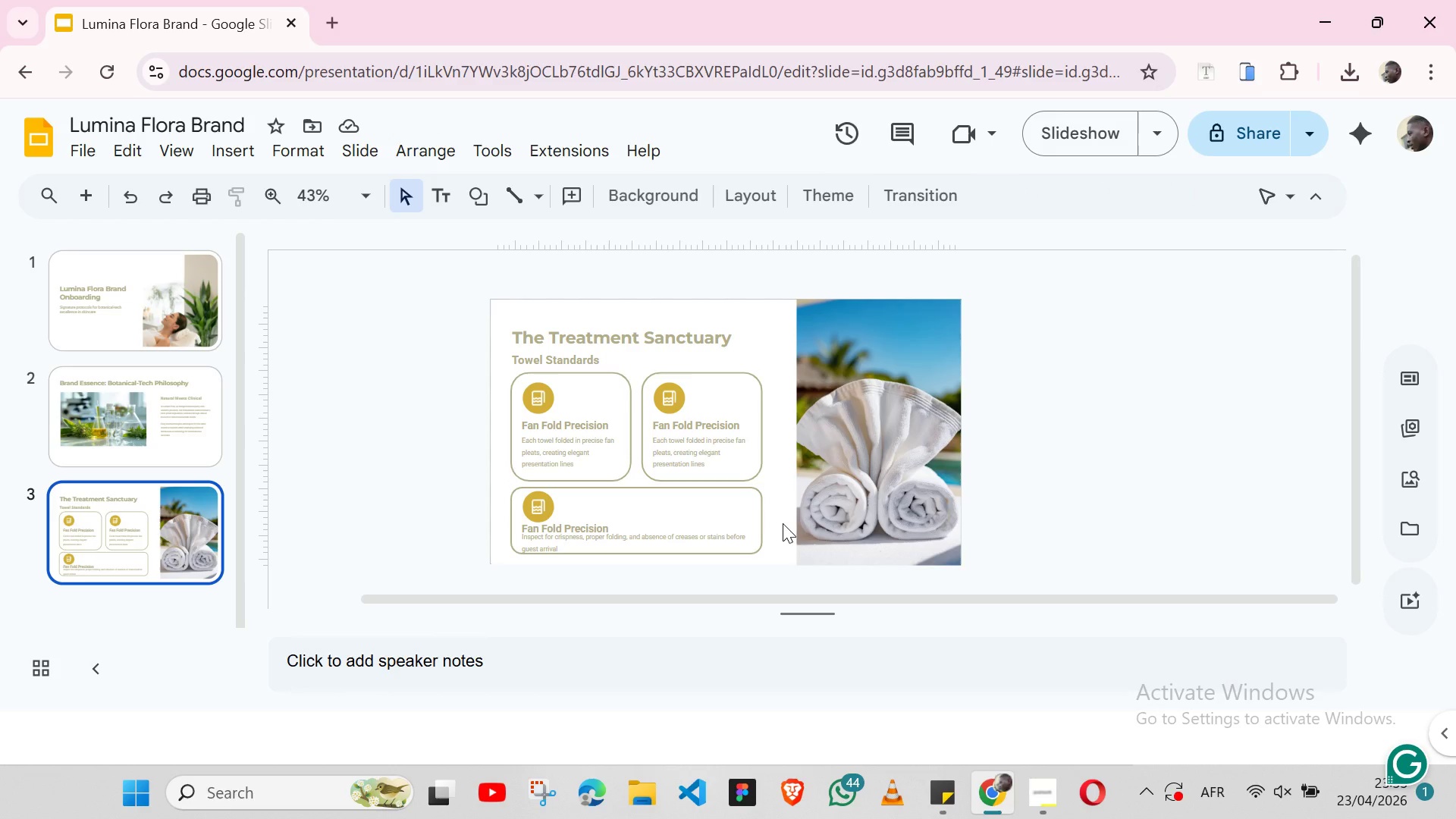 
wait(6.41)
 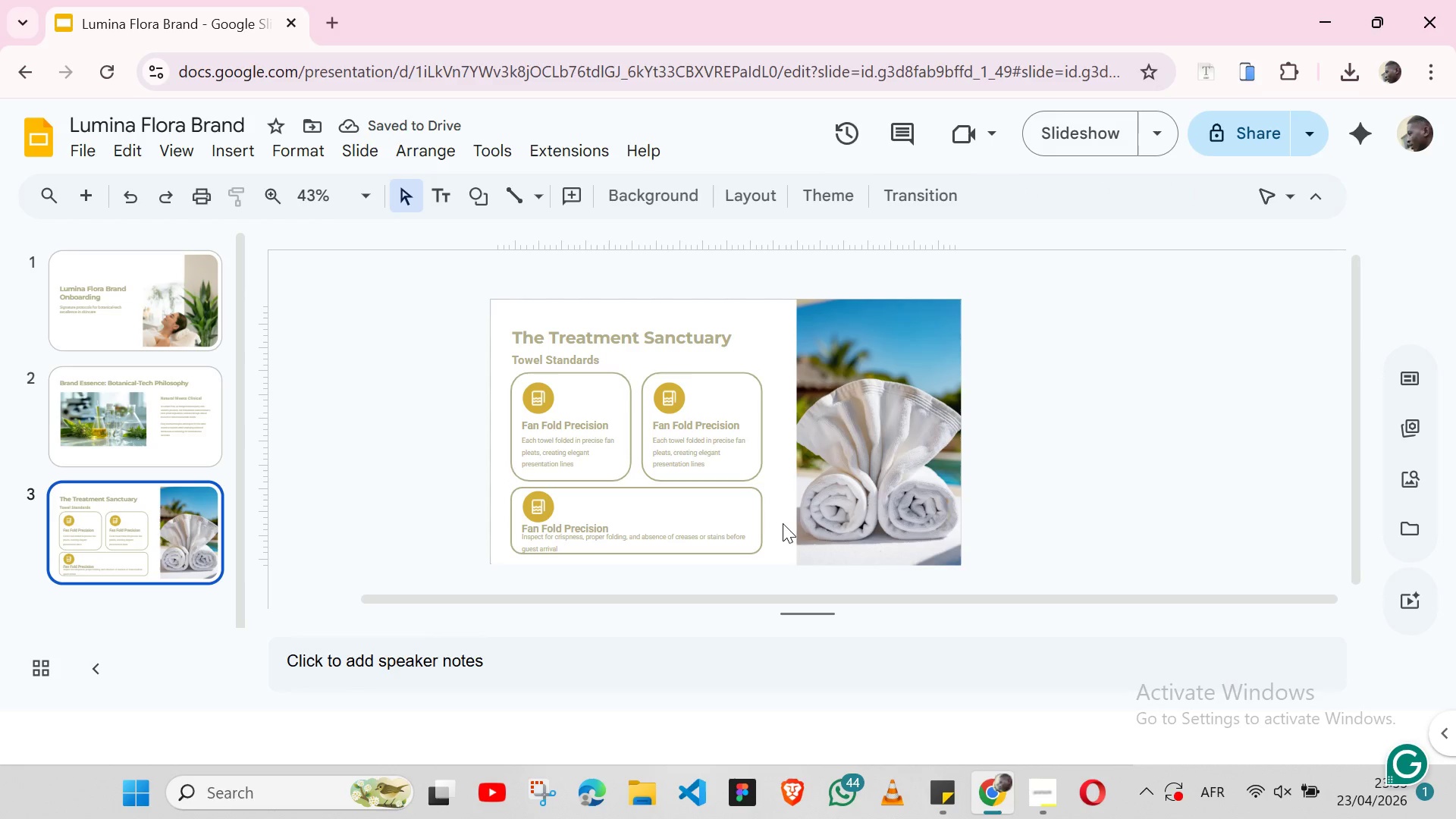 
double_click([715, 541])
 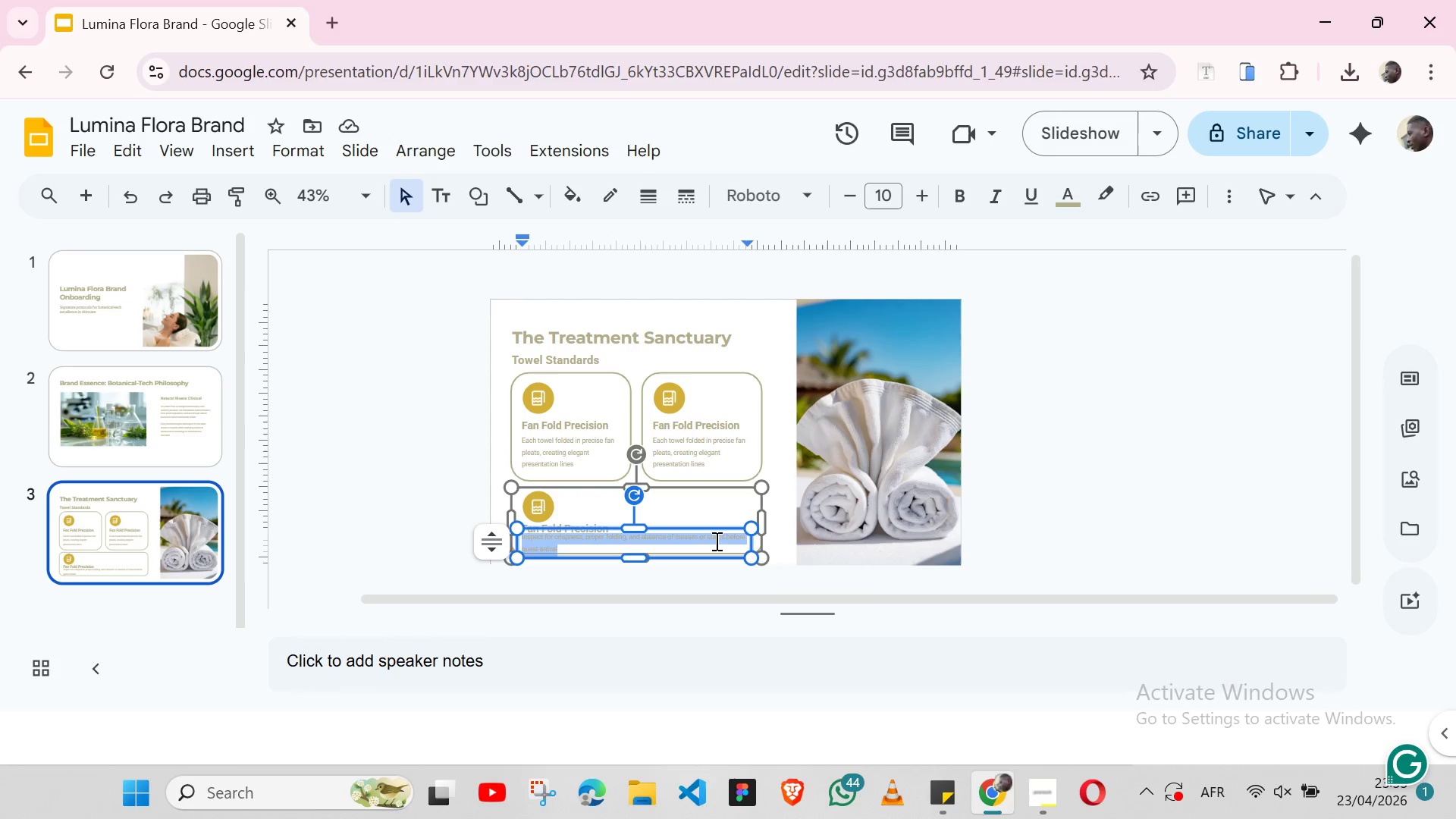 
triple_click([715, 541])
 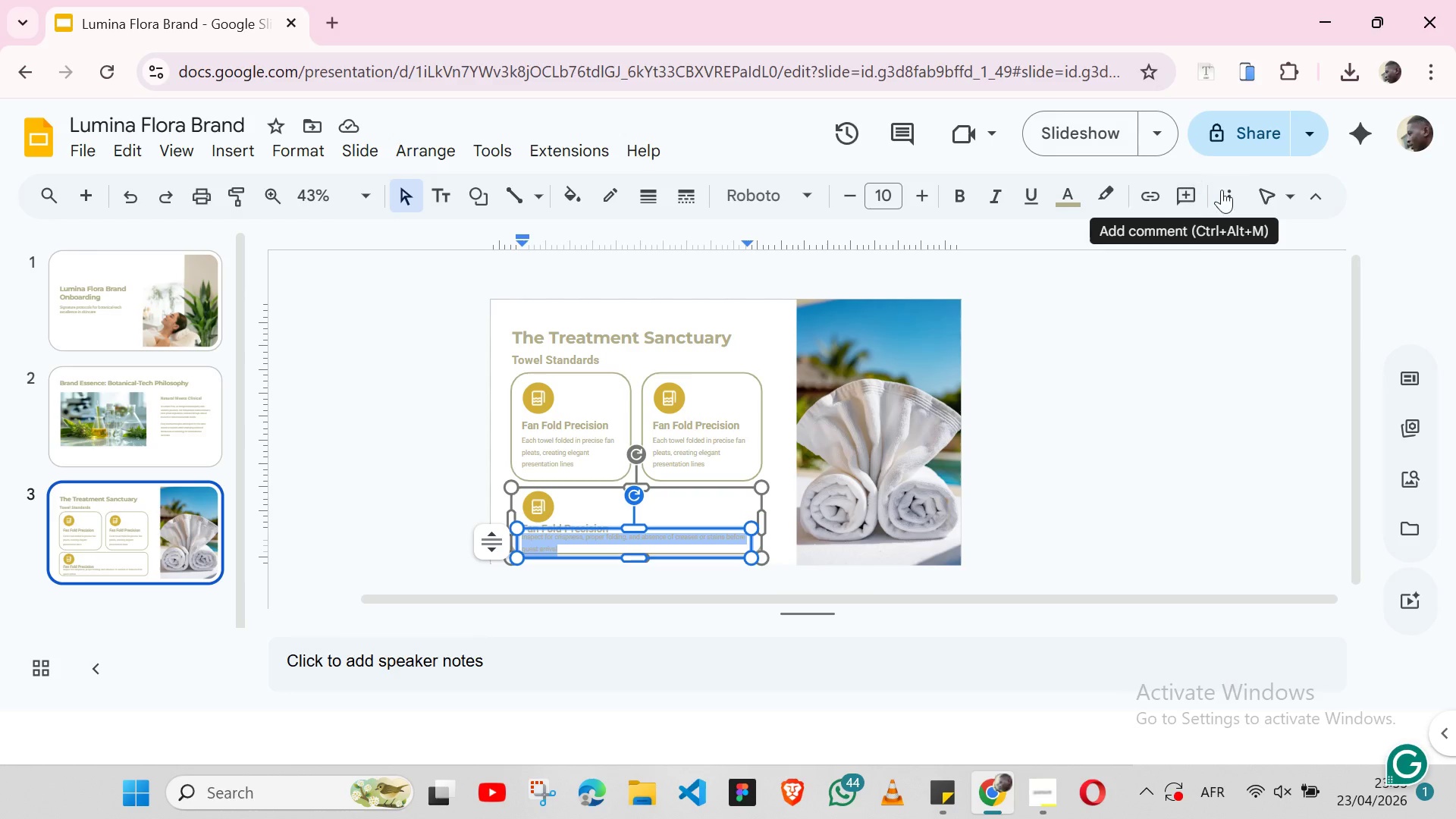 
left_click([1230, 190])
 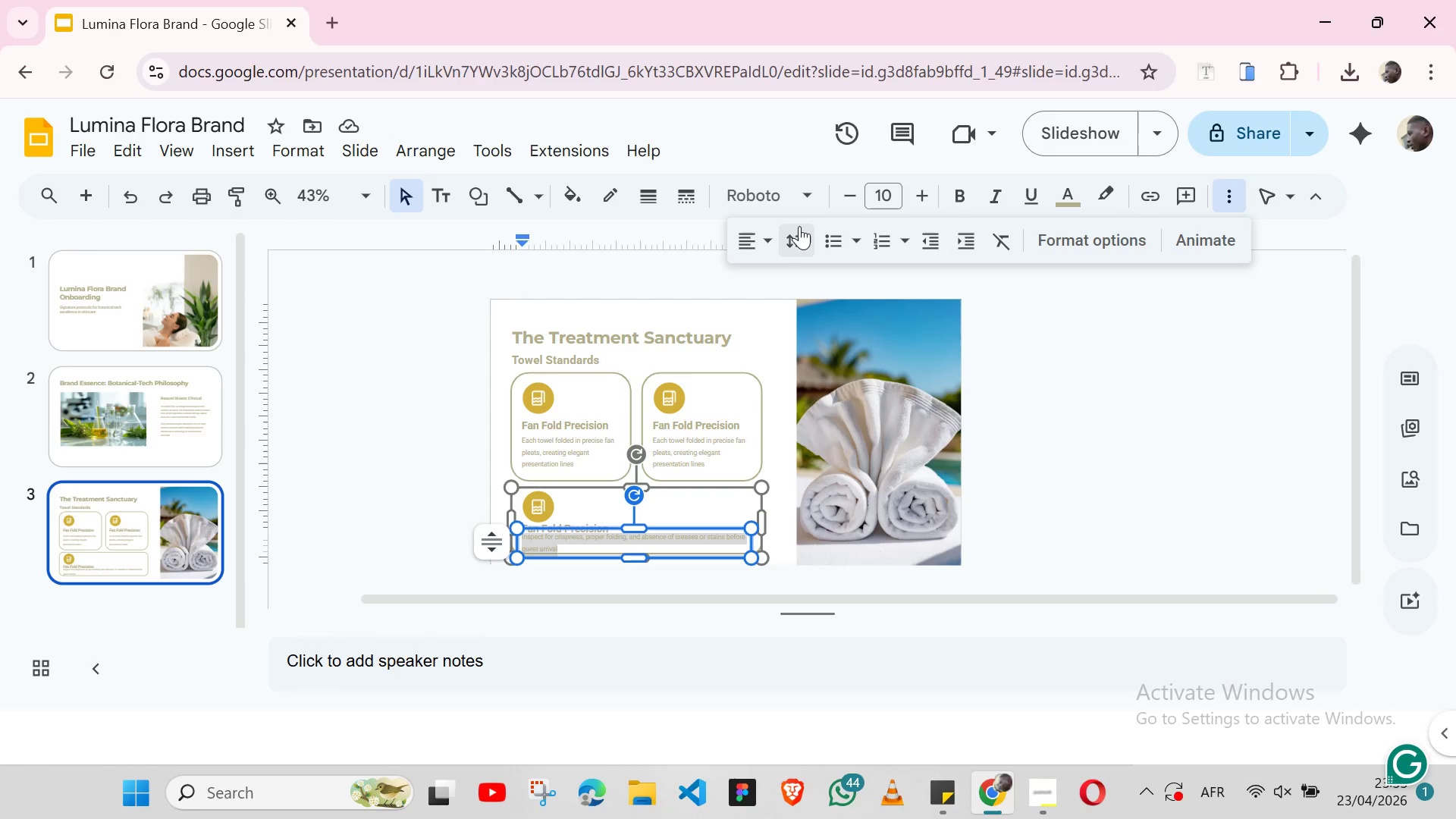 
left_click([802, 226])
 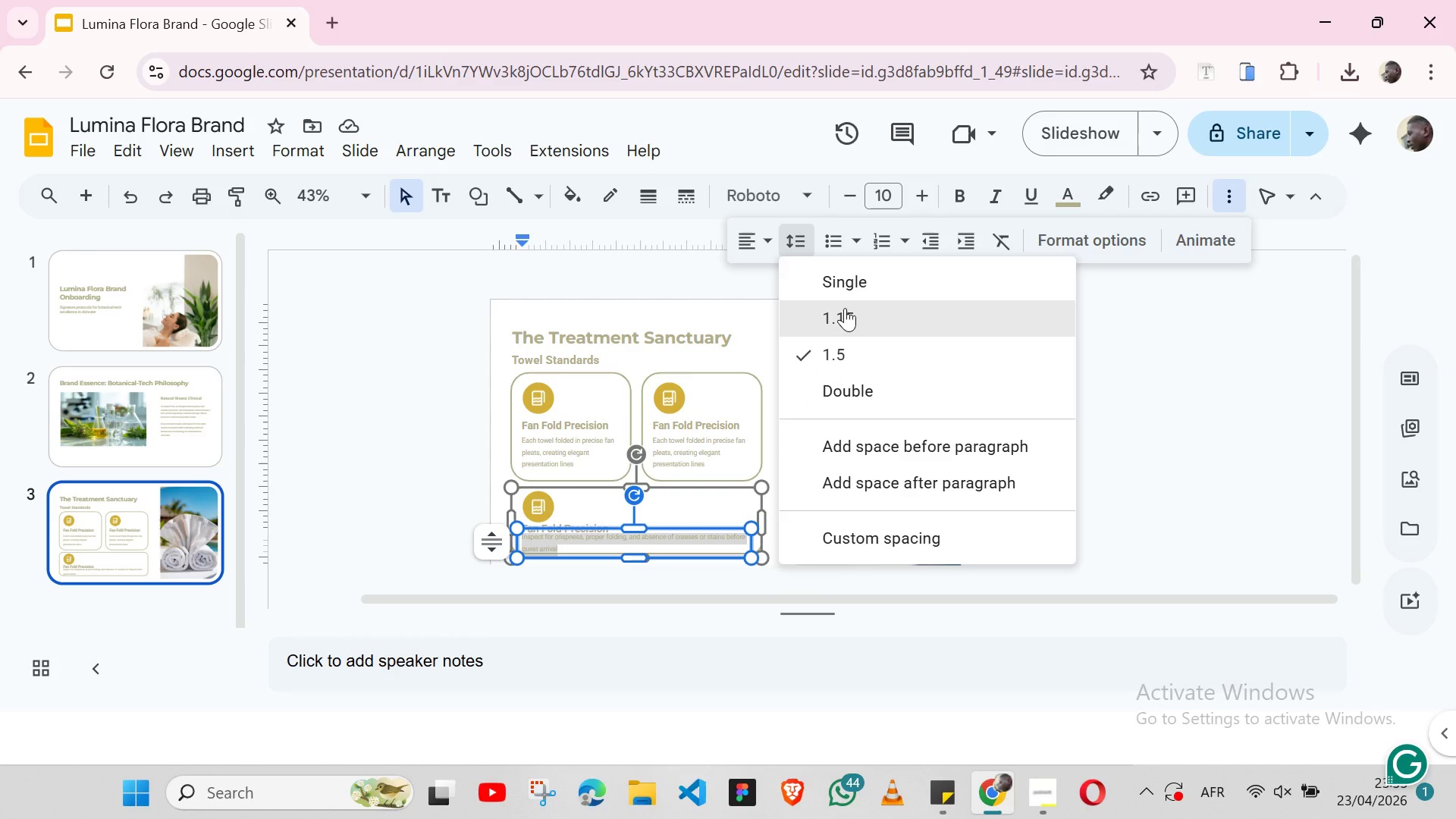 
left_click([845, 308])
 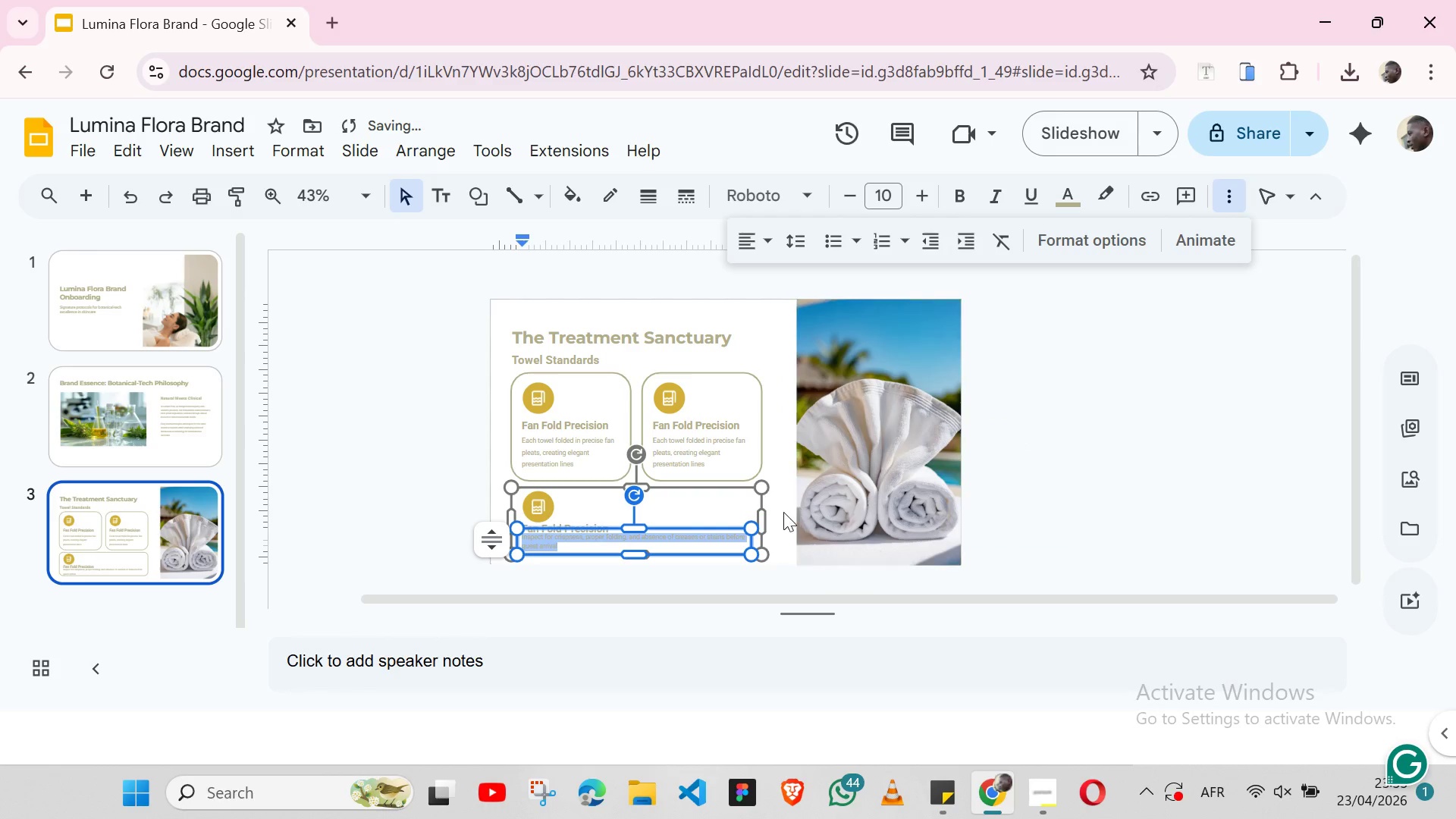 
left_click([781, 516])
 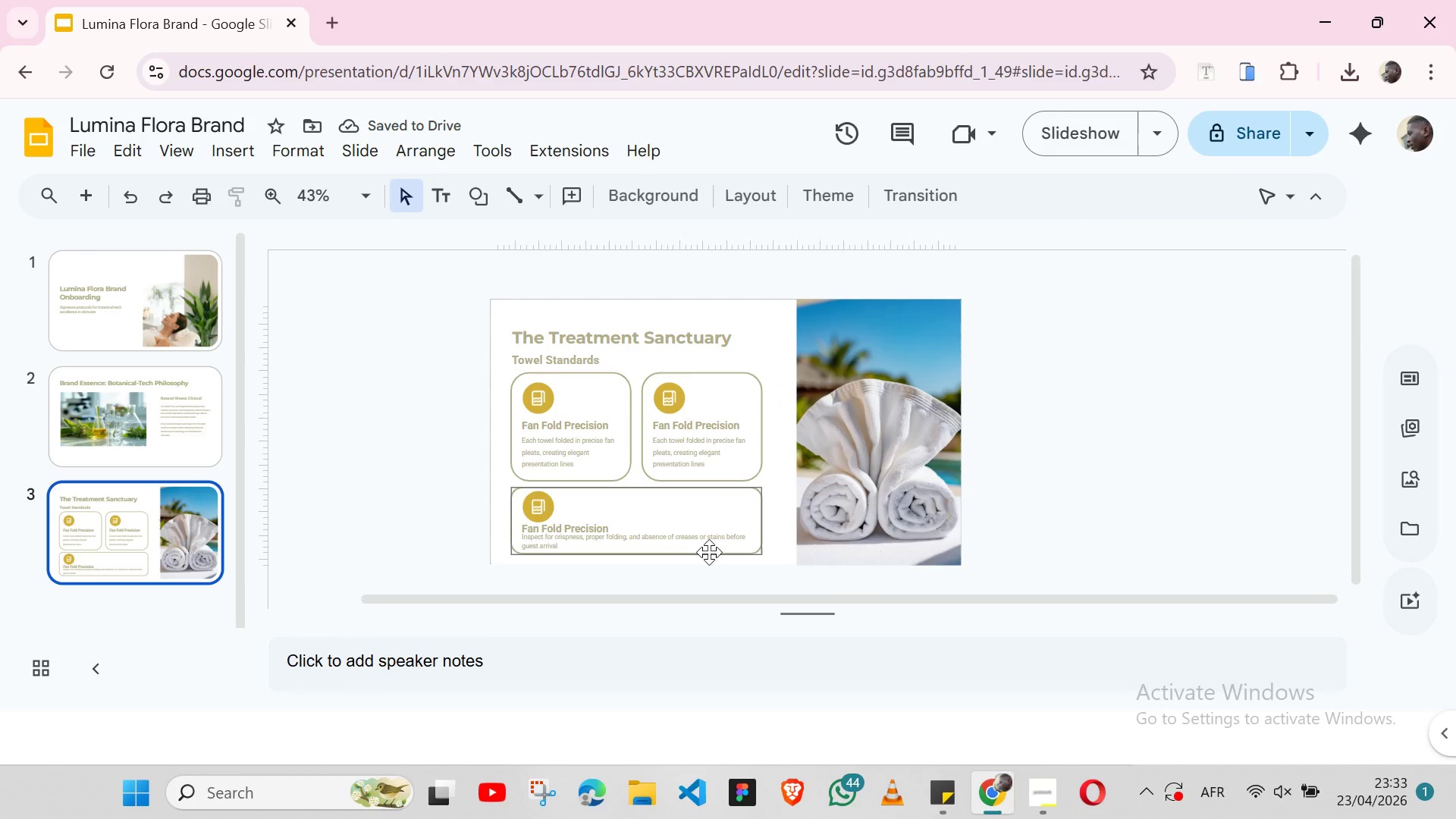 
left_click([709, 552])
 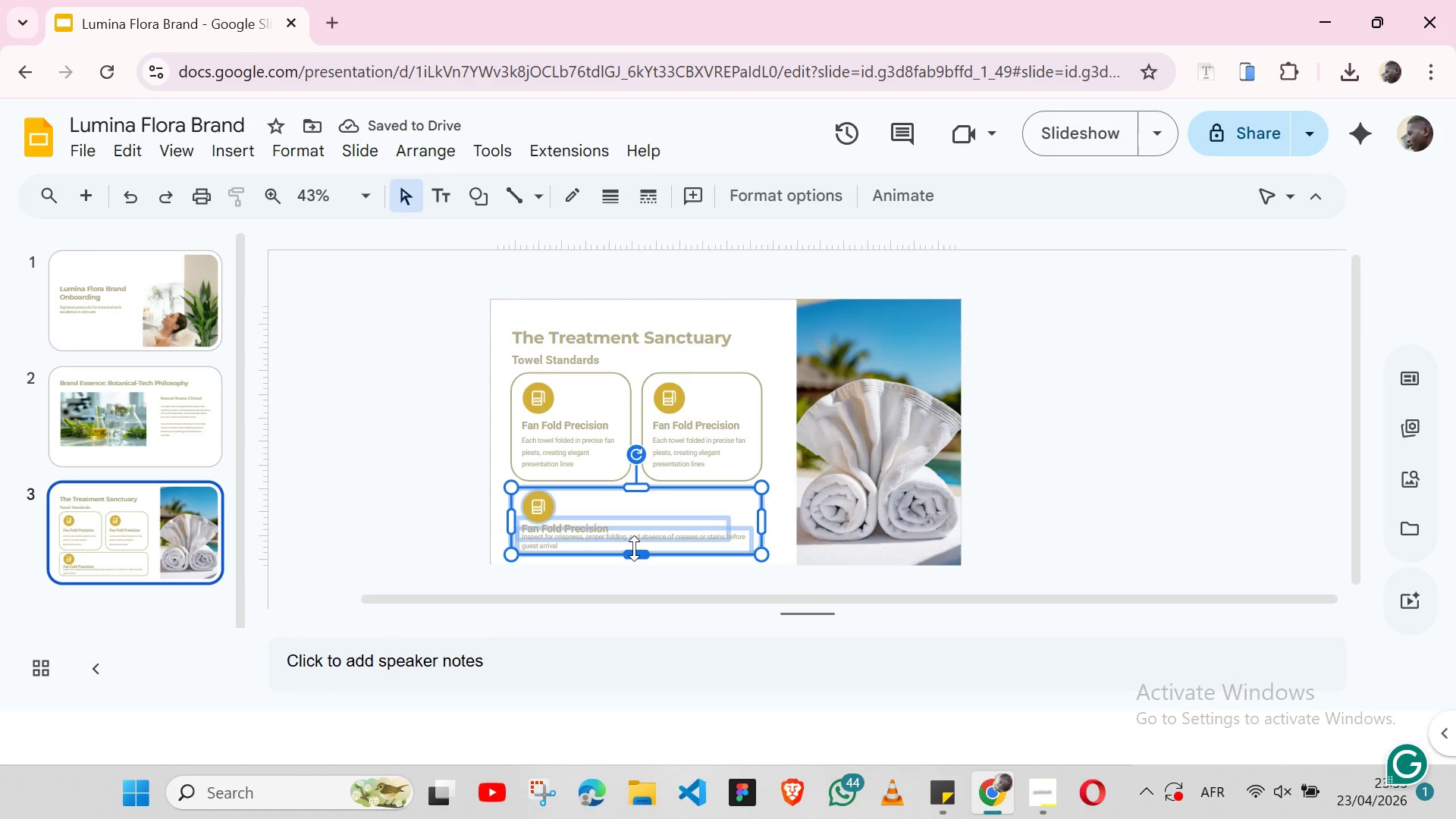 
left_click_drag(start_coordinate=[634, 548], to_coordinate=[639, 555])
 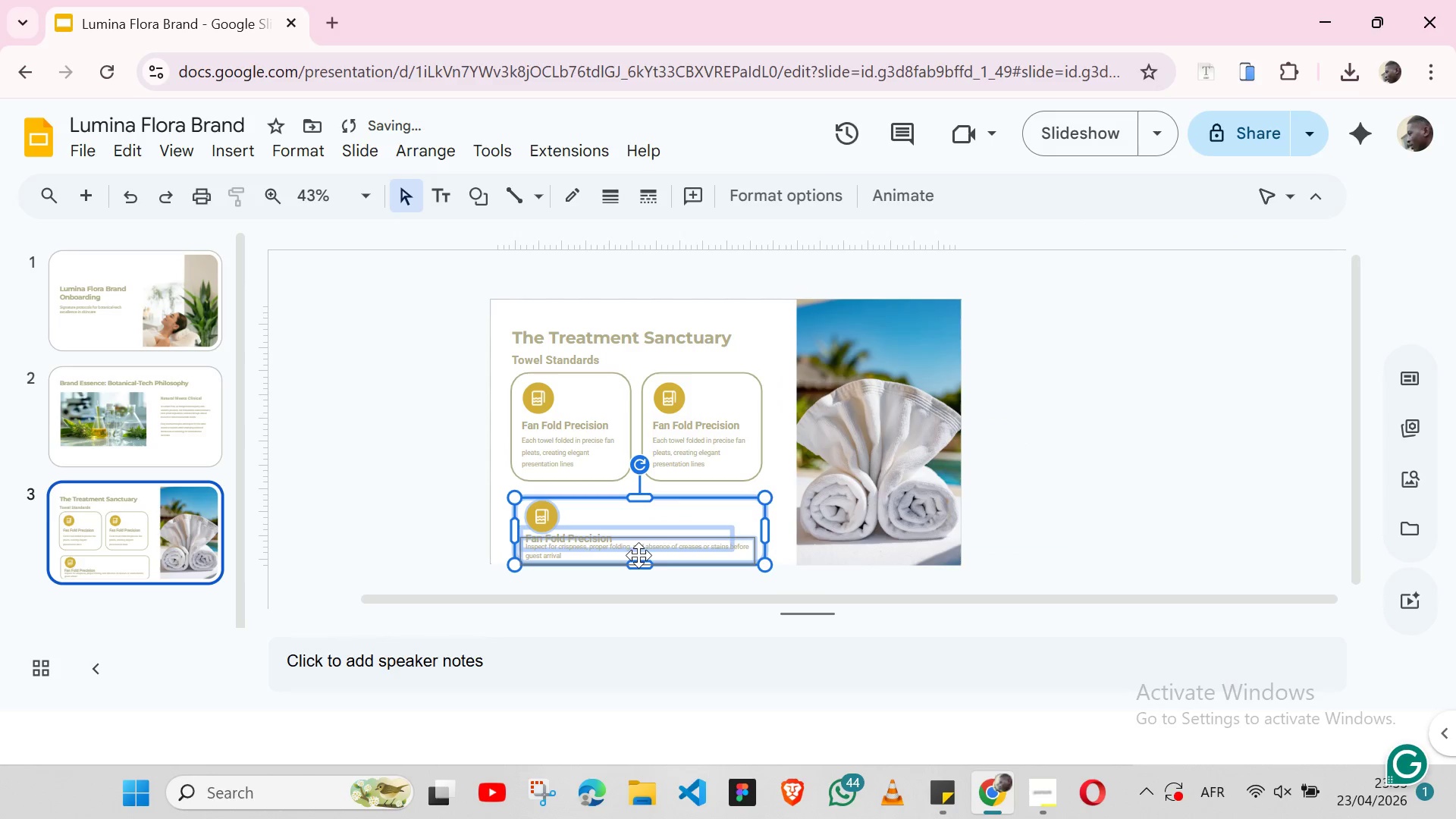 
key(Control+Z)
 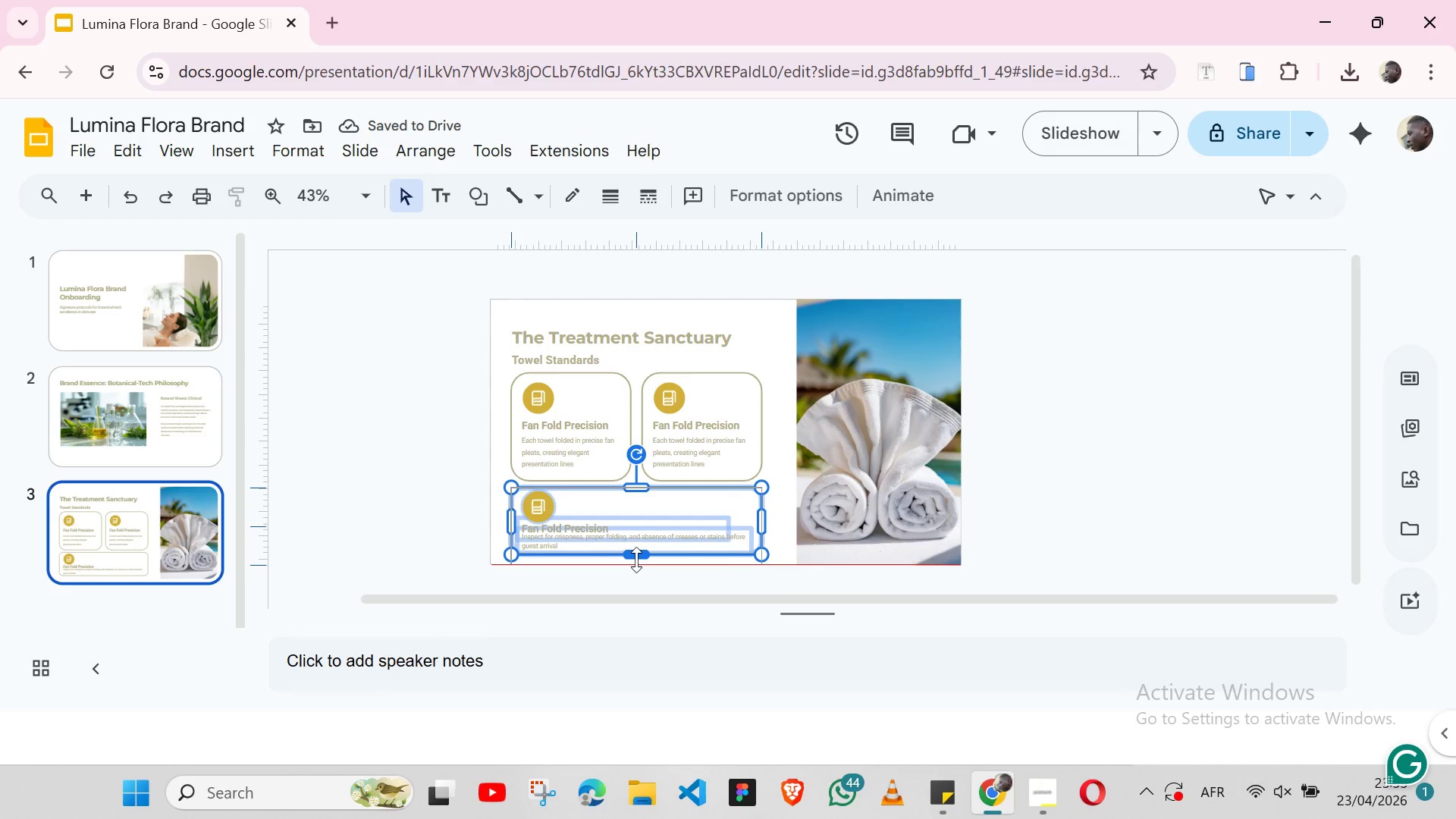 
left_click([636, 555])
 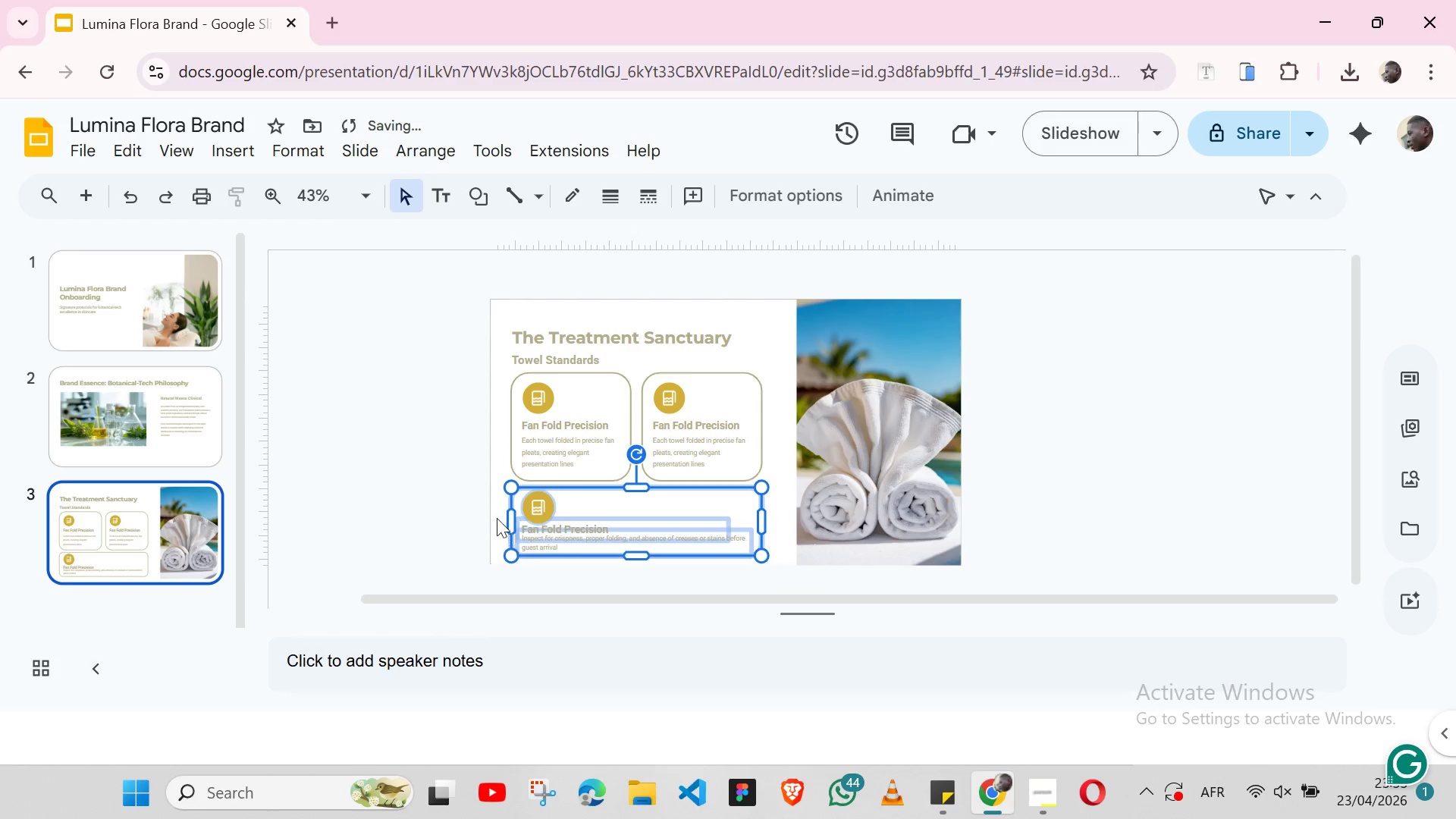 
left_click([496, 517])
 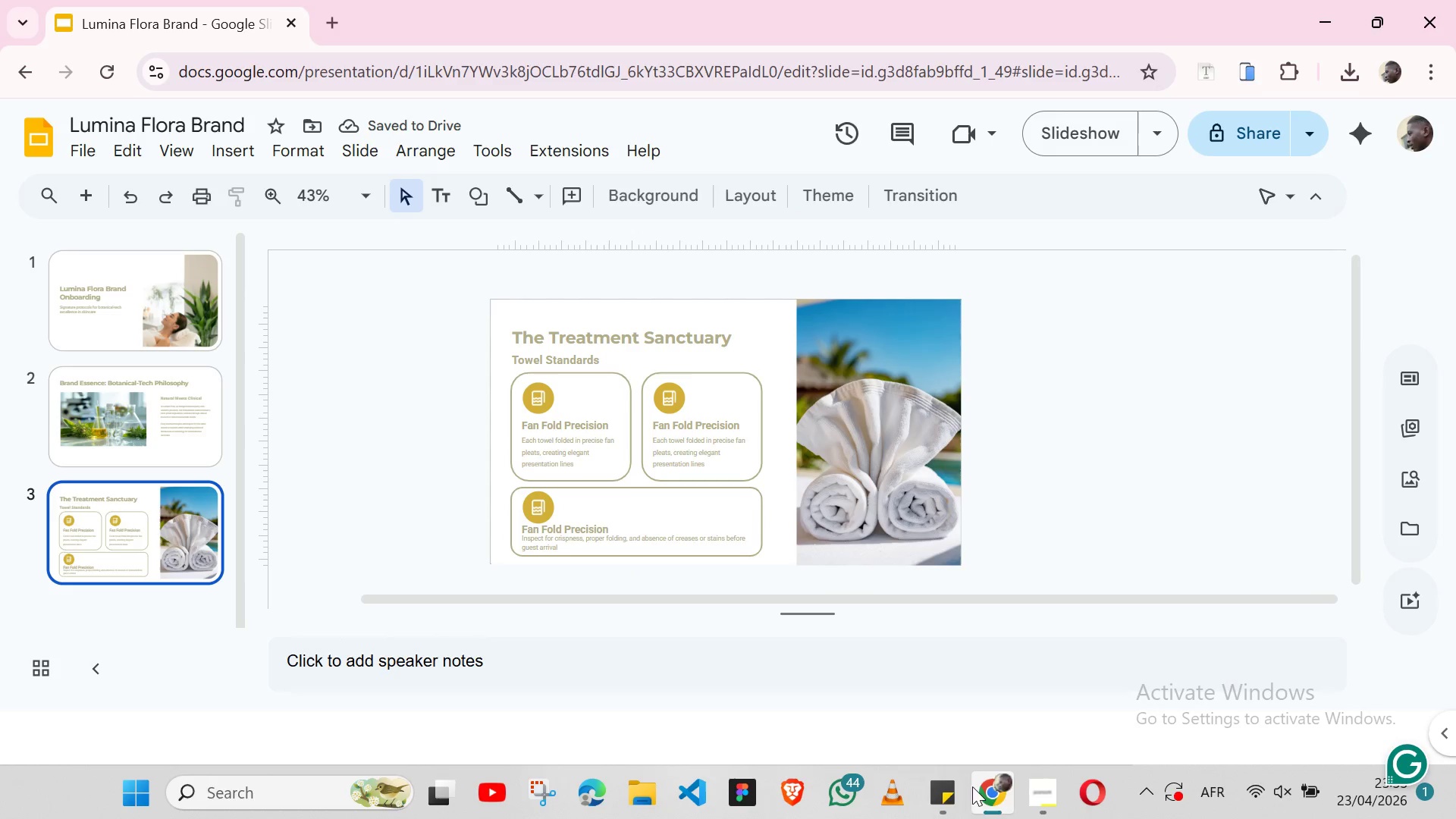 
left_click([943, 795])
 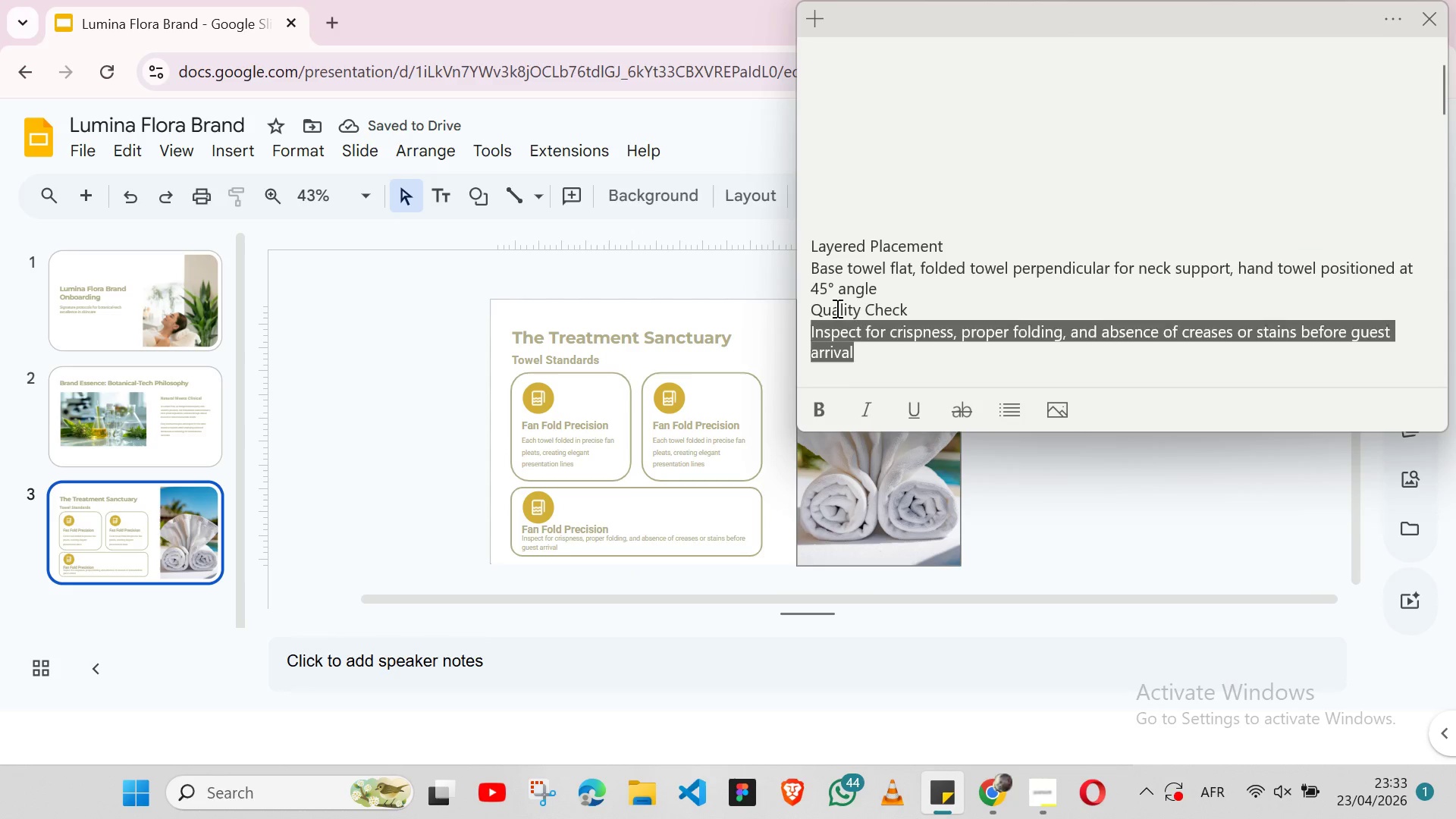 
double_click([836, 308])
 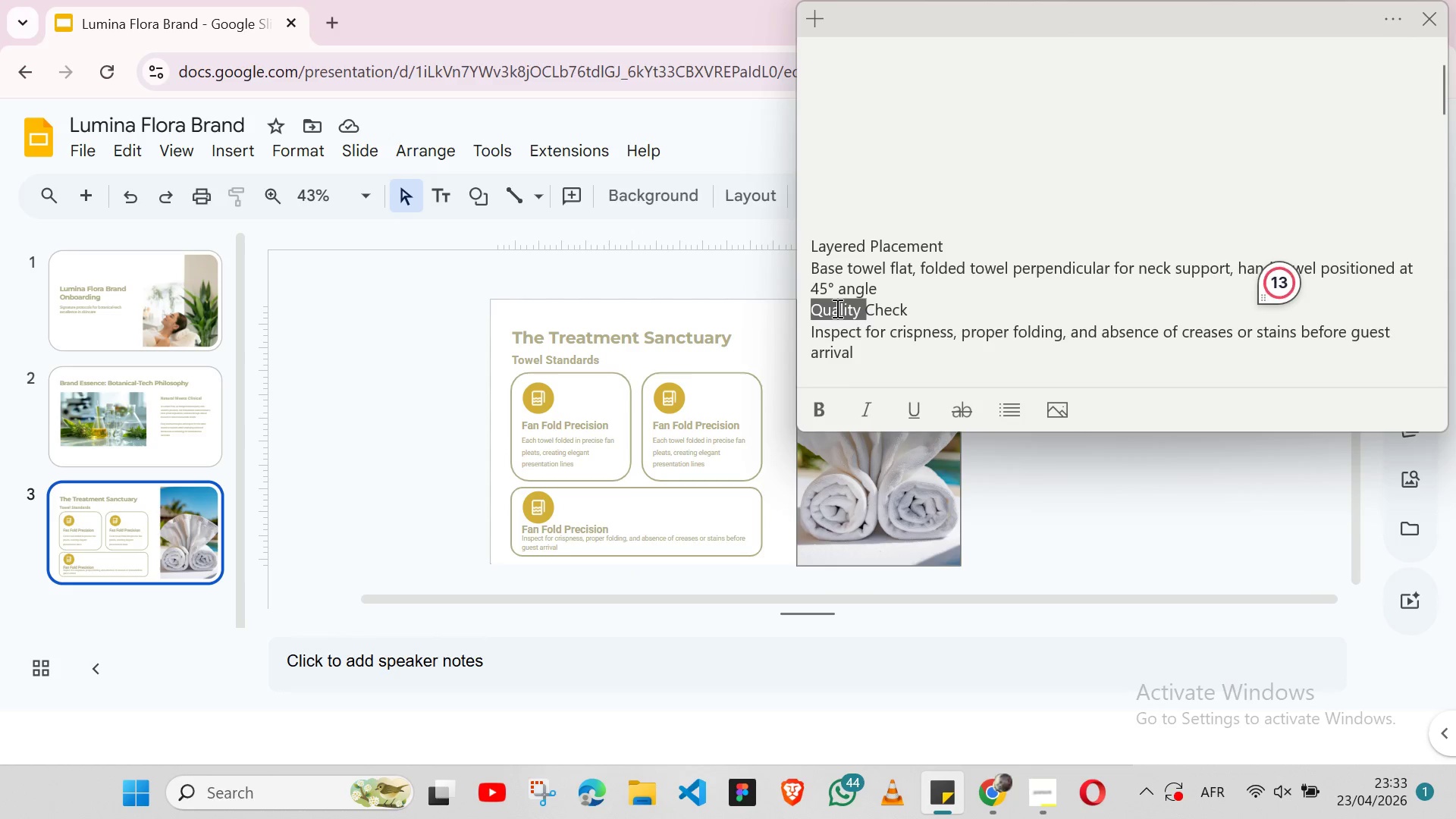 
triple_click([836, 308])
 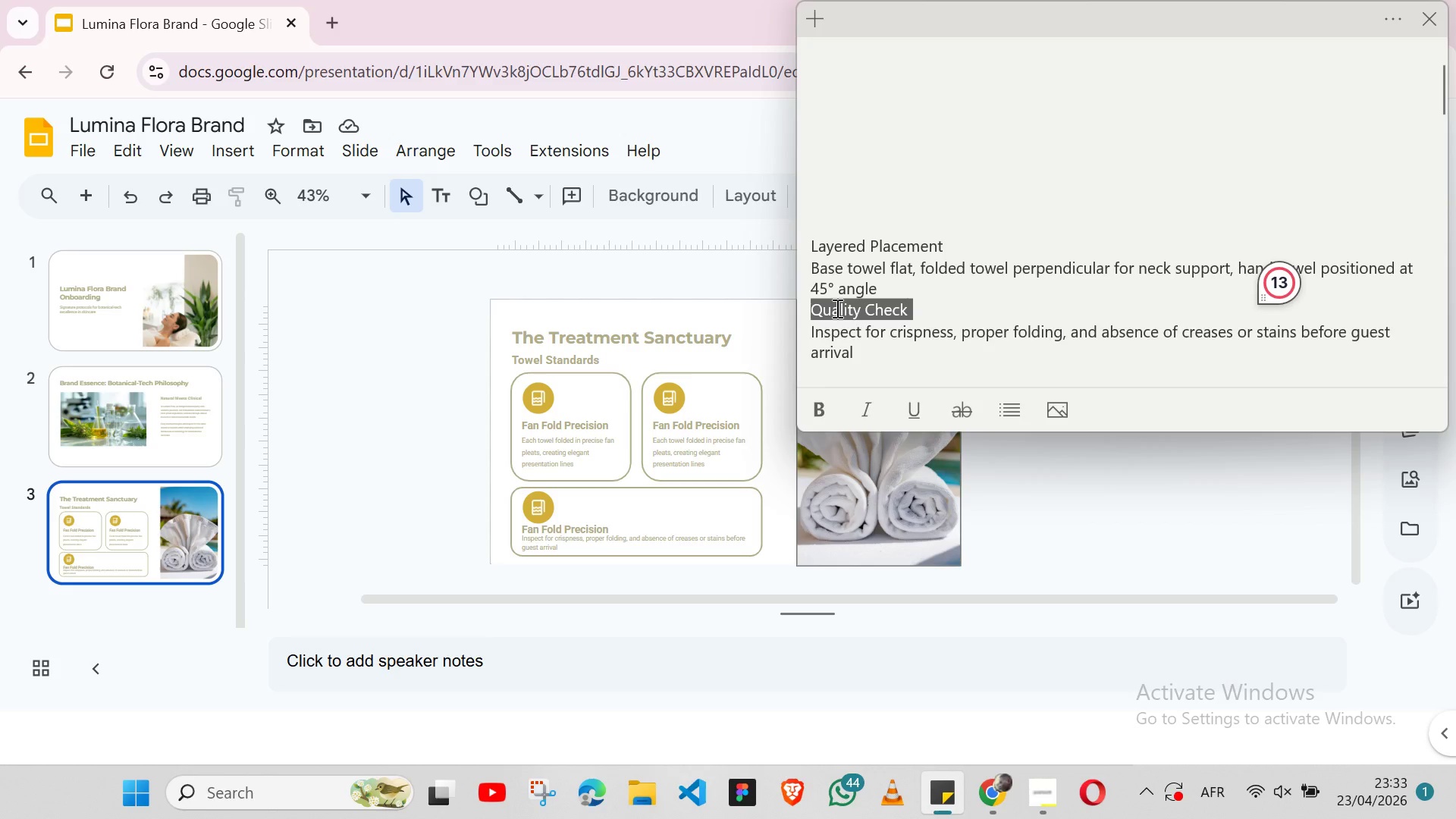 
key(Shift+ArrowLeft)
 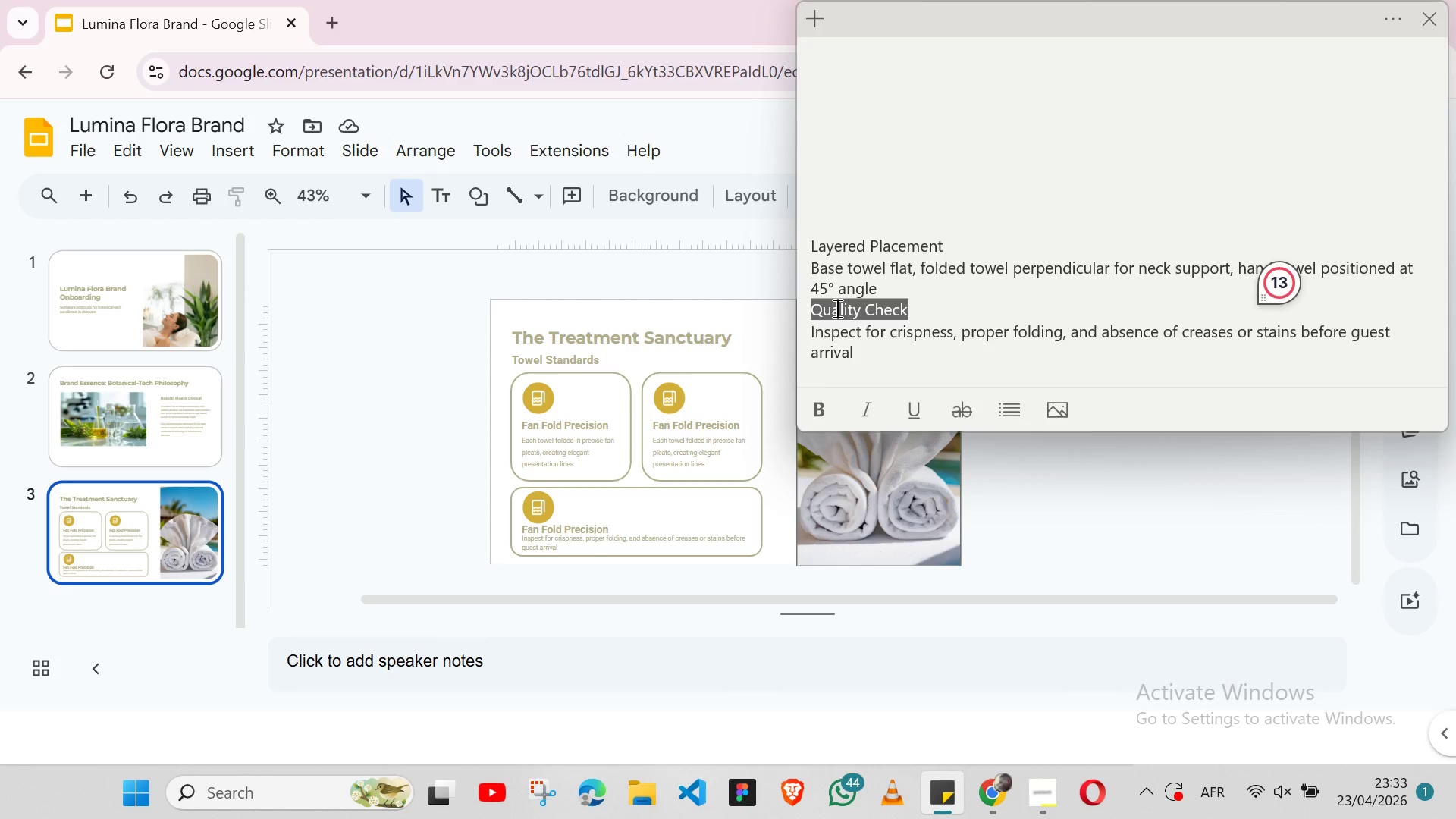 
key(Control+ControlLeft)
 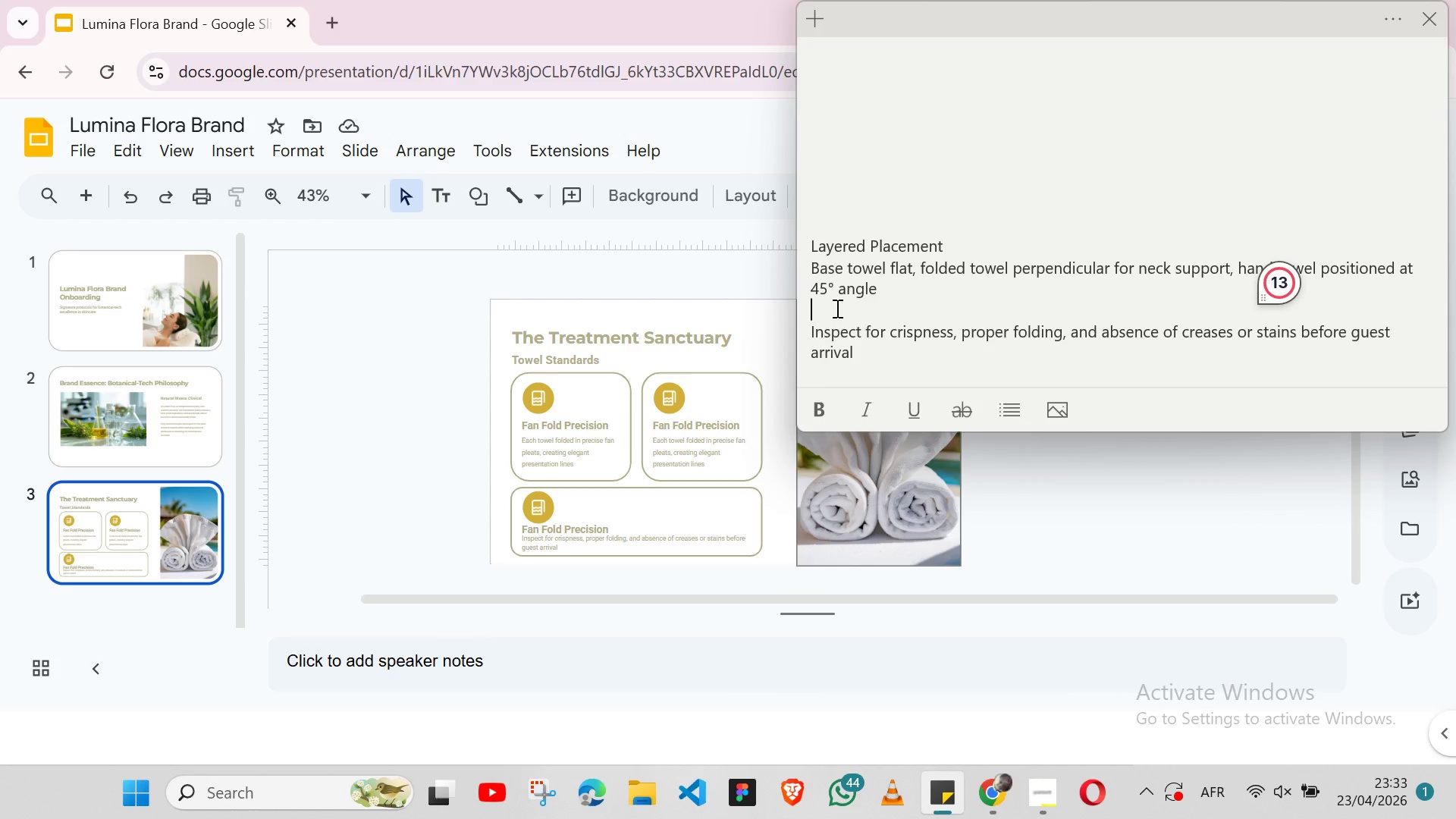 
key(Control+X)
 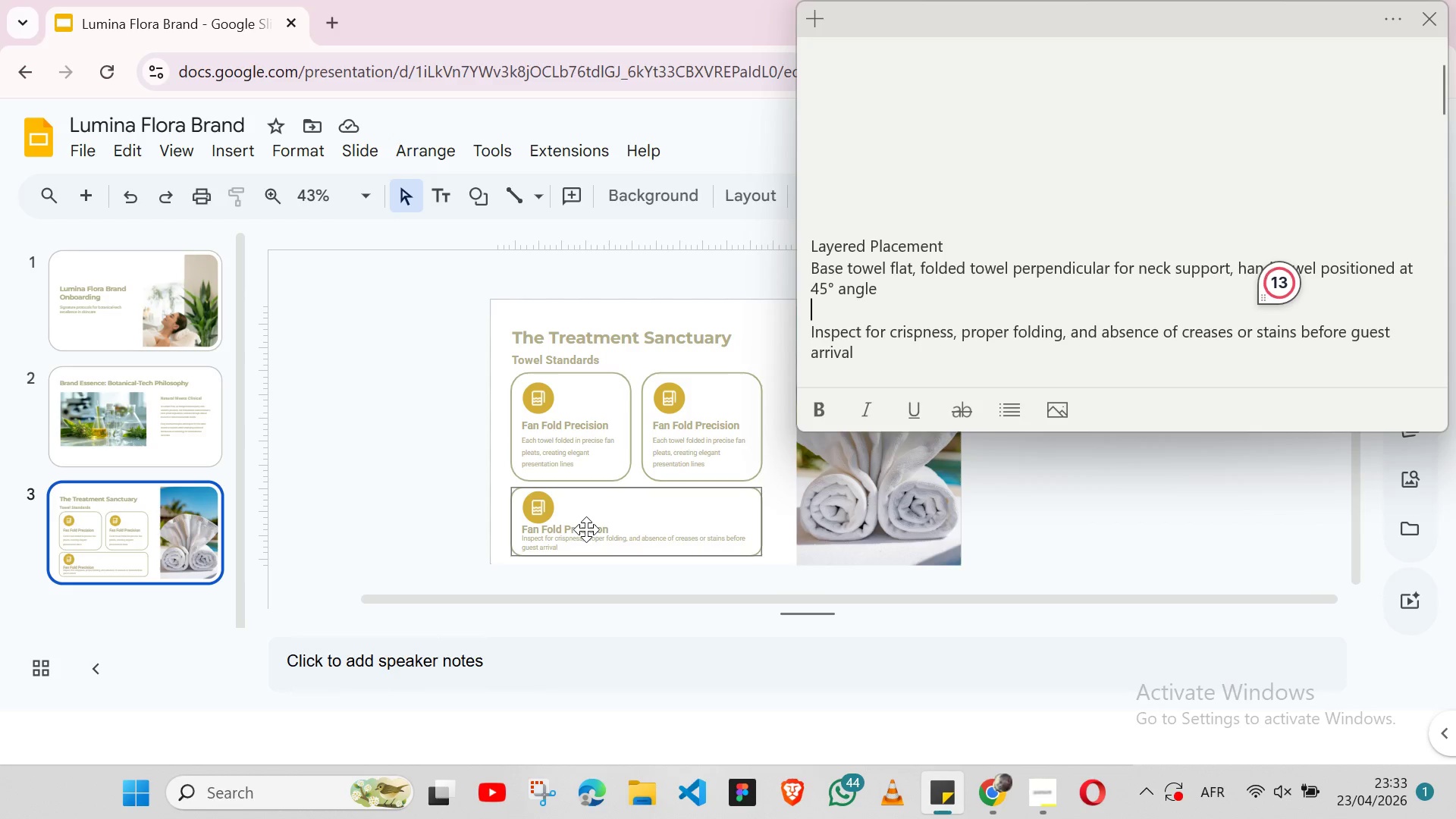 
left_click([586, 529])
 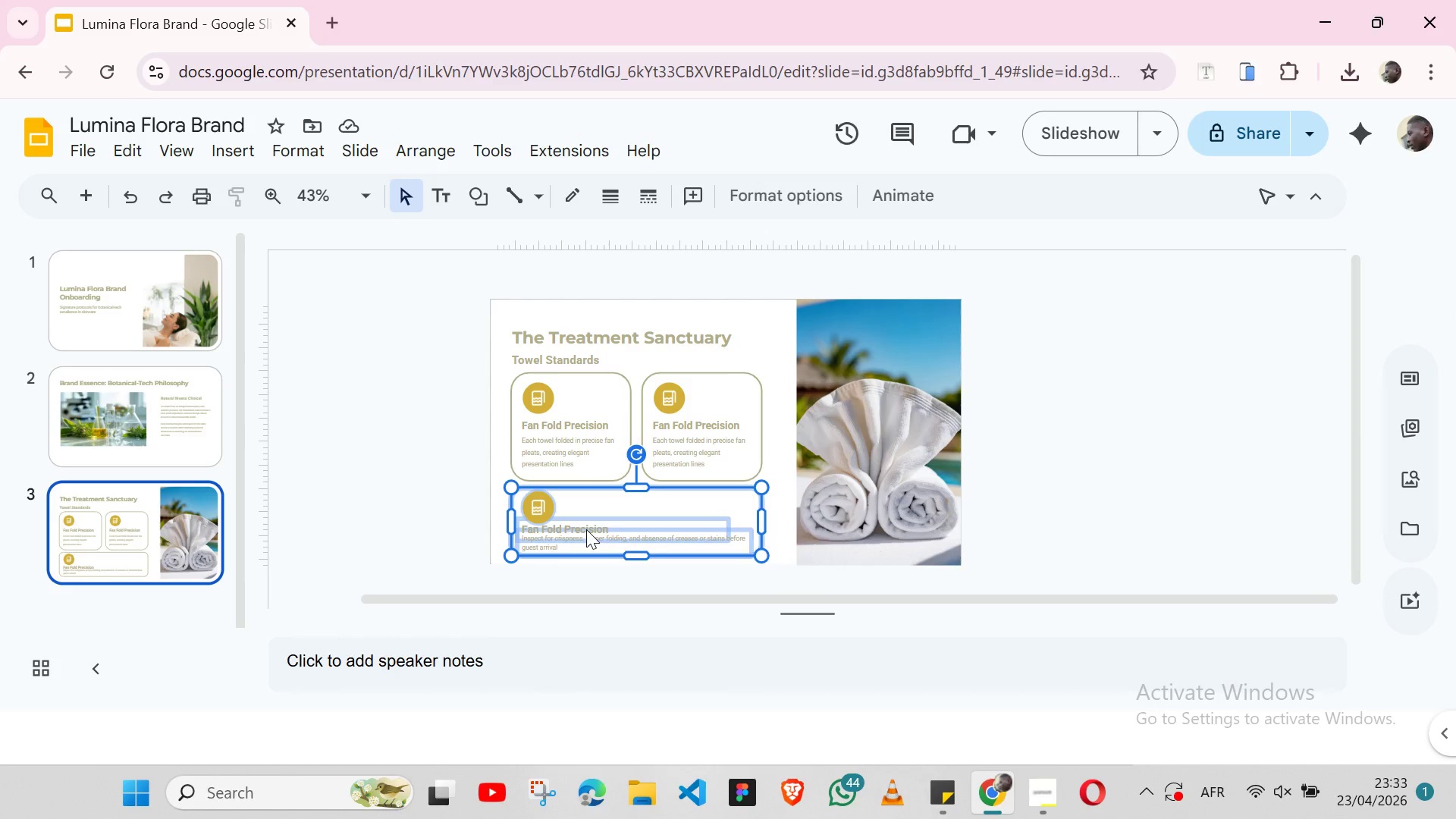 
double_click([586, 529])
 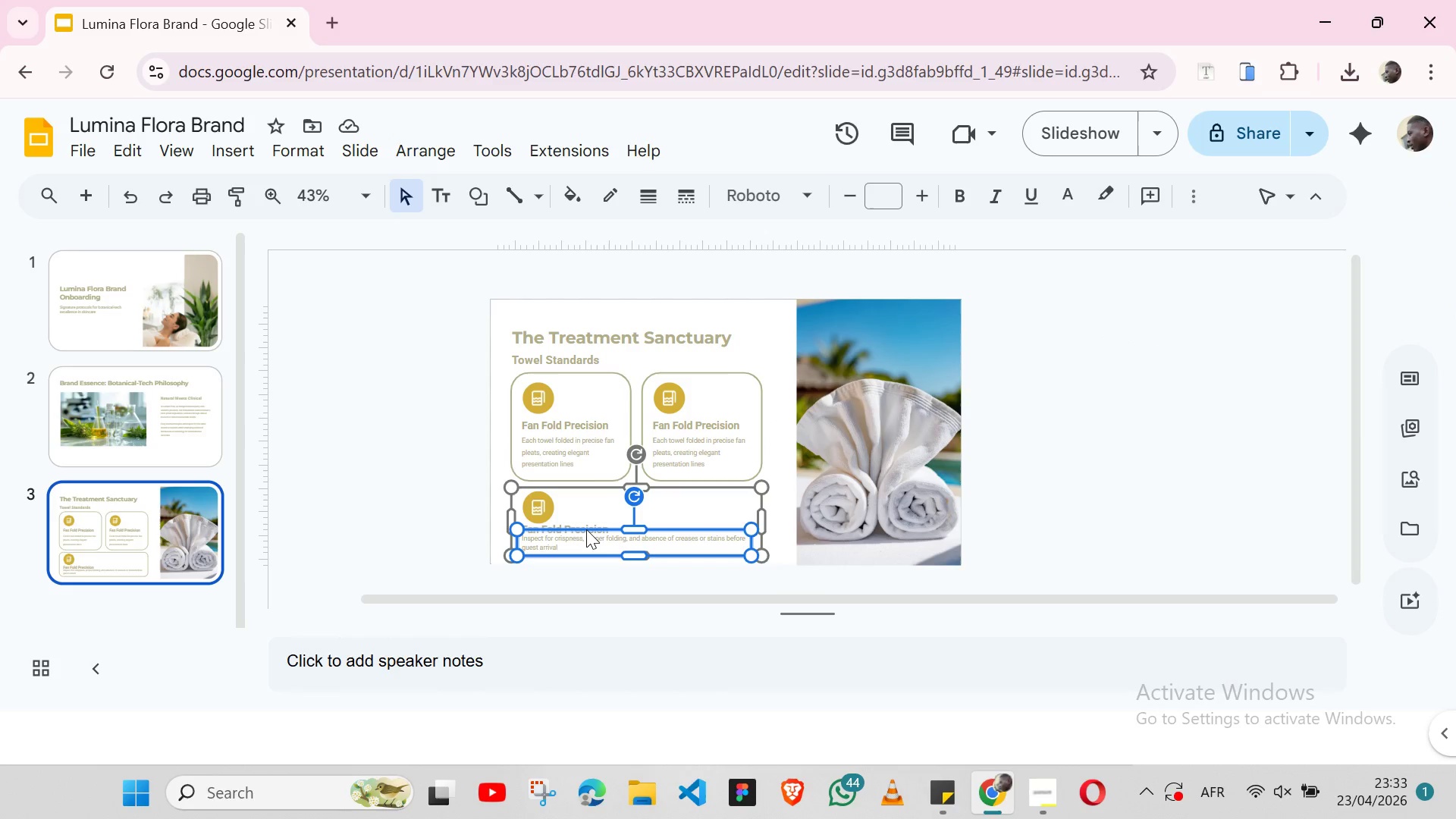 
triple_click([586, 529])
 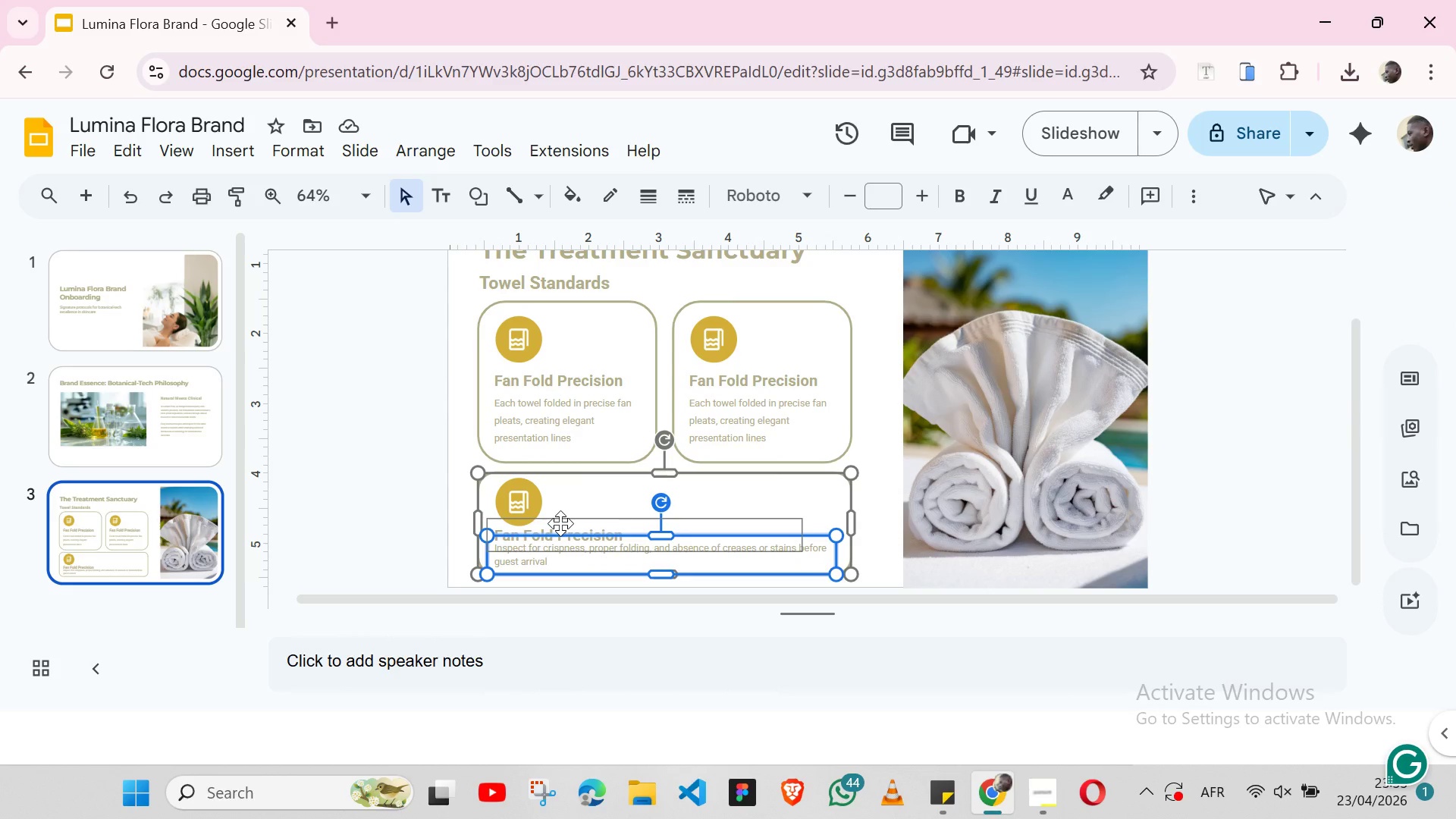 
double_click([560, 523])
 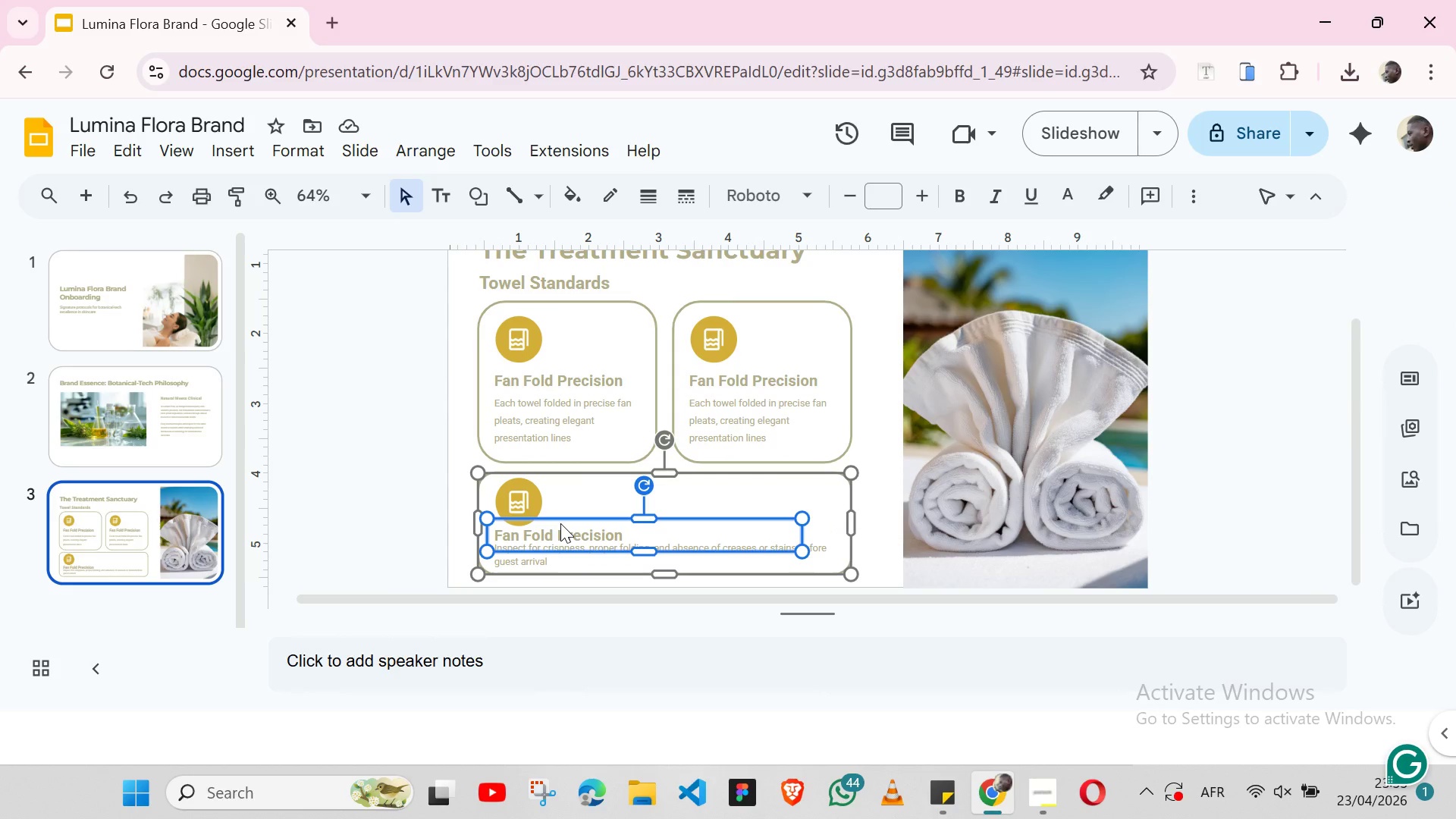 
triple_click([560, 523])
 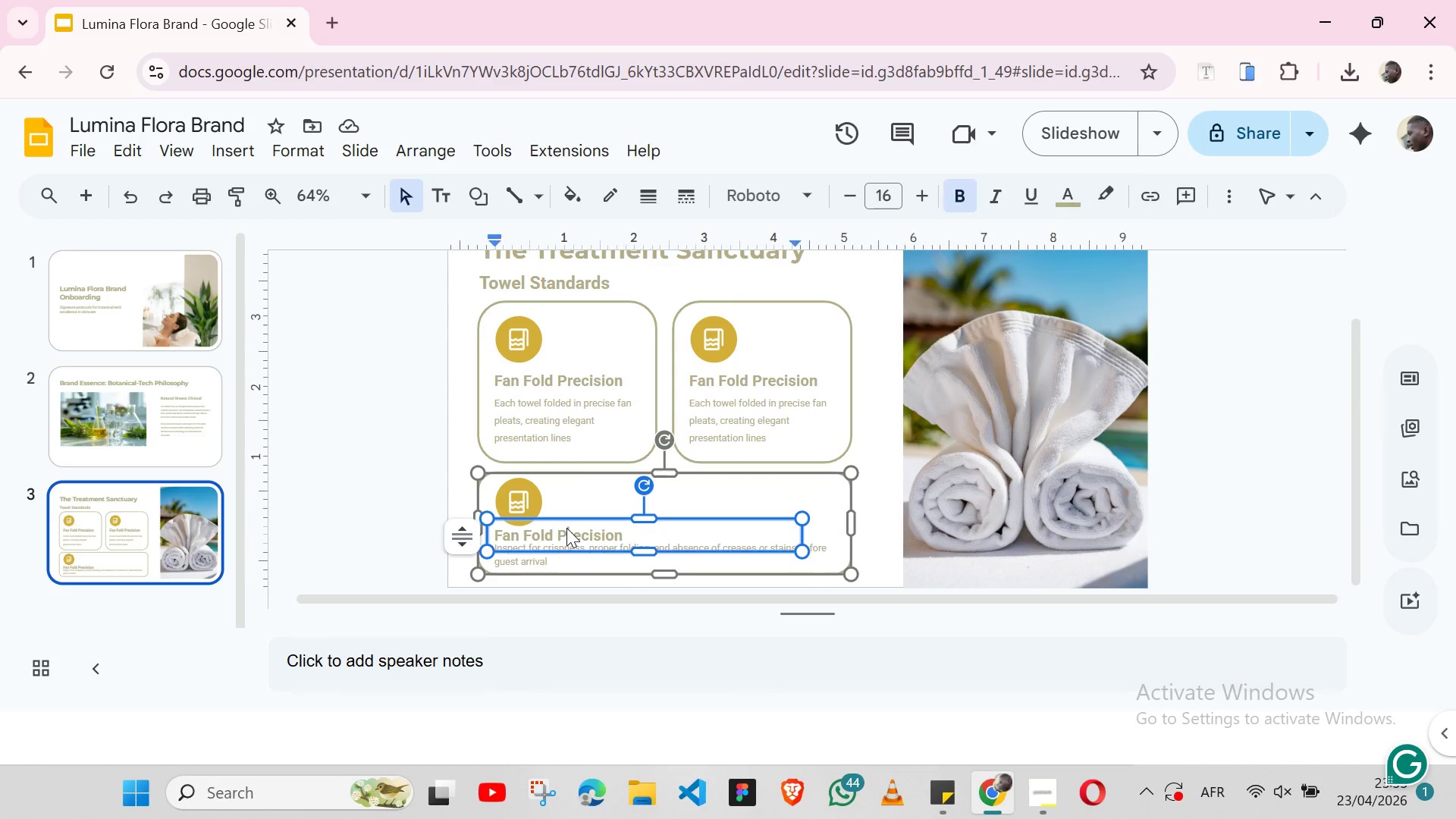 
double_click([566, 528])
 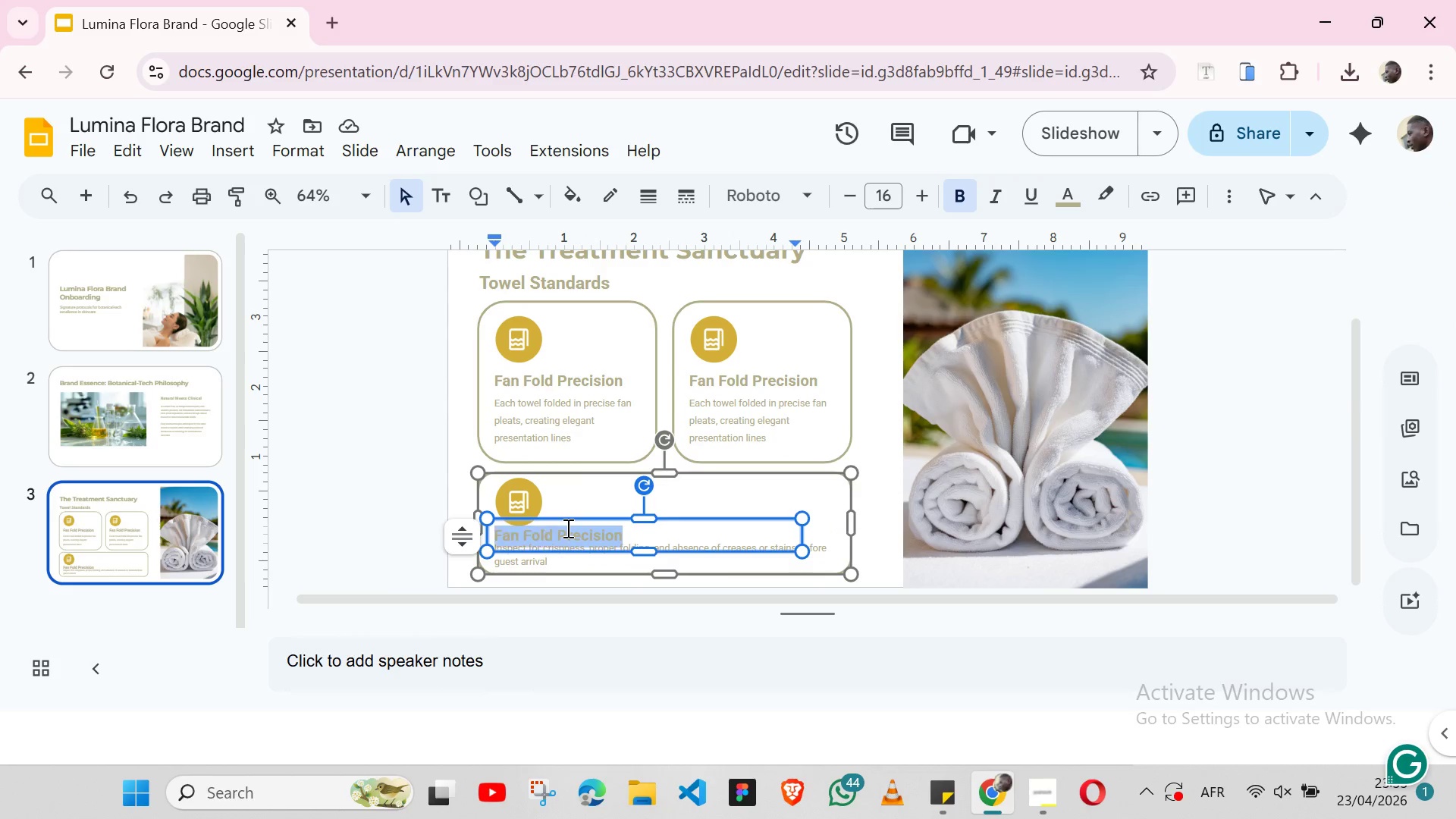 
triple_click([566, 528])
 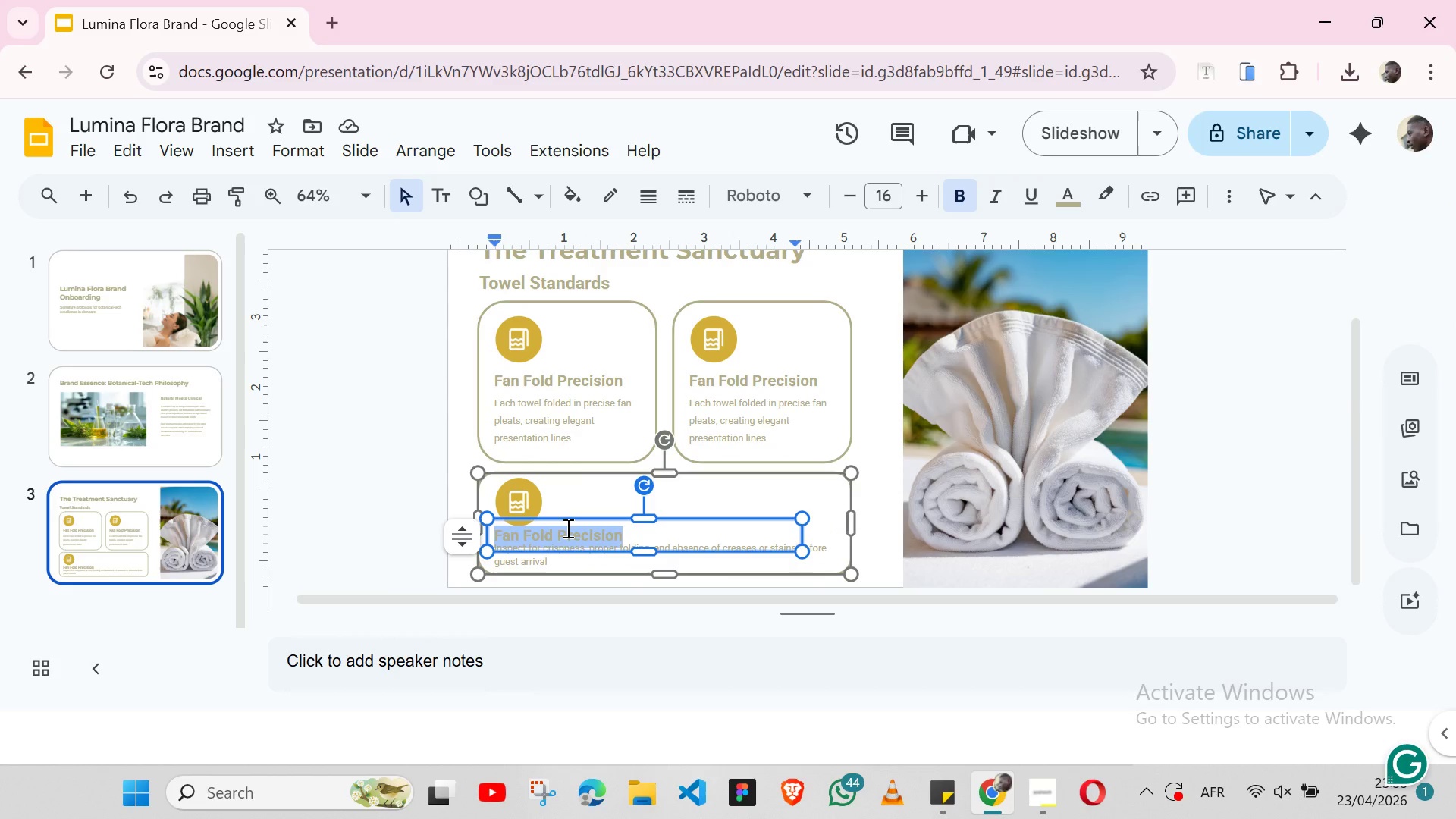 
key(Control+ControlLeft)
 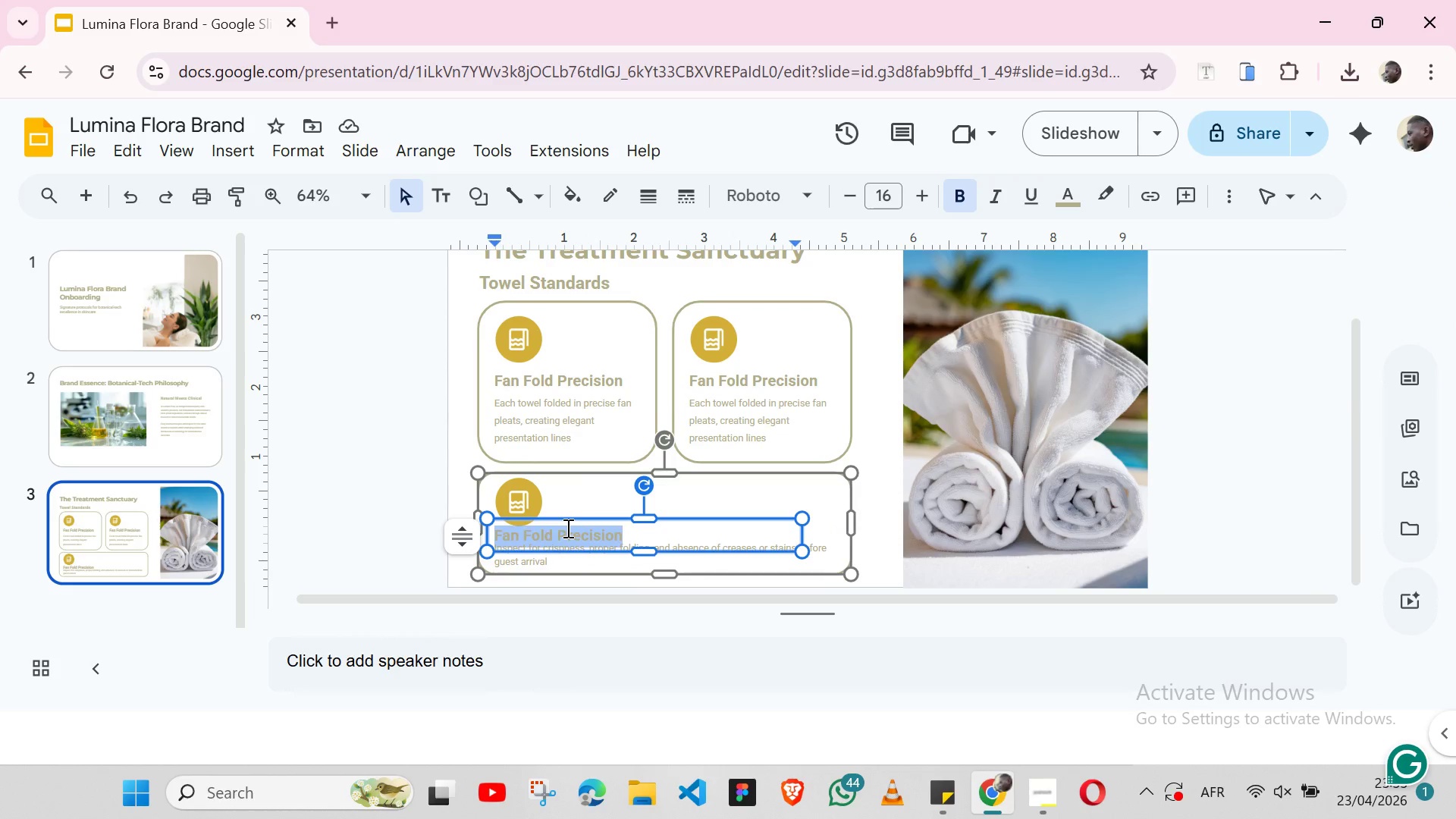 
key(Control+V)
 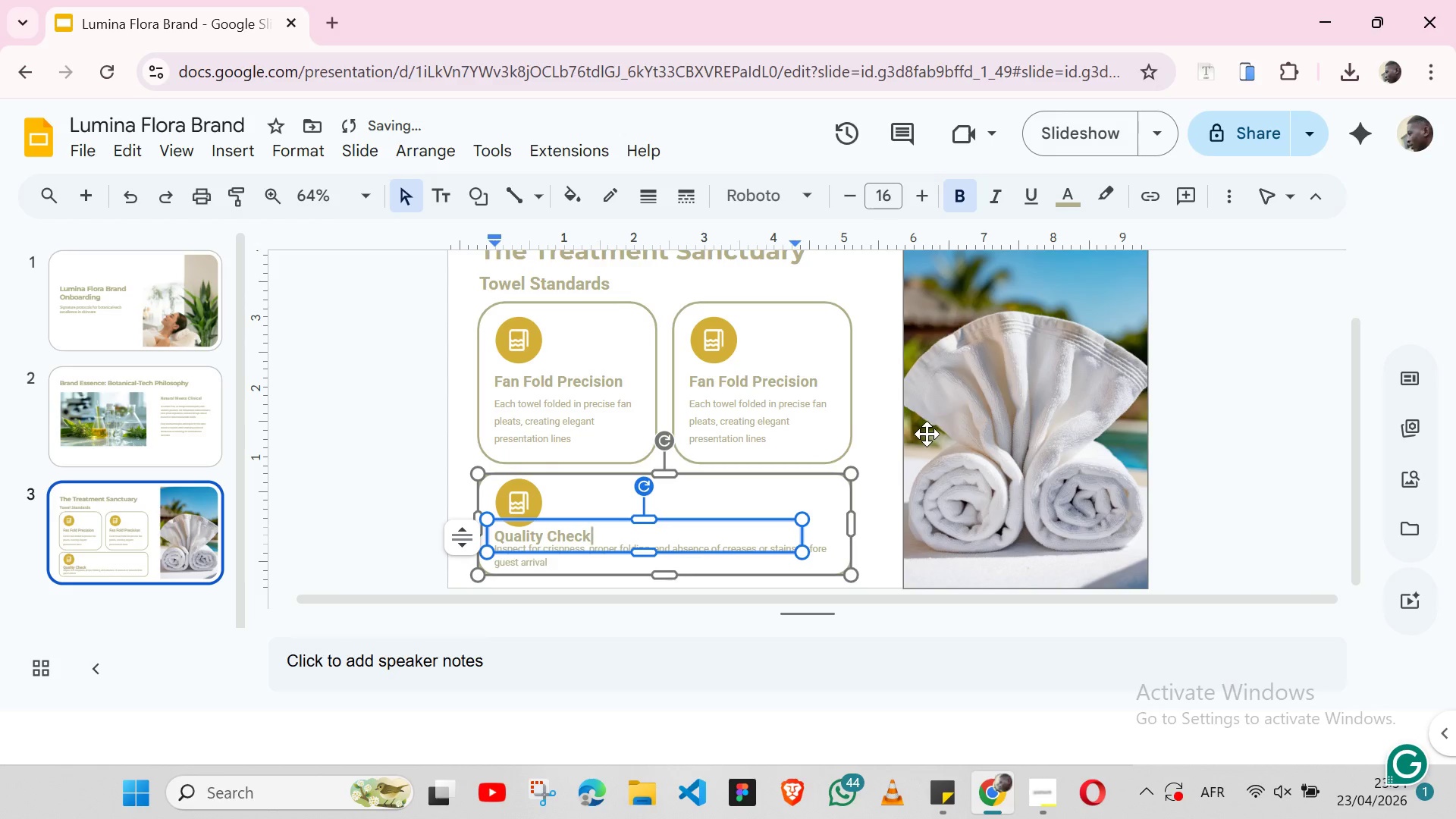 
left_click([880, 450])
 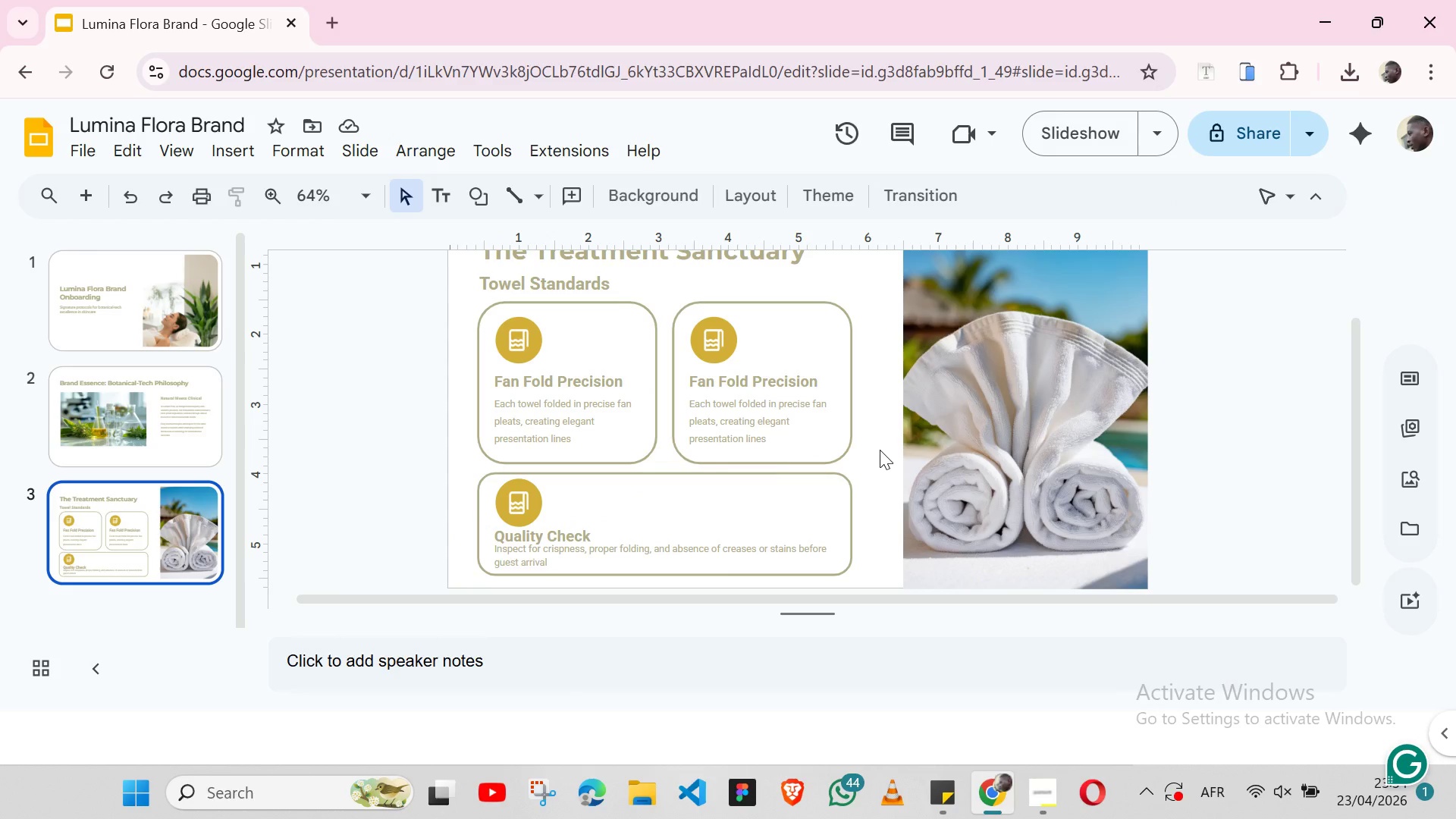 
wait(6.52)
 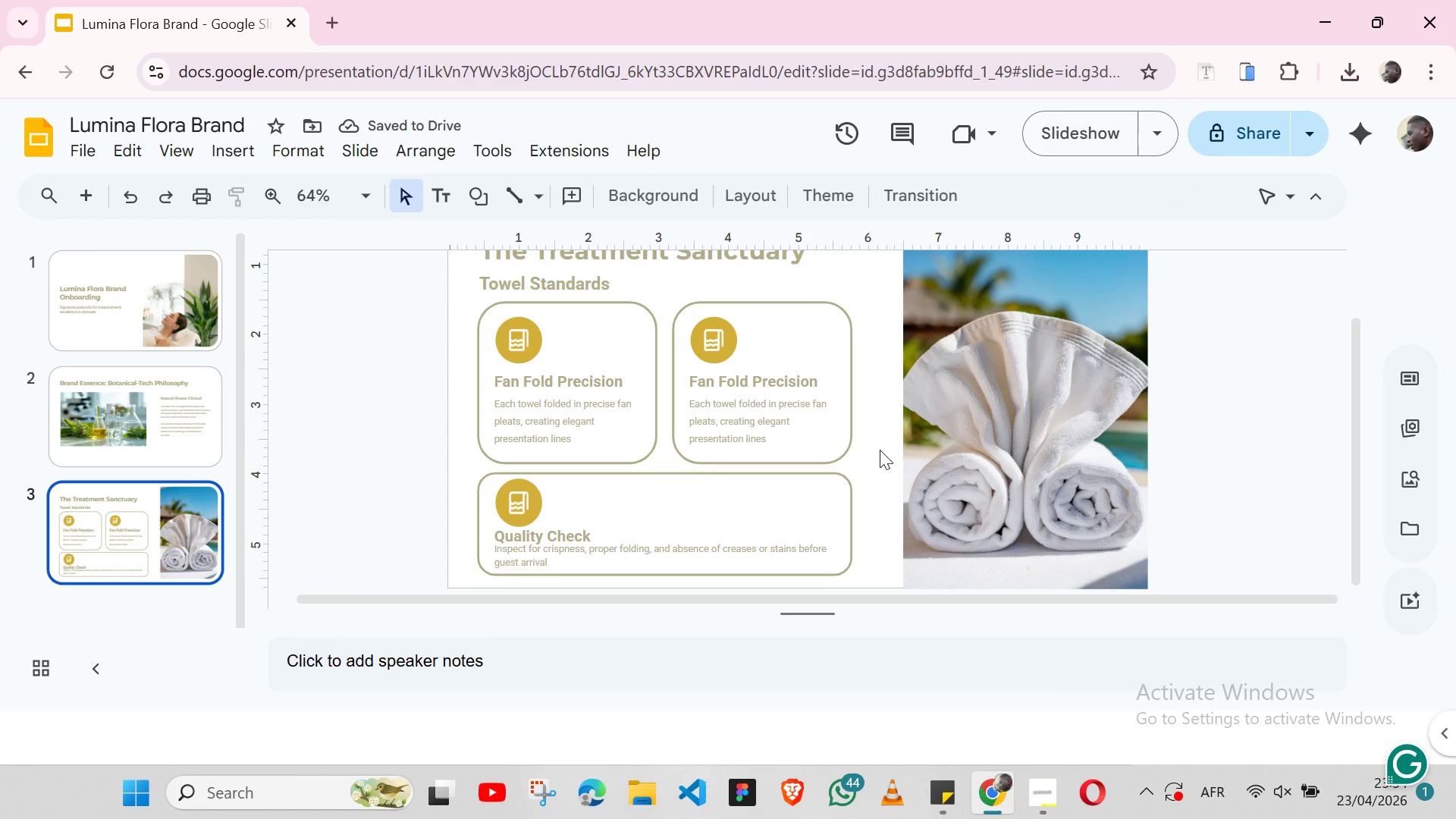 
double_click([529, 506])
 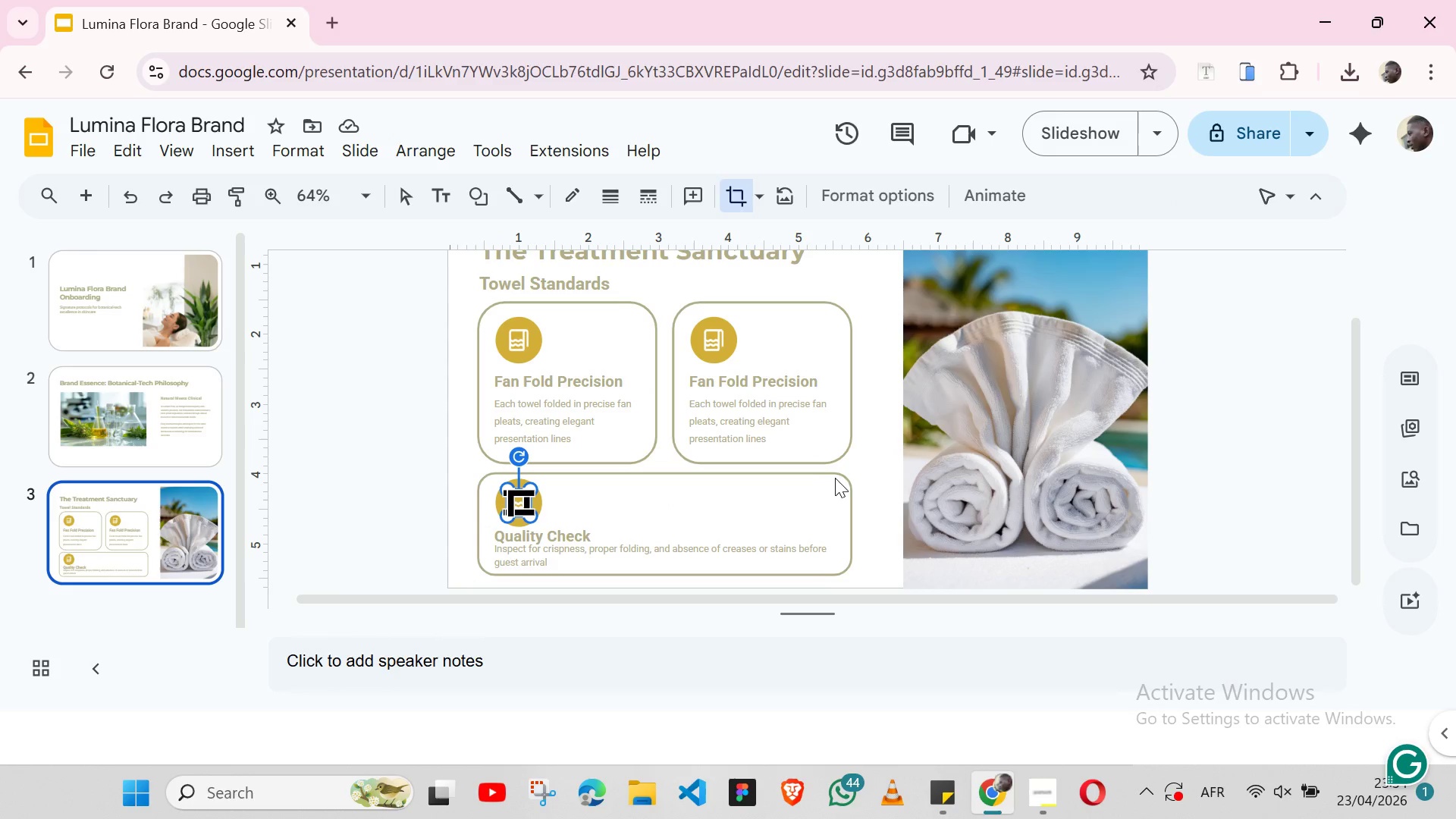 
left_click([853, 477])
 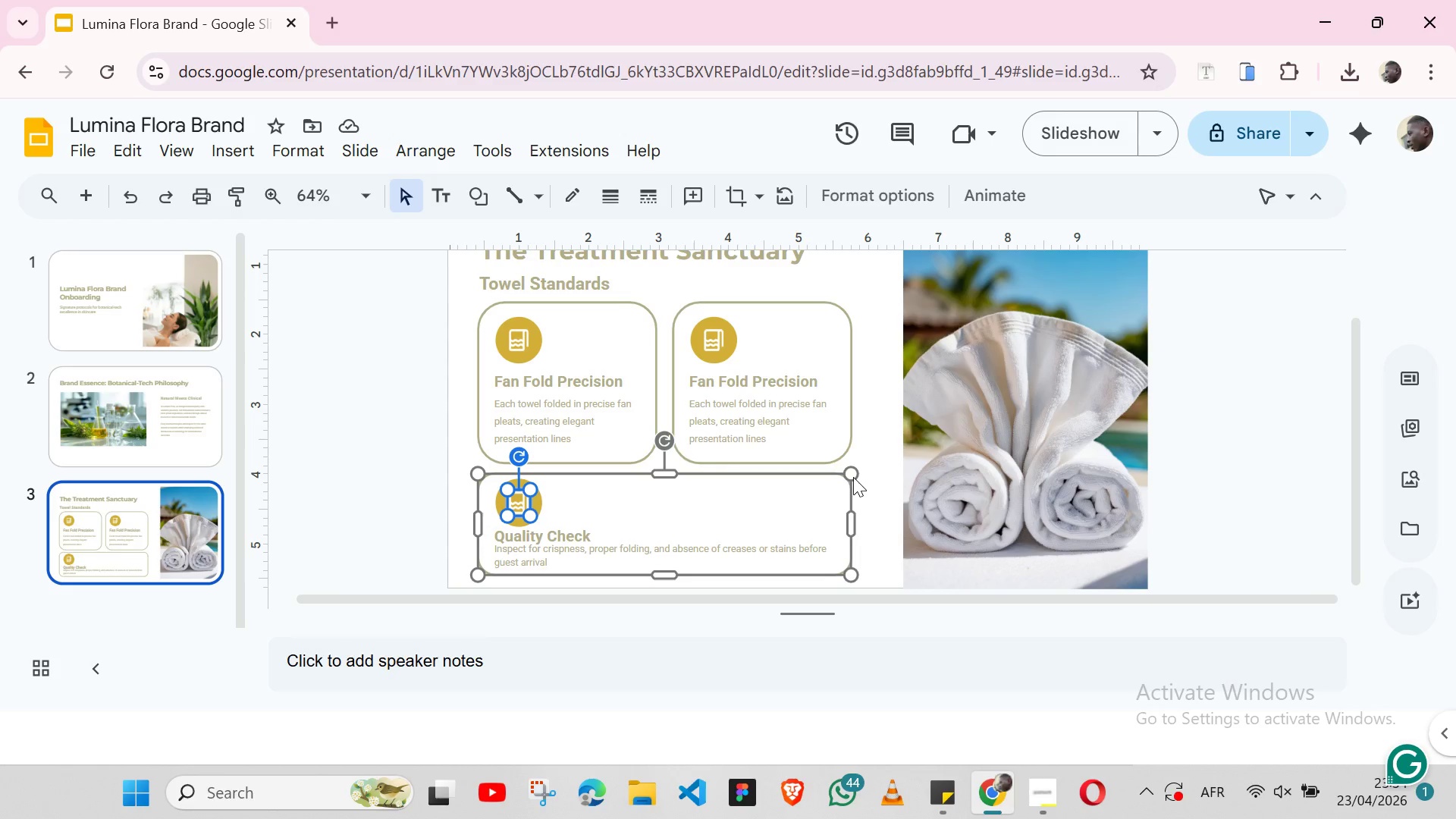 
left_click([853, 477])
 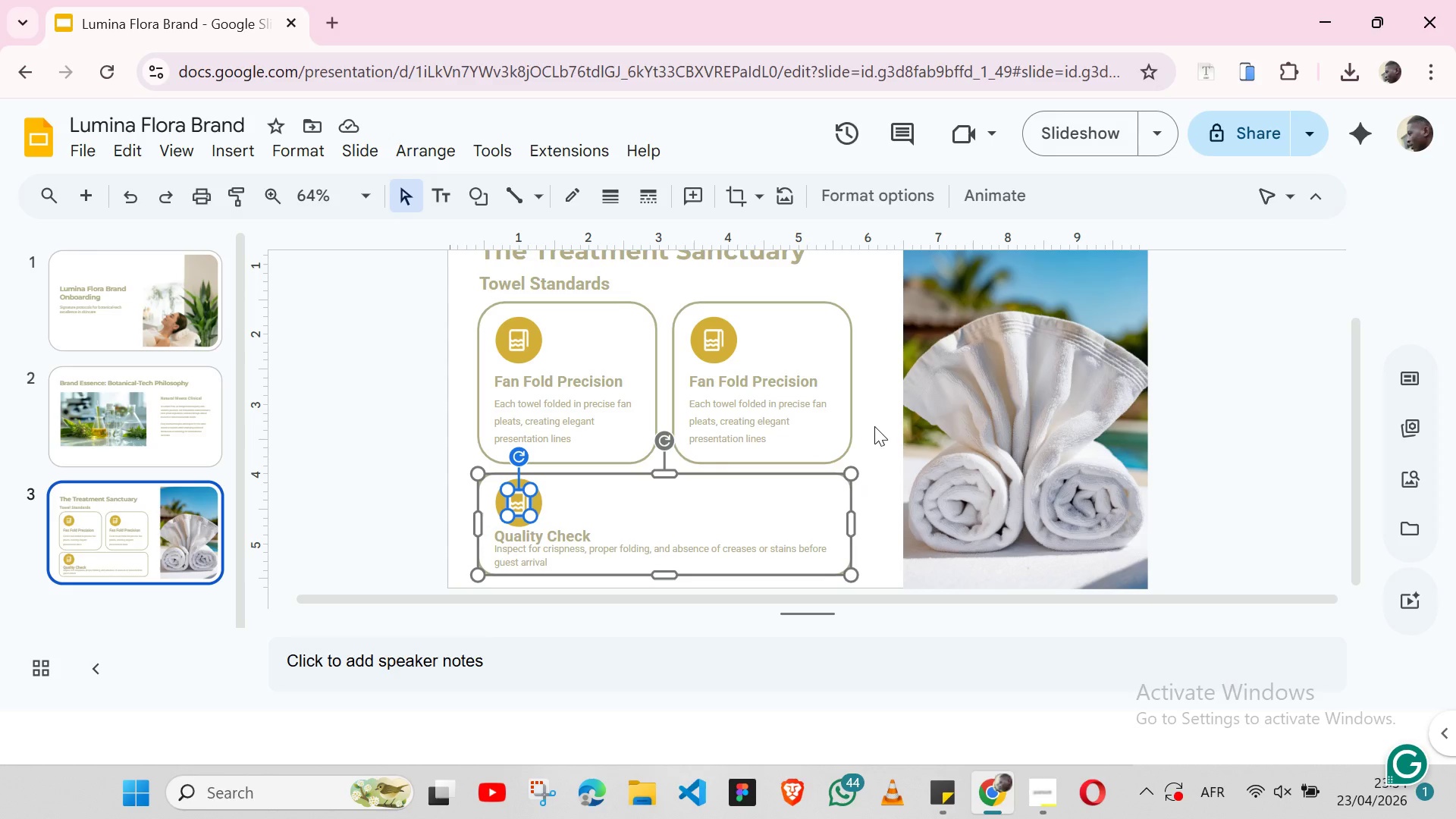 
left_click([874, 426])
 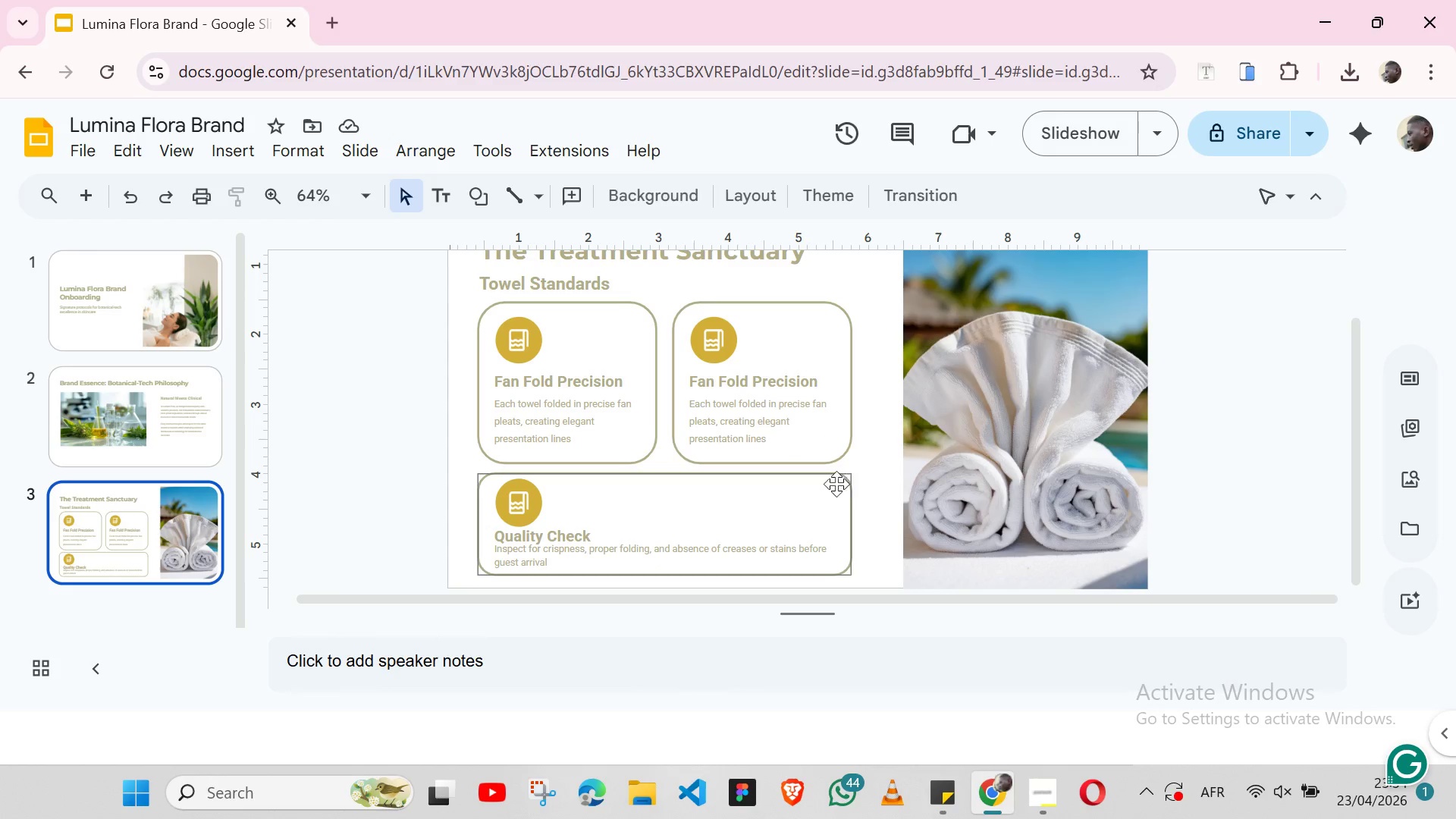 
left_click([824, 482])
 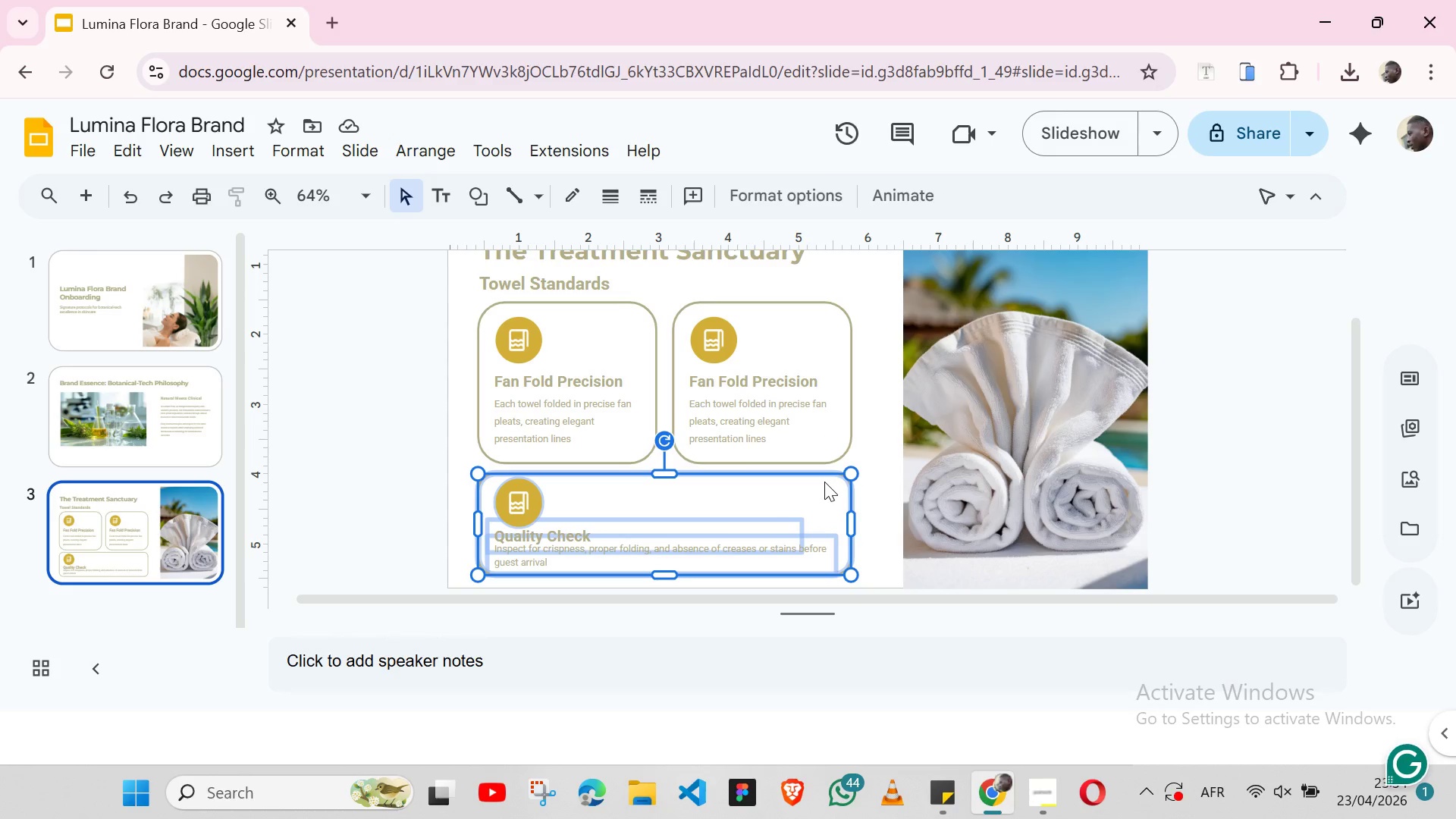 
right_click([824, 482])
 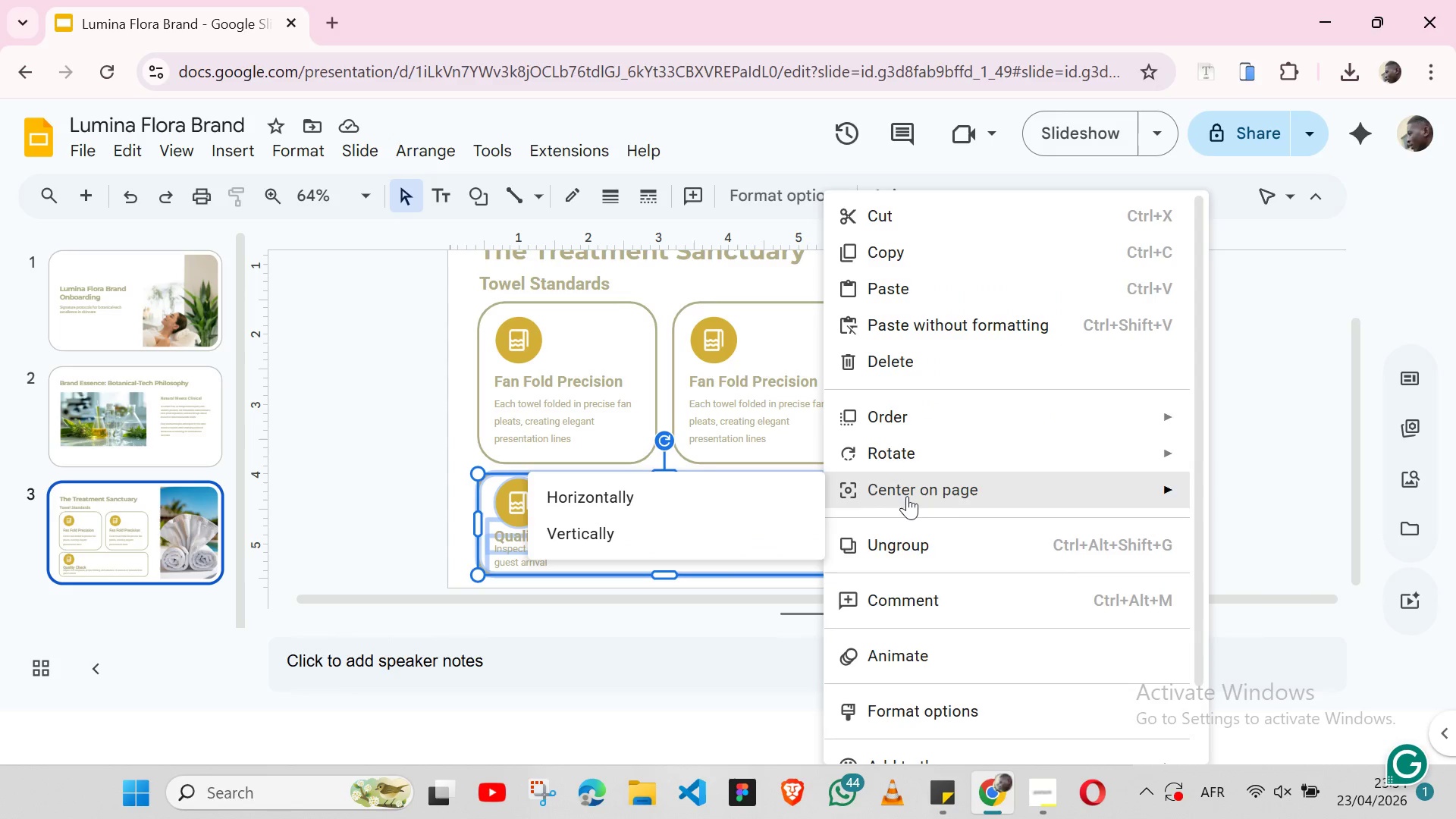 
left_click([912, 548])
 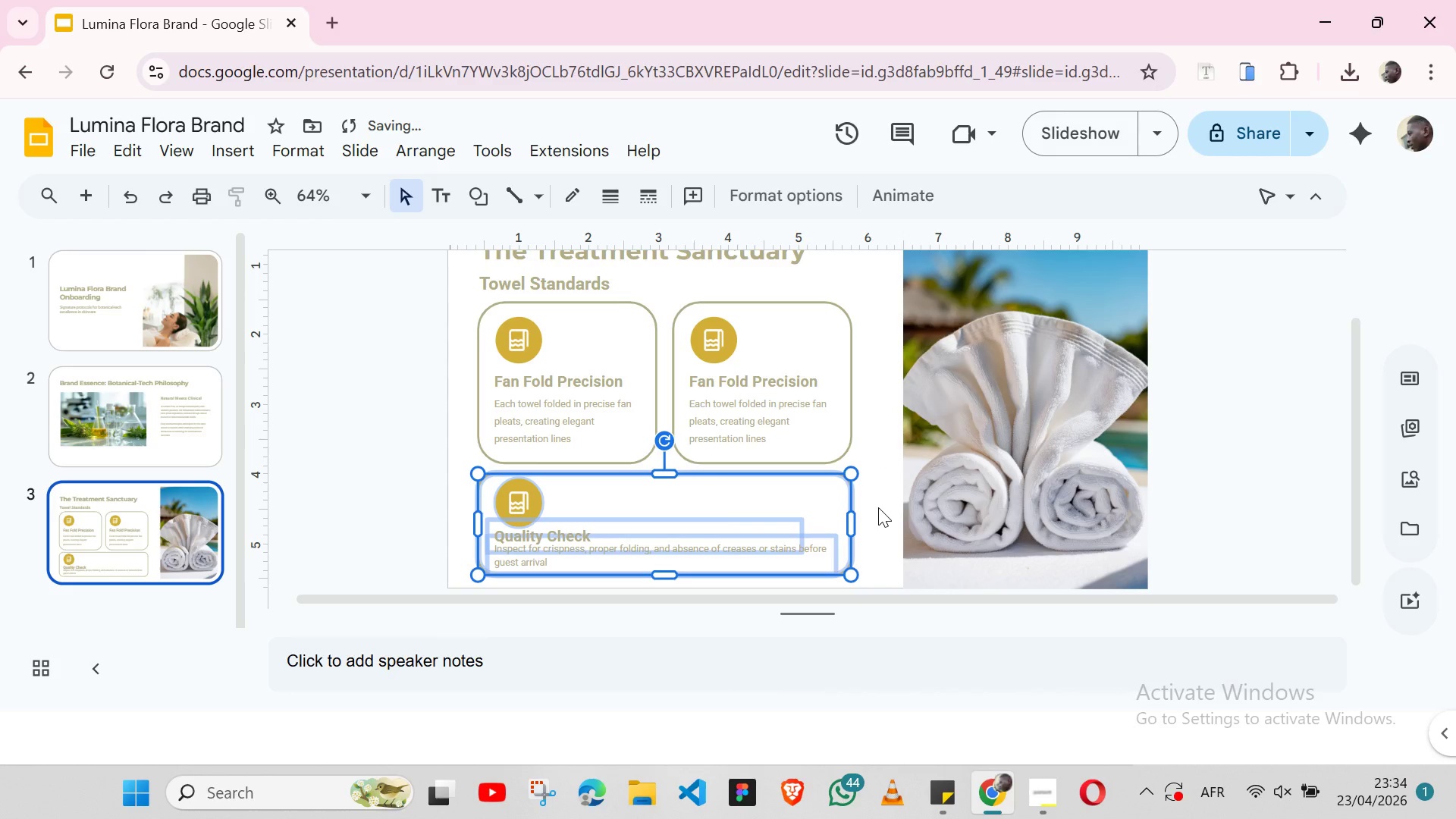 
left_click([878, 507])
 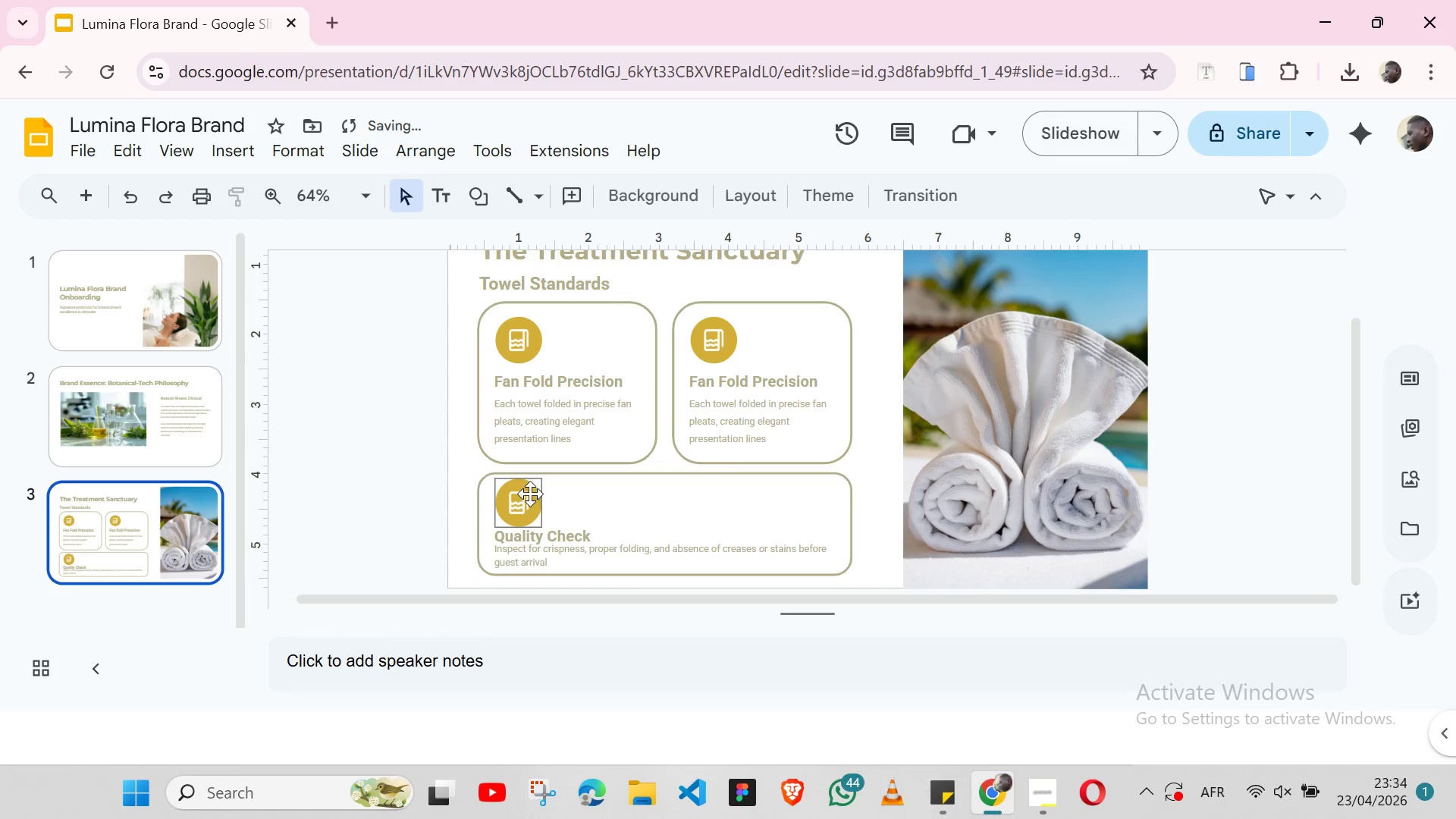 
left_click([530, 494])
 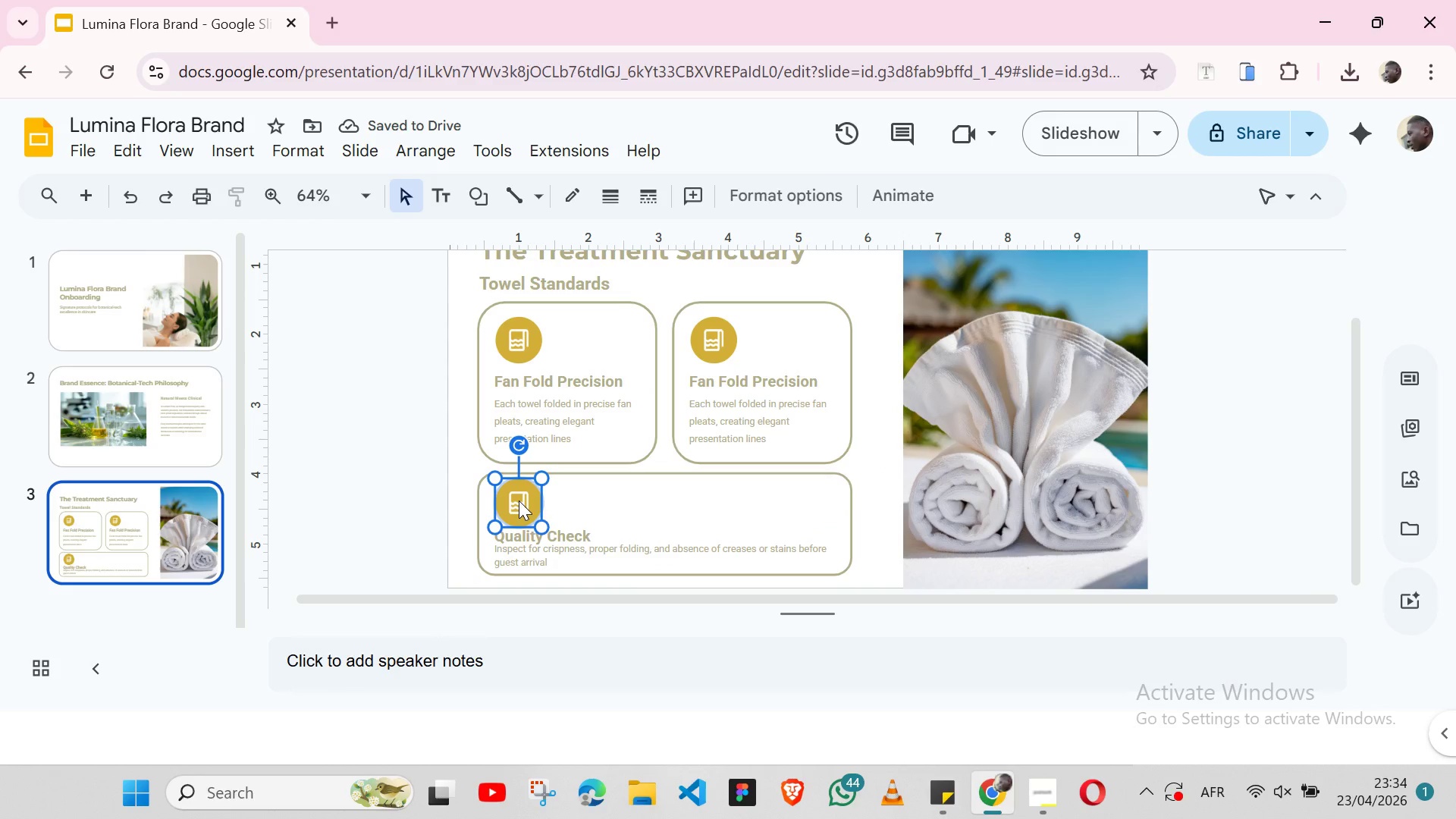 
left_click([519, 500])
 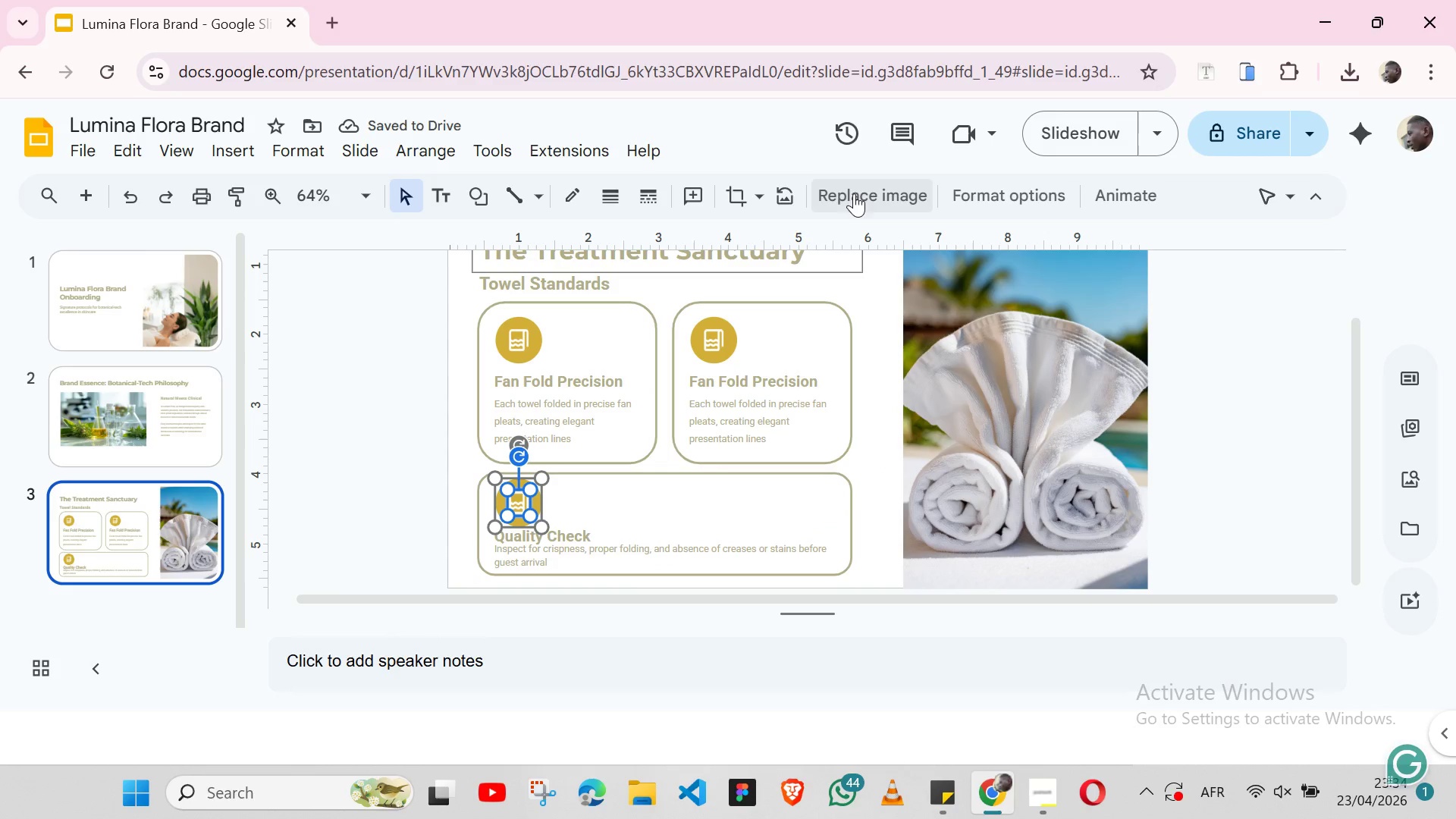 
left_click([854, 190])
 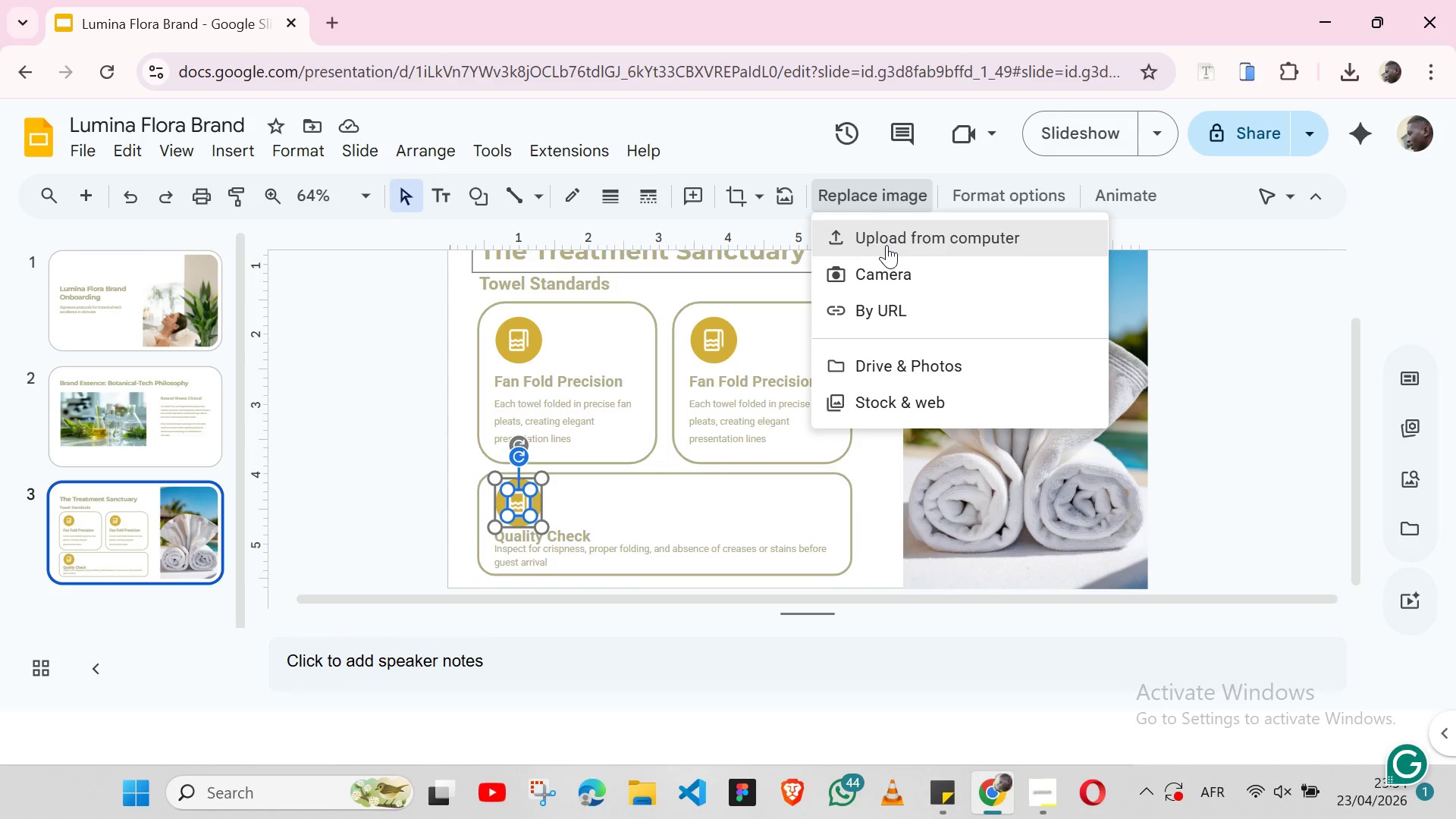 
left_click([886, 245])
 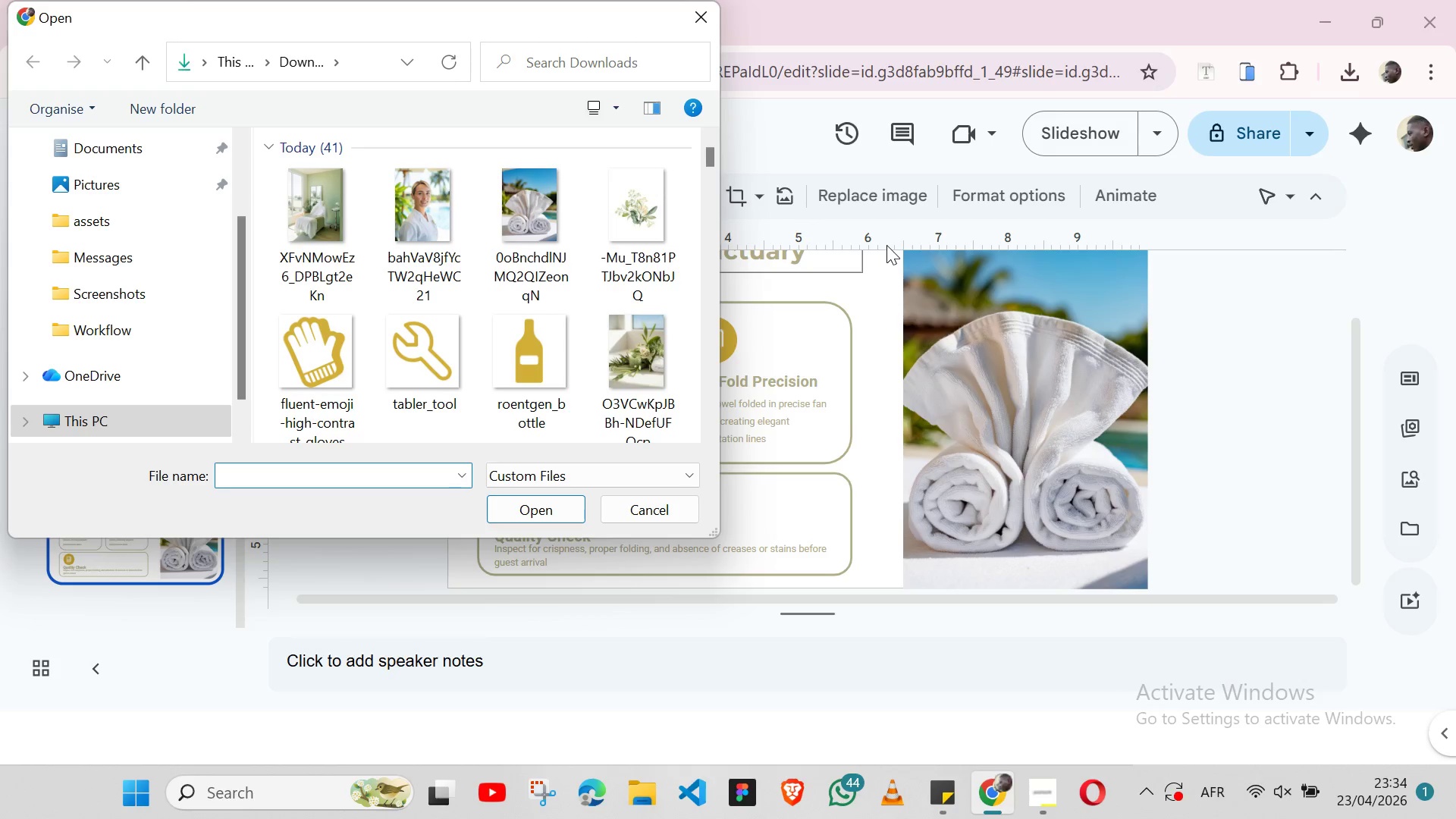 
scroll: coordinate [579, 325], scroll_direction: down, amount: 1.0
 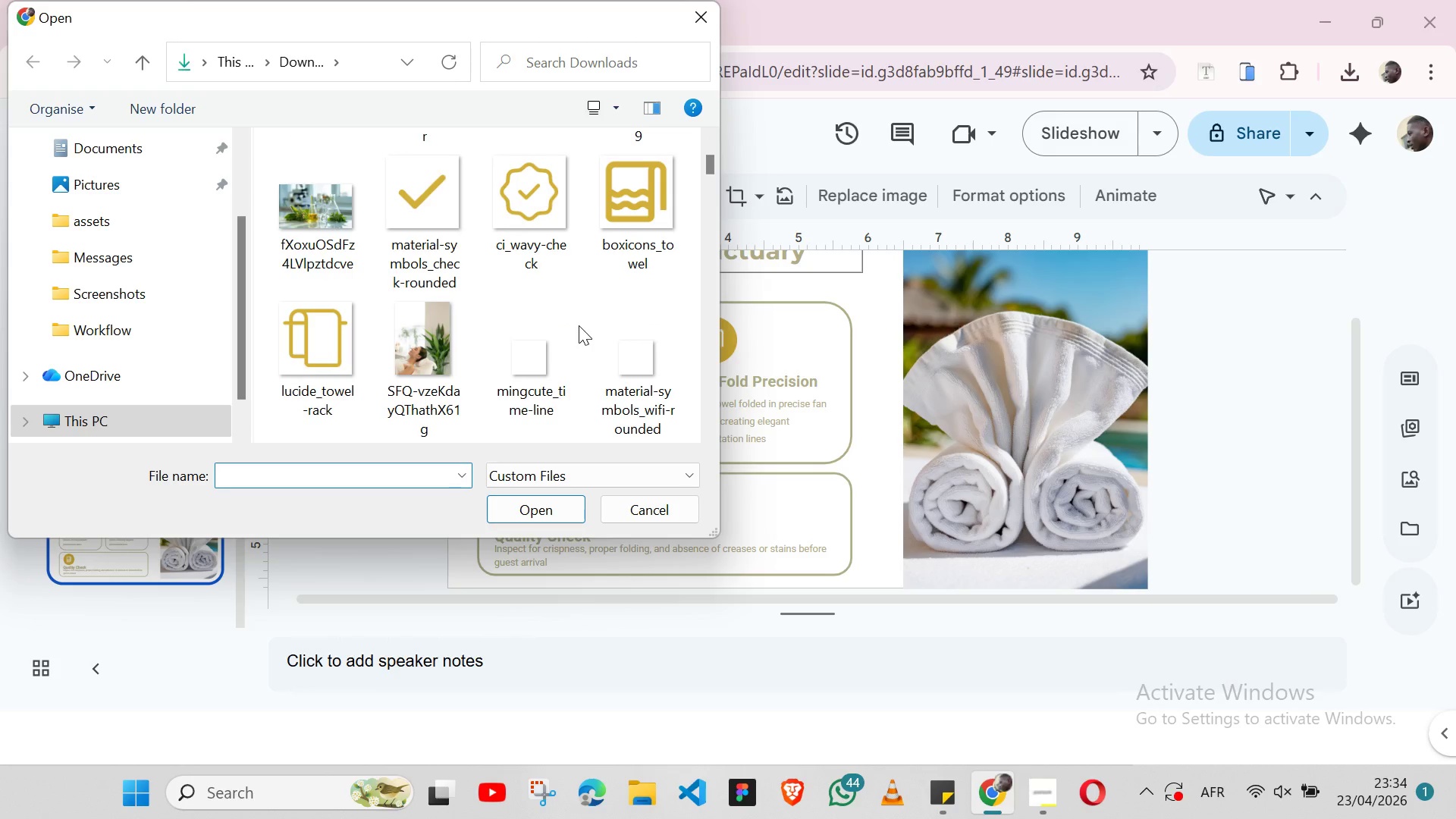 
left_click([541, 233])
 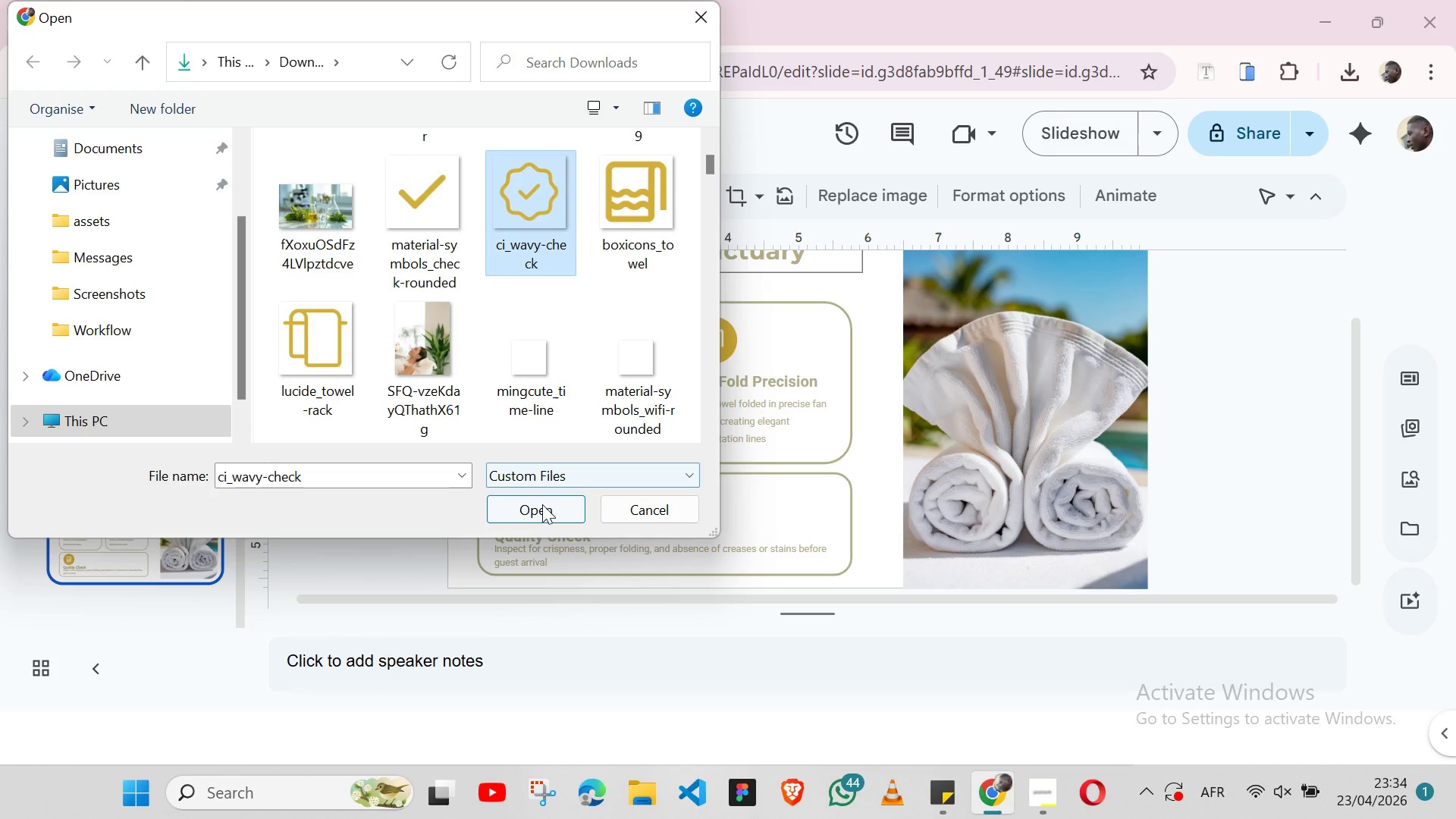 
left_click([542, 504])
 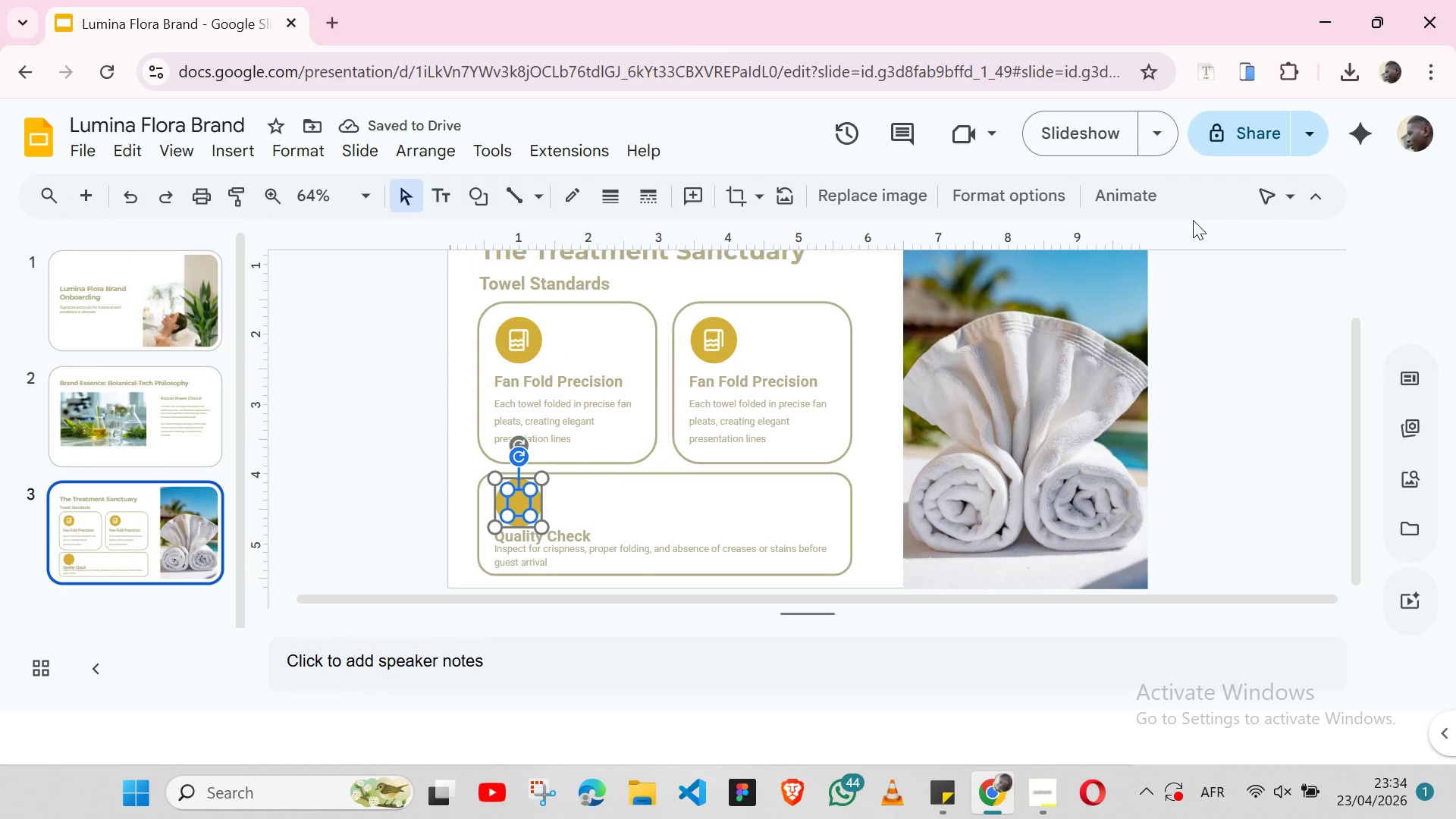 
wait(6.19)
 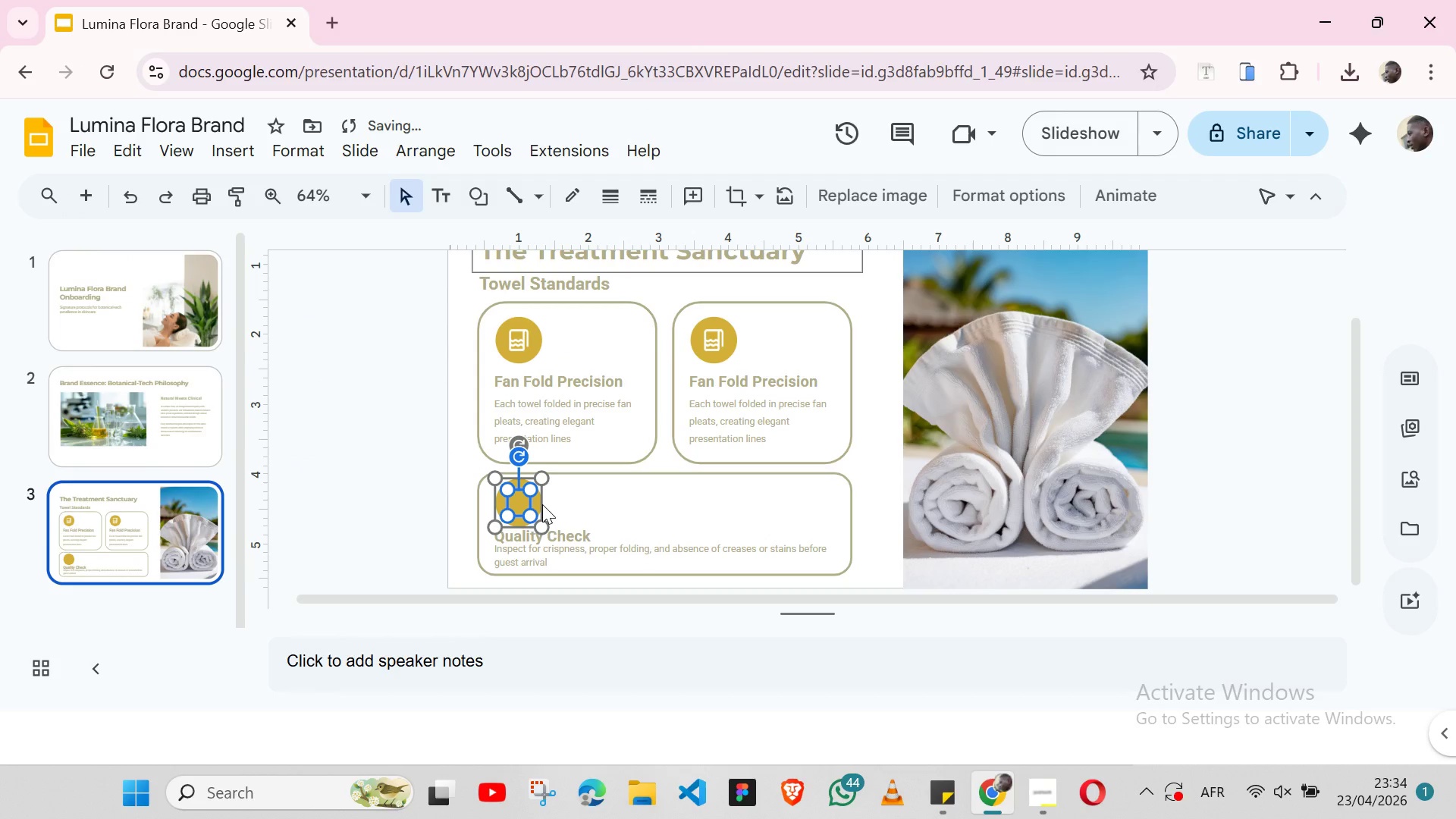 
left_click([996, 201])
 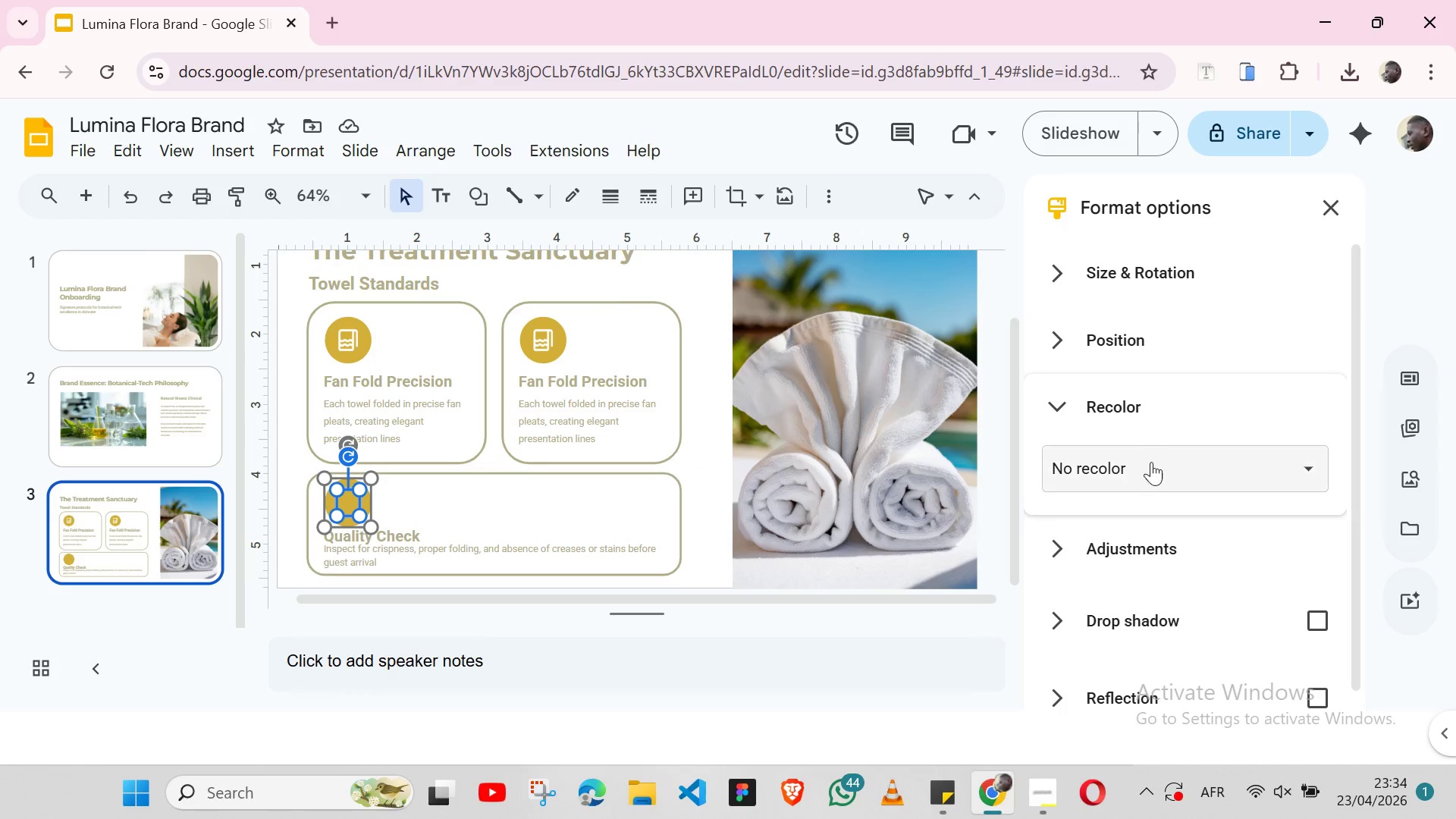 
left_click([1152, 468])
 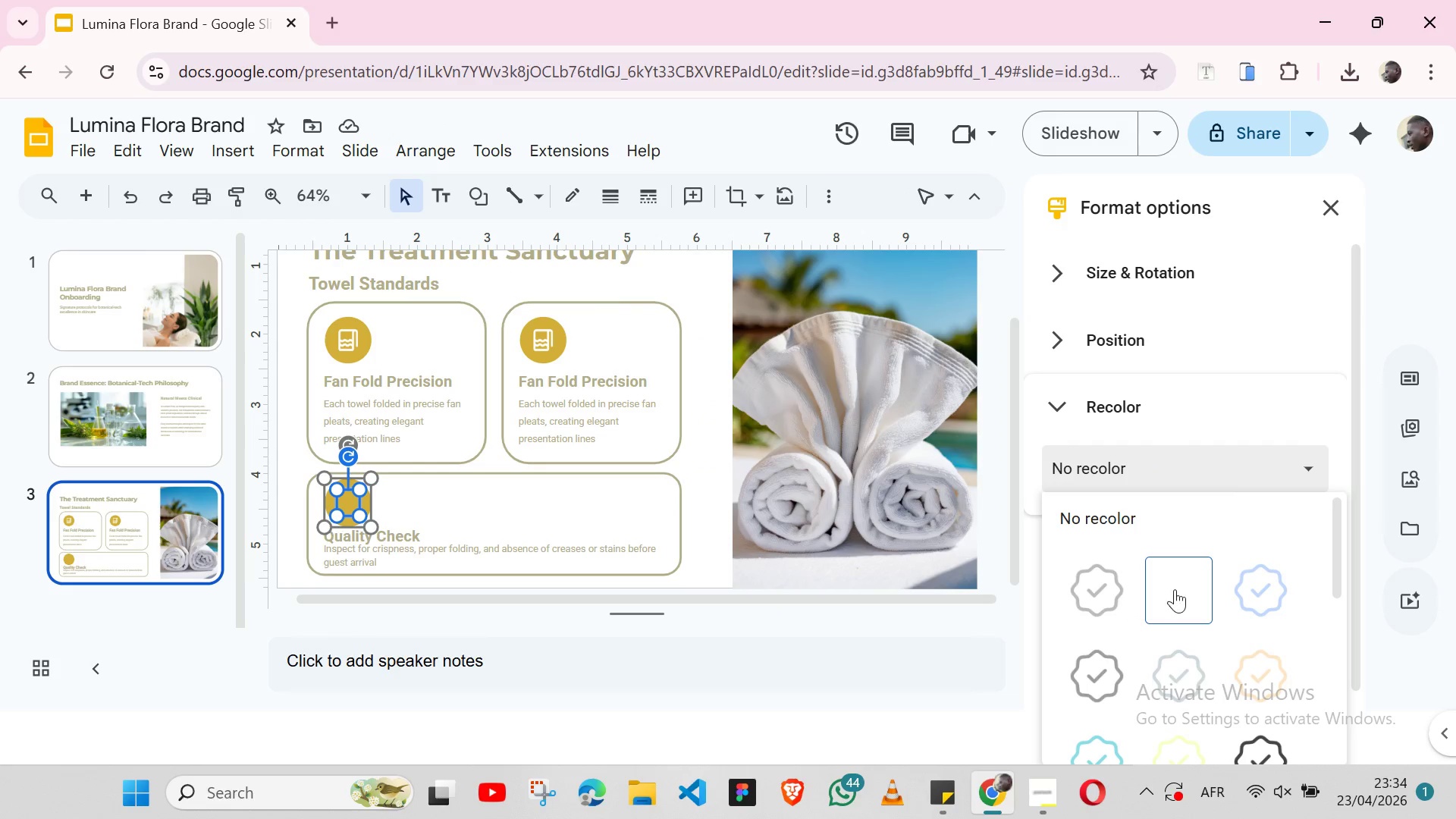 
left_click([1175, 589])
 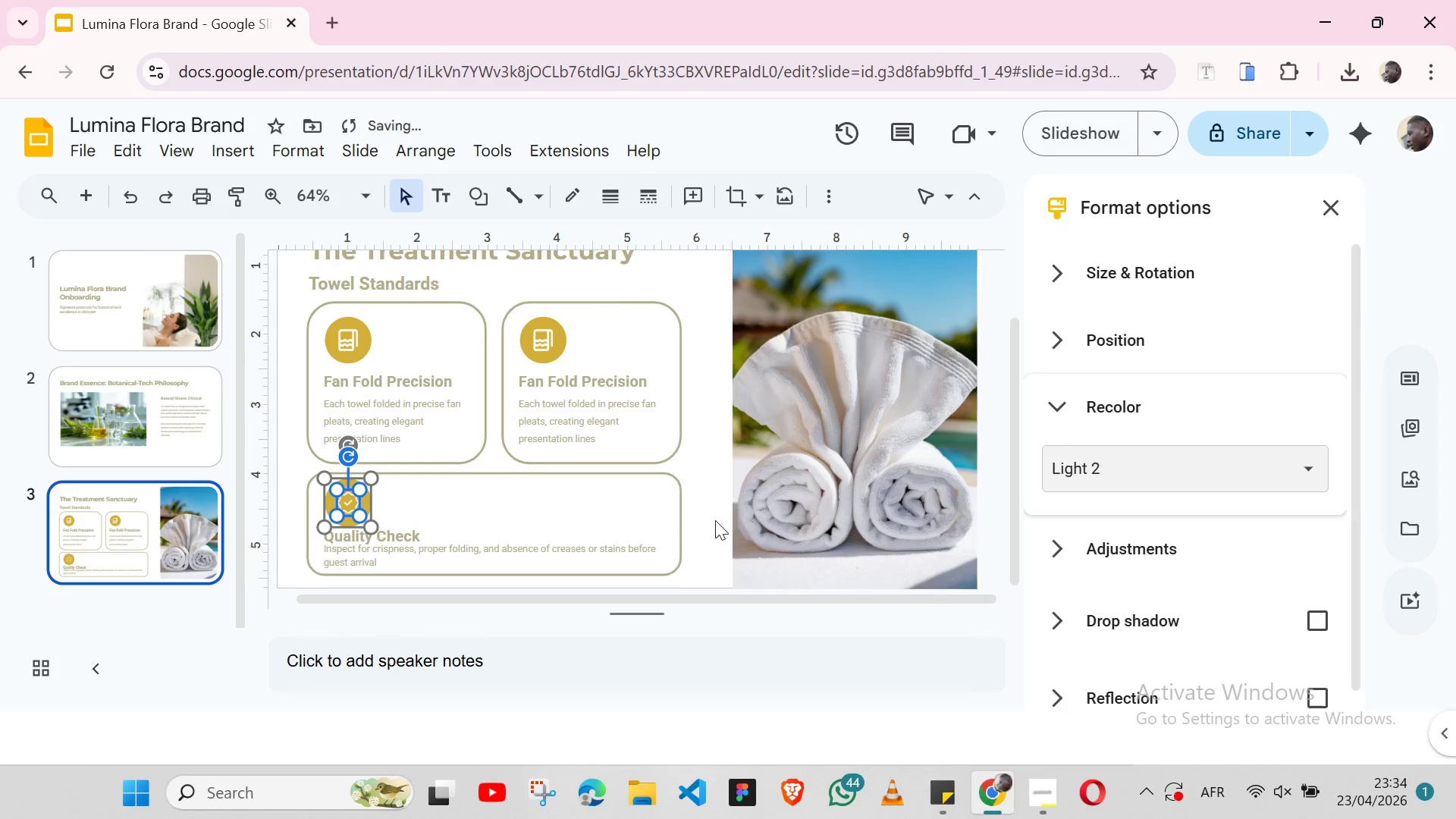 
left_click([701, 517])
 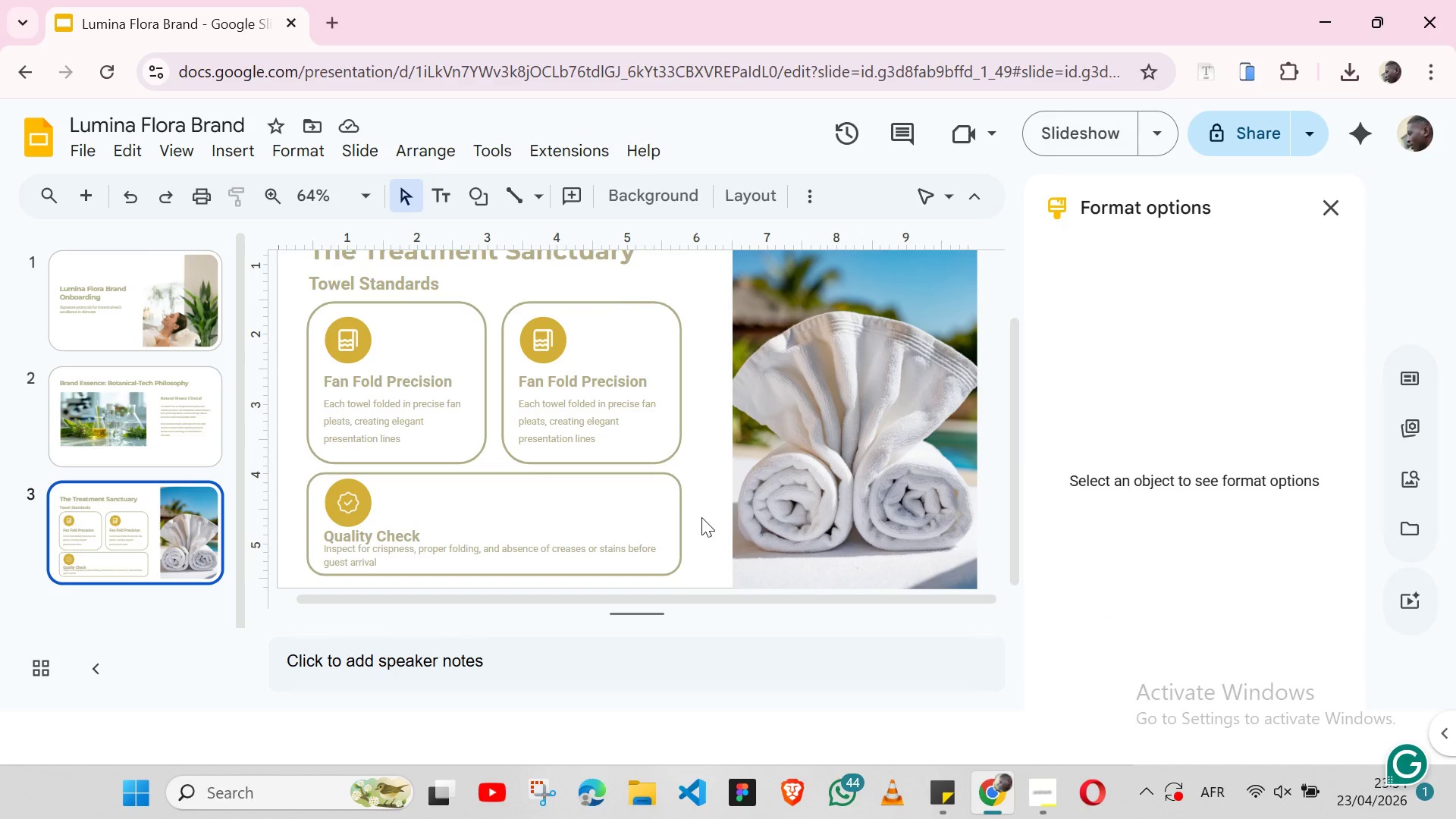 
wait(7.0)
 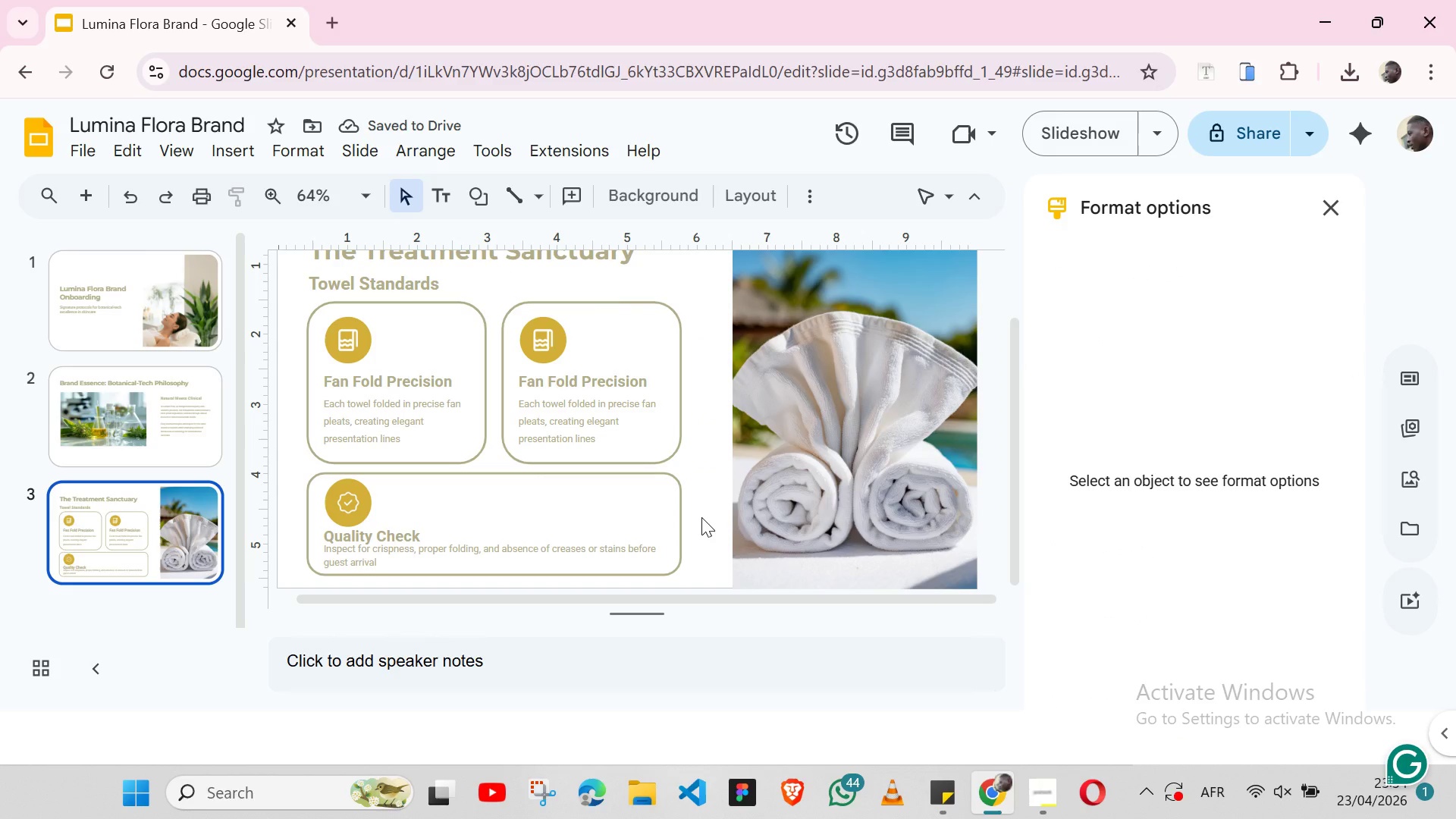 
left_click([934, 799])
 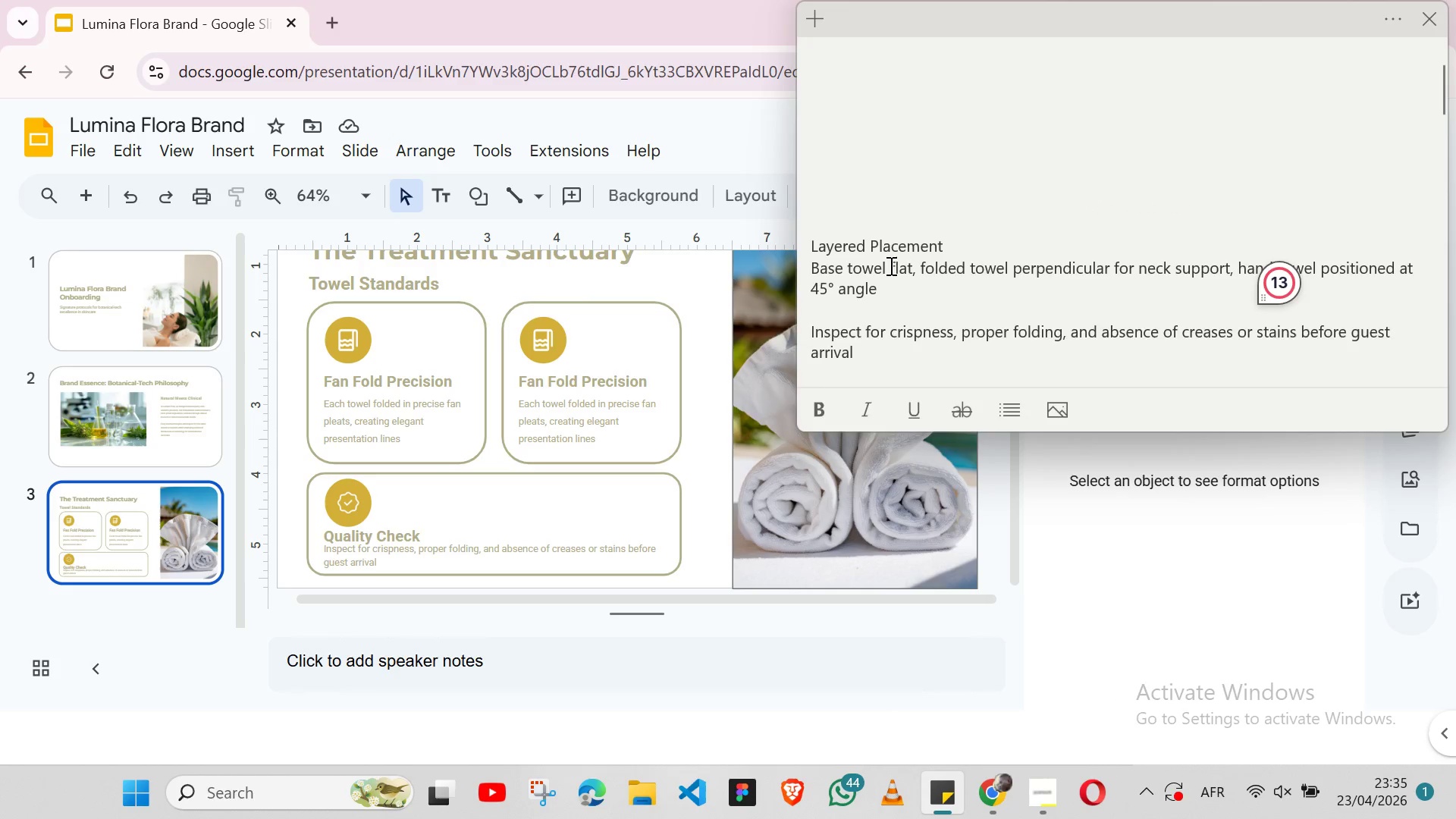 
double_click([875, 234])
 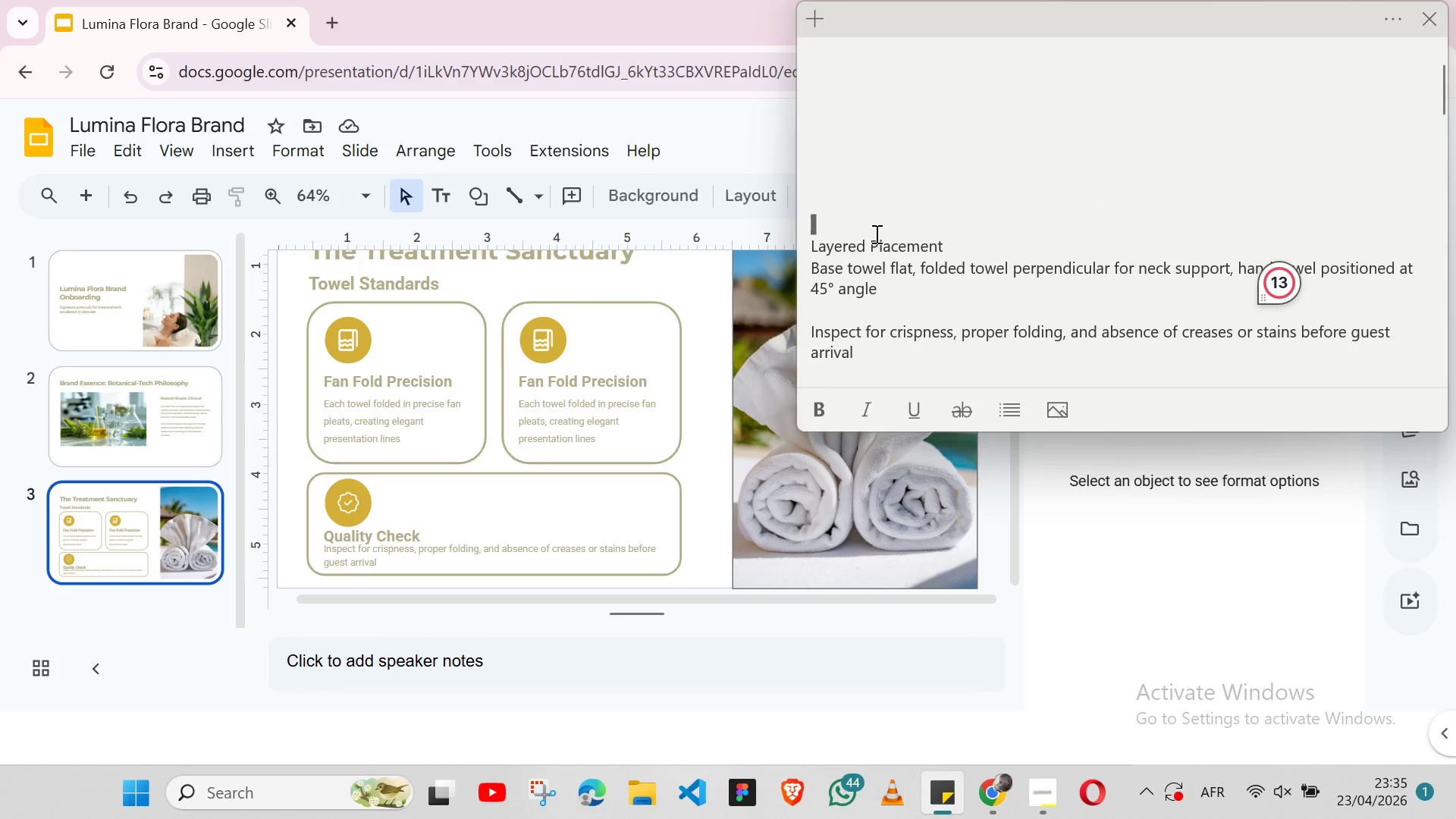 
triple_click([875, 234])
 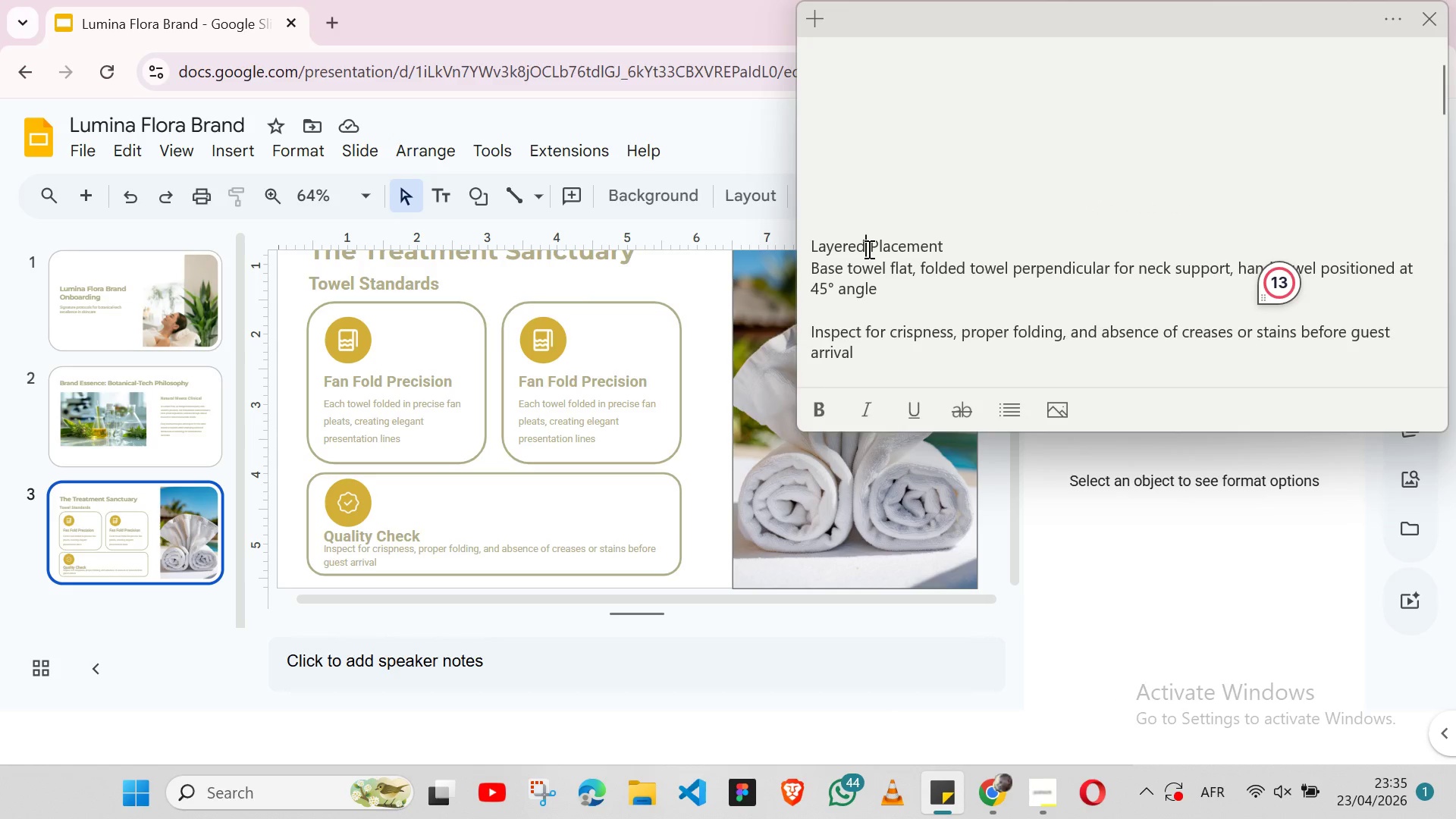 
double_click([868, 249])
 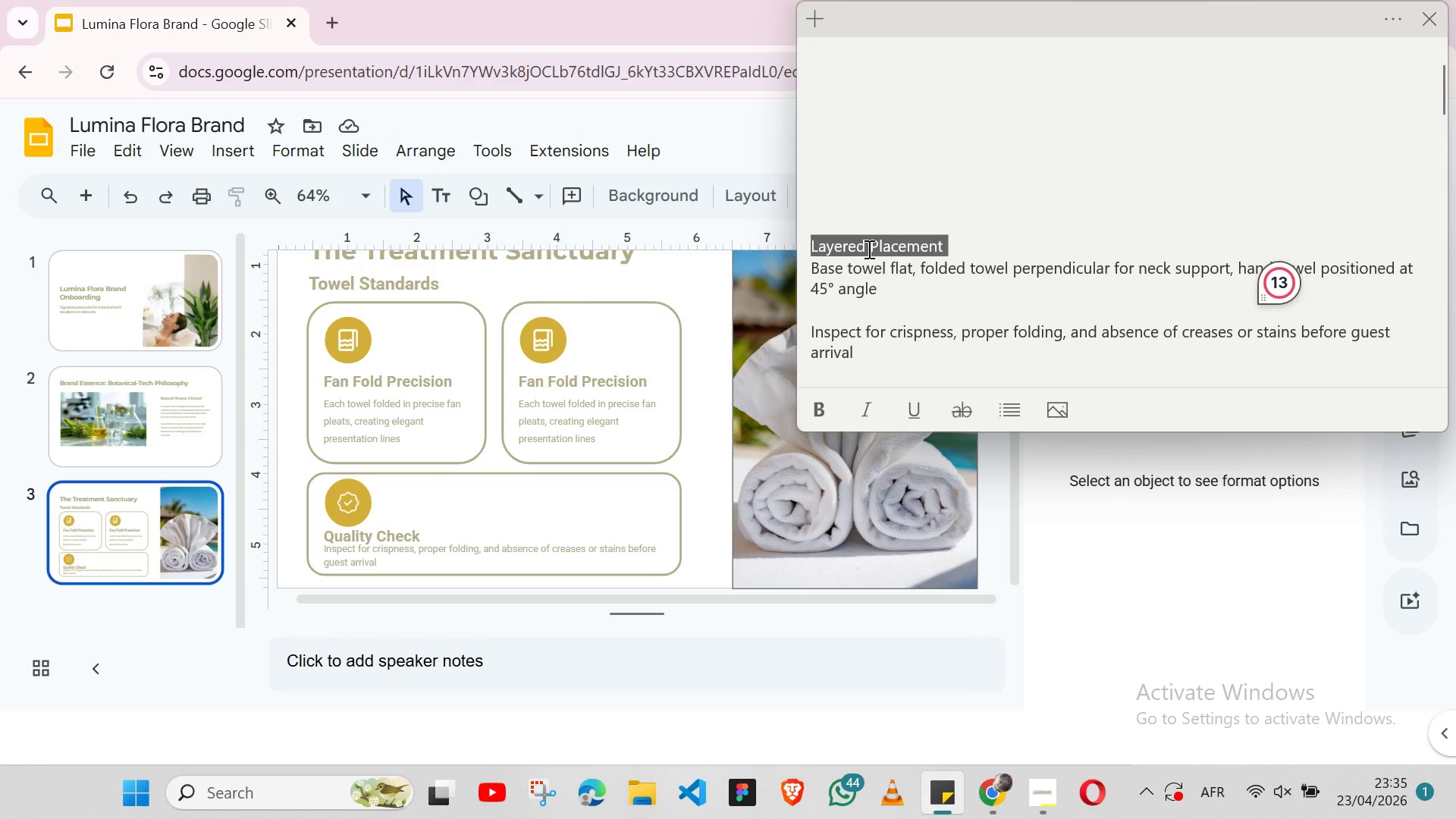 
triple_click([868, 249])
 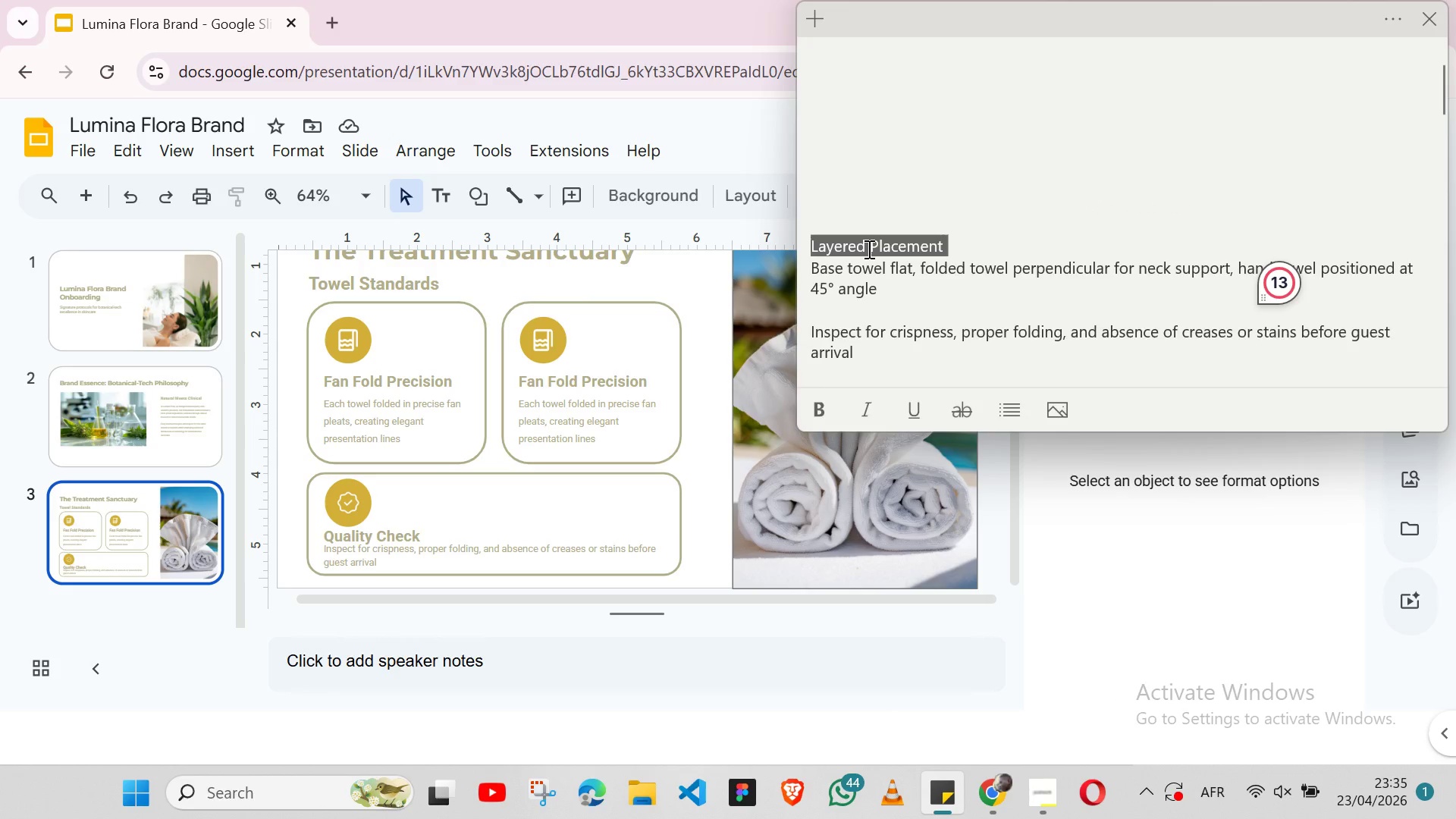 
hold_key(key=ShiftLeft, duration=0.38)